 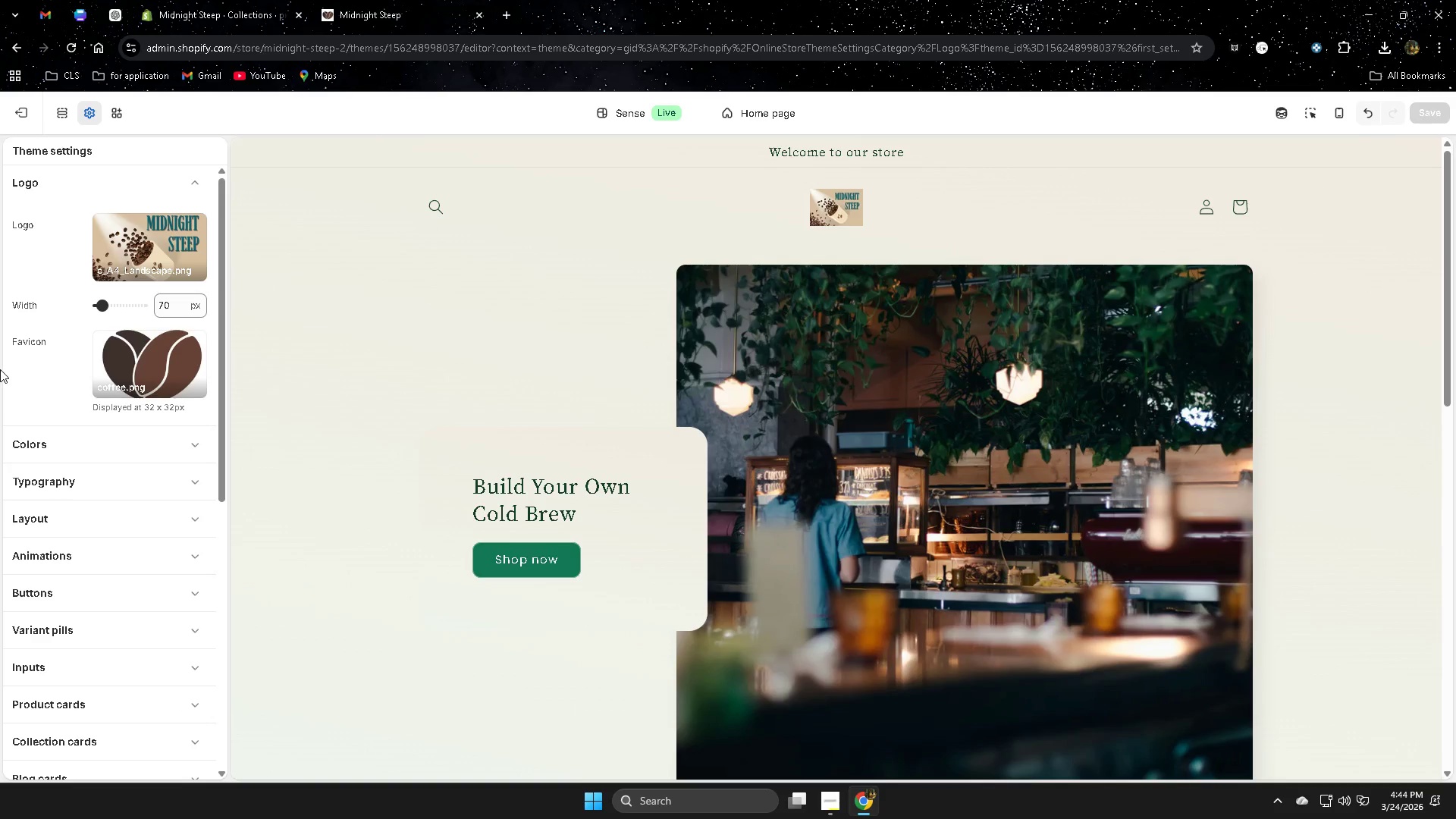 
left_click([73, 13])
 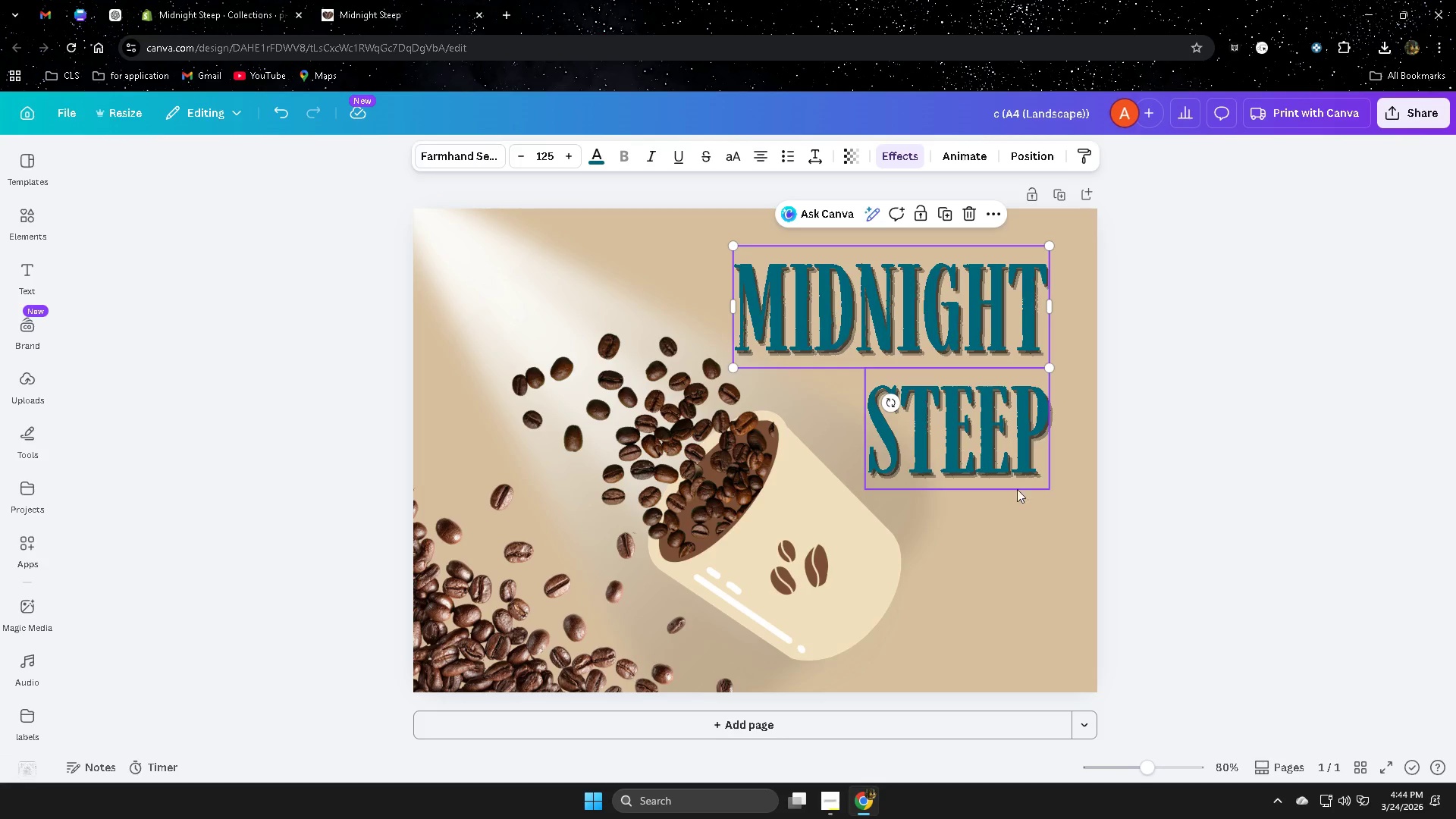 
scroll: coordinate [1042, 495], scroll_direction: up, amount: 2.0
 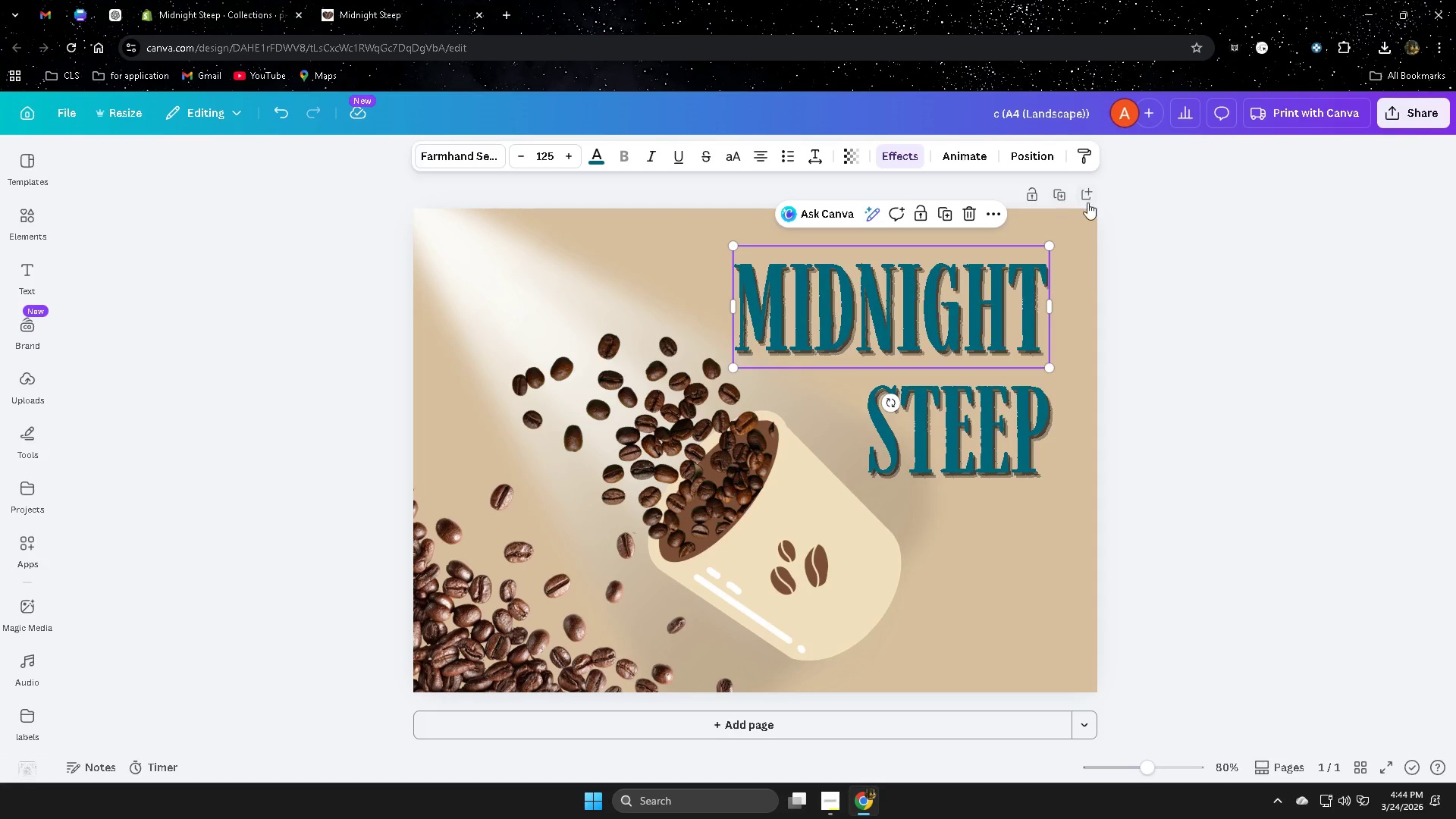 
left_click([1056, 196])
 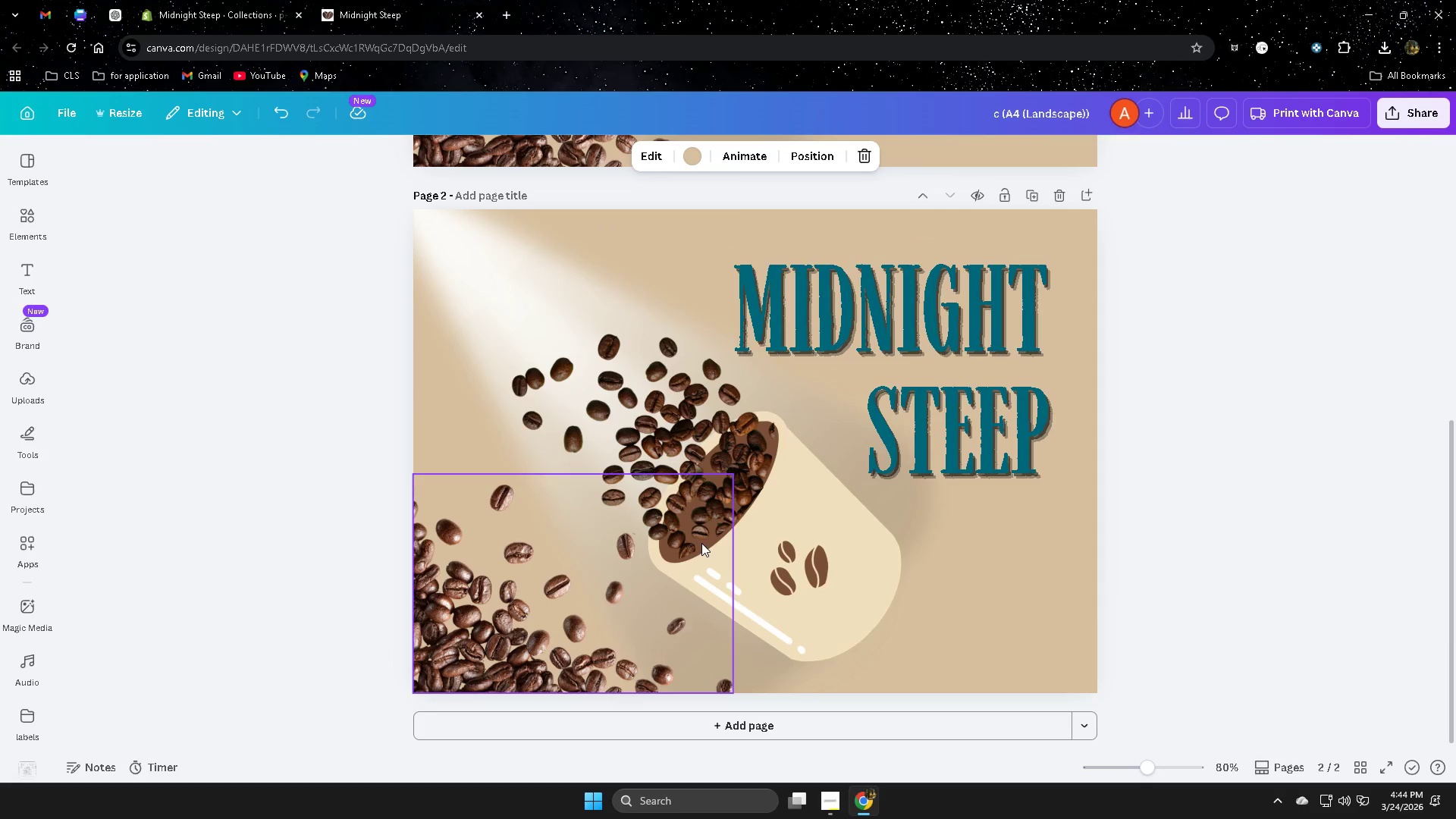 
left_click([762, 548])
 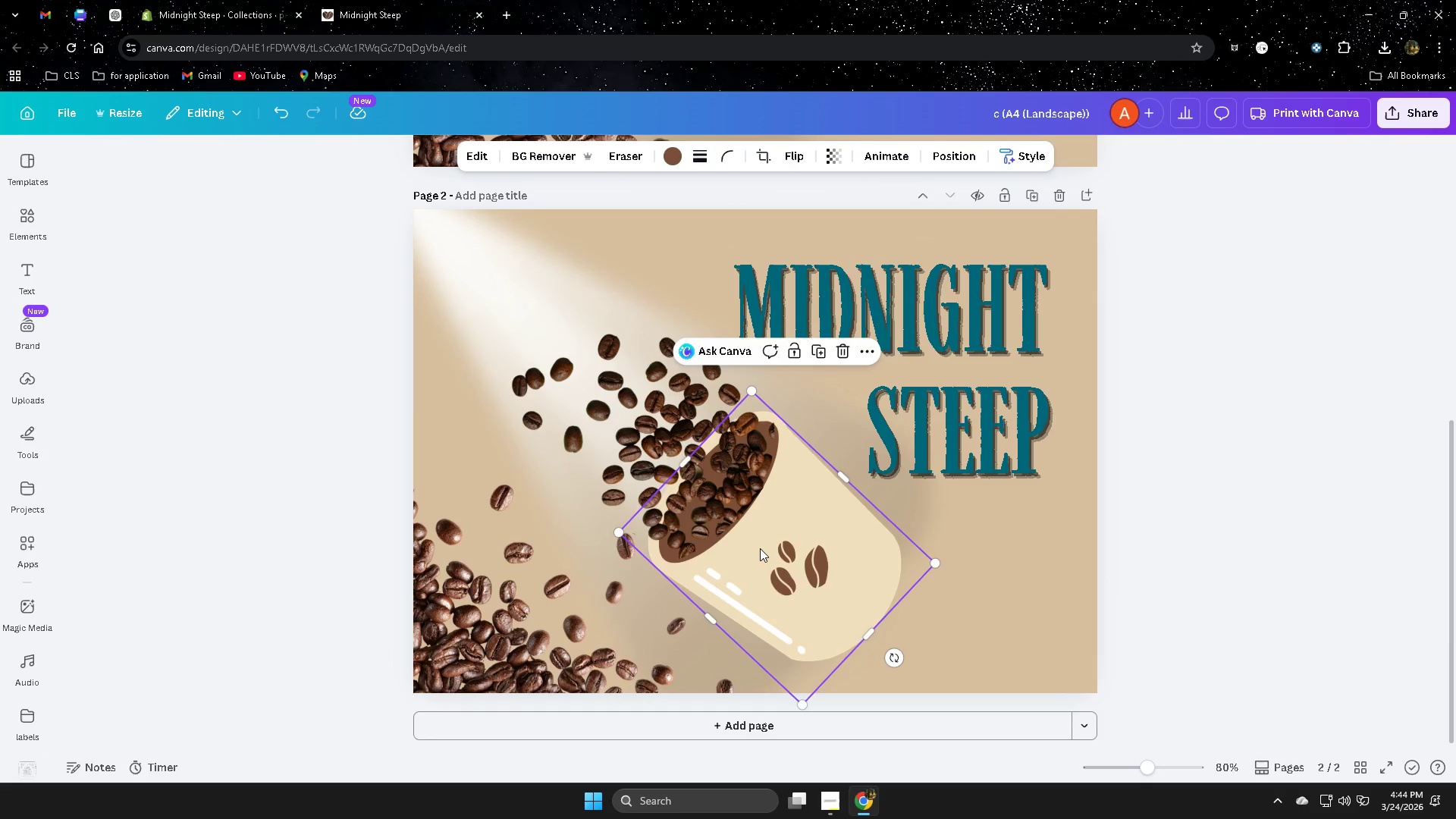 
key(Delete)
 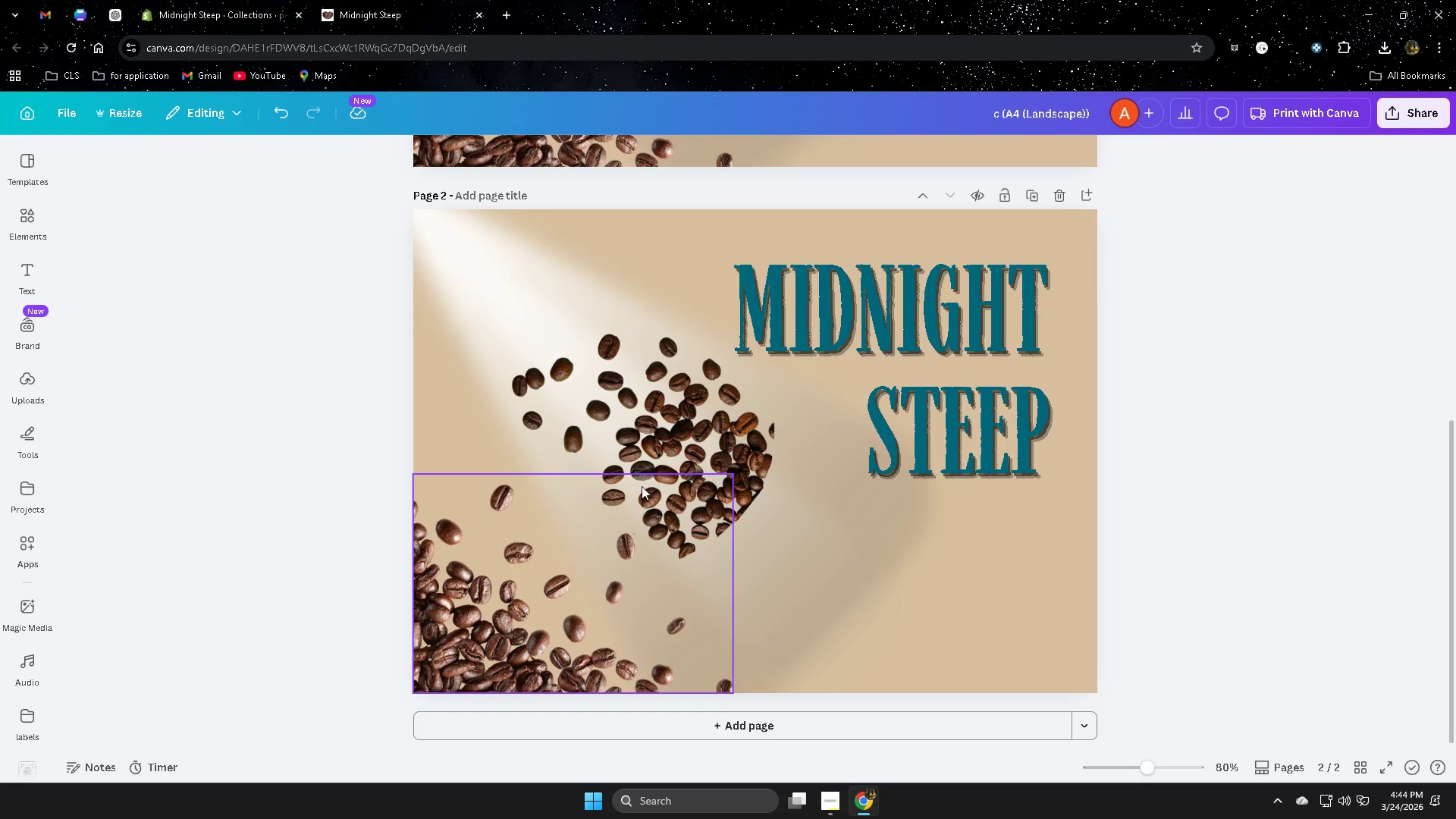 
left_click([641, 485])
 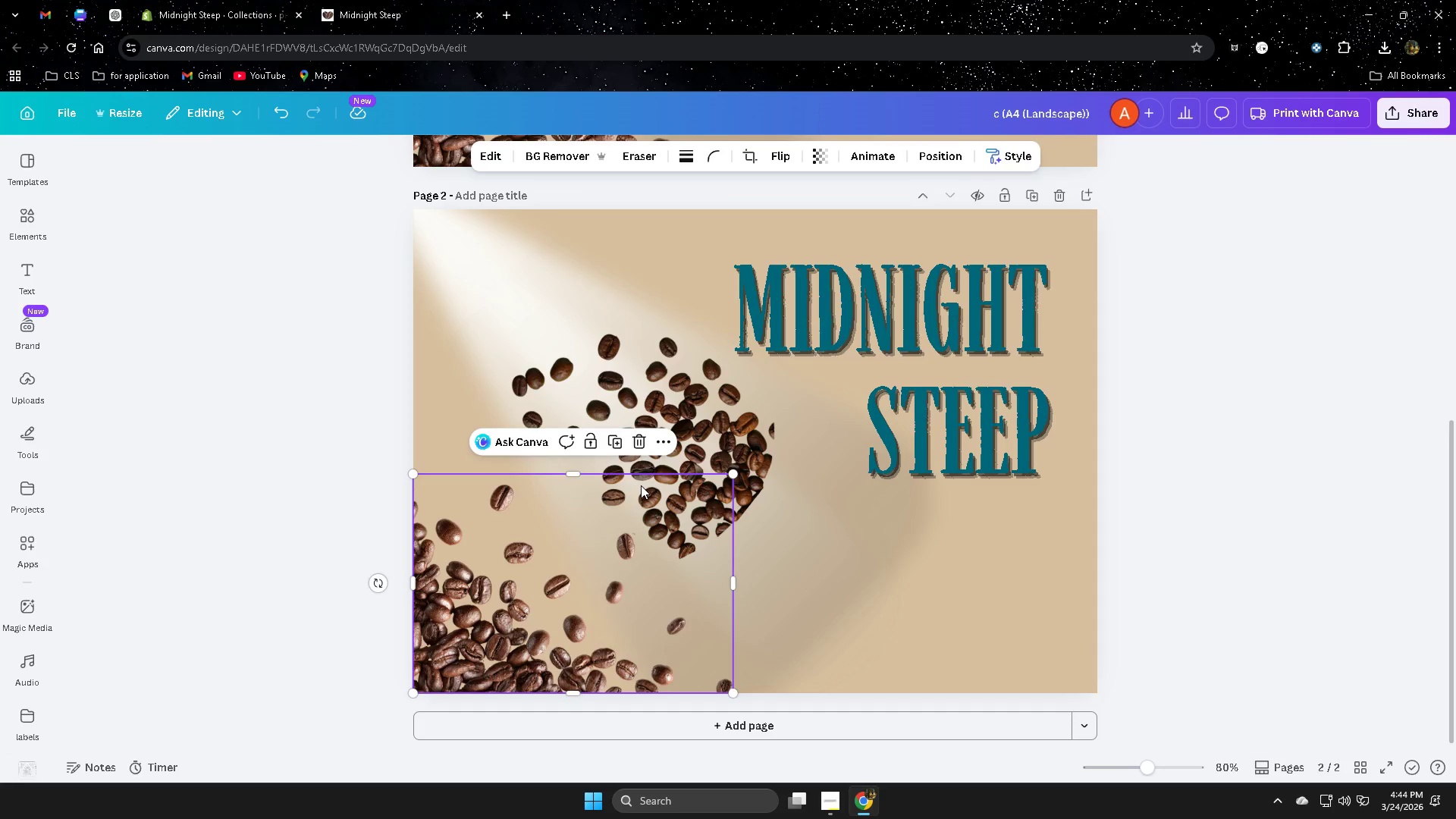 
key(Delete)
 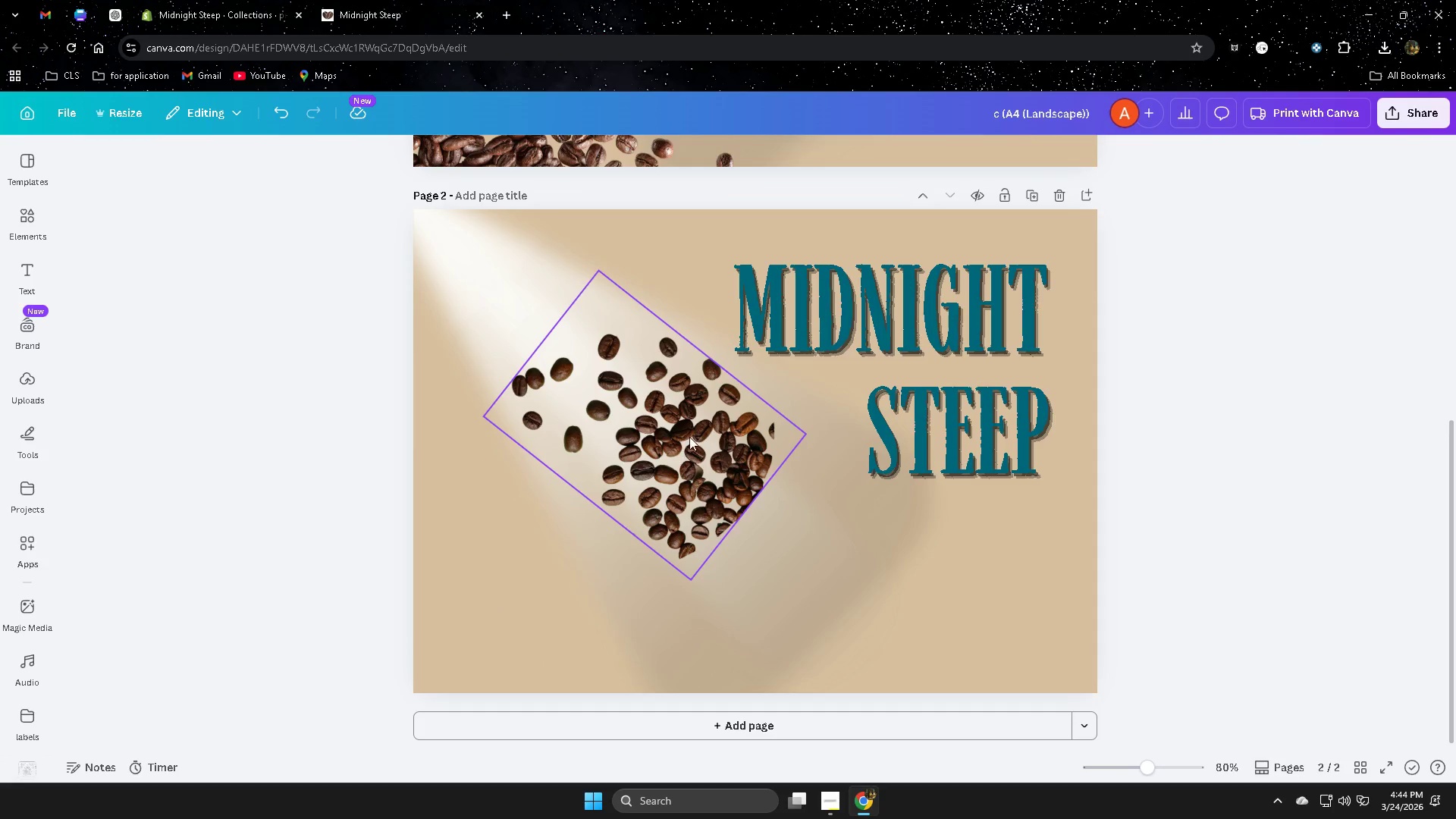 
left_click([688, 434])
 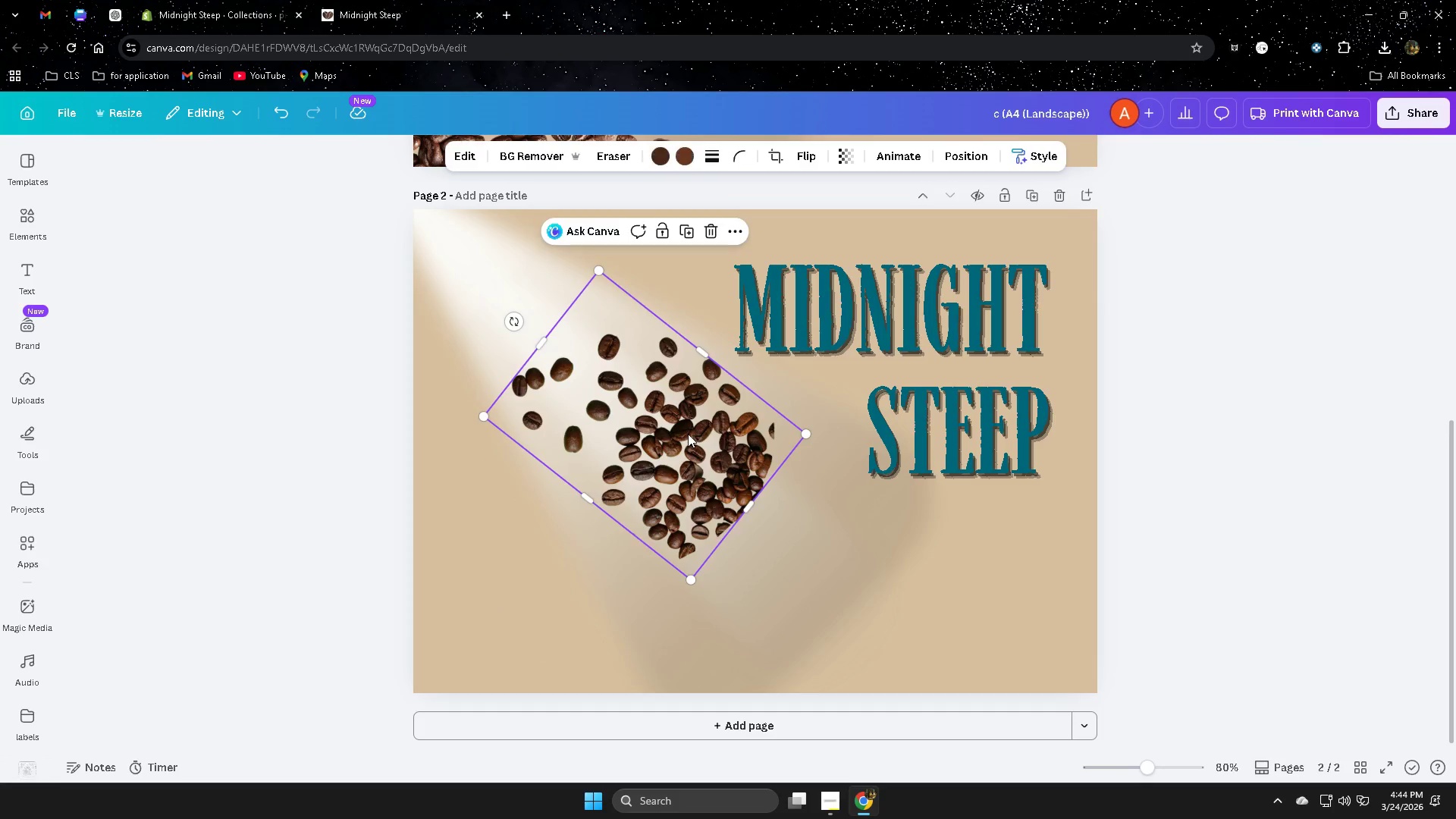 
key(Delete)
 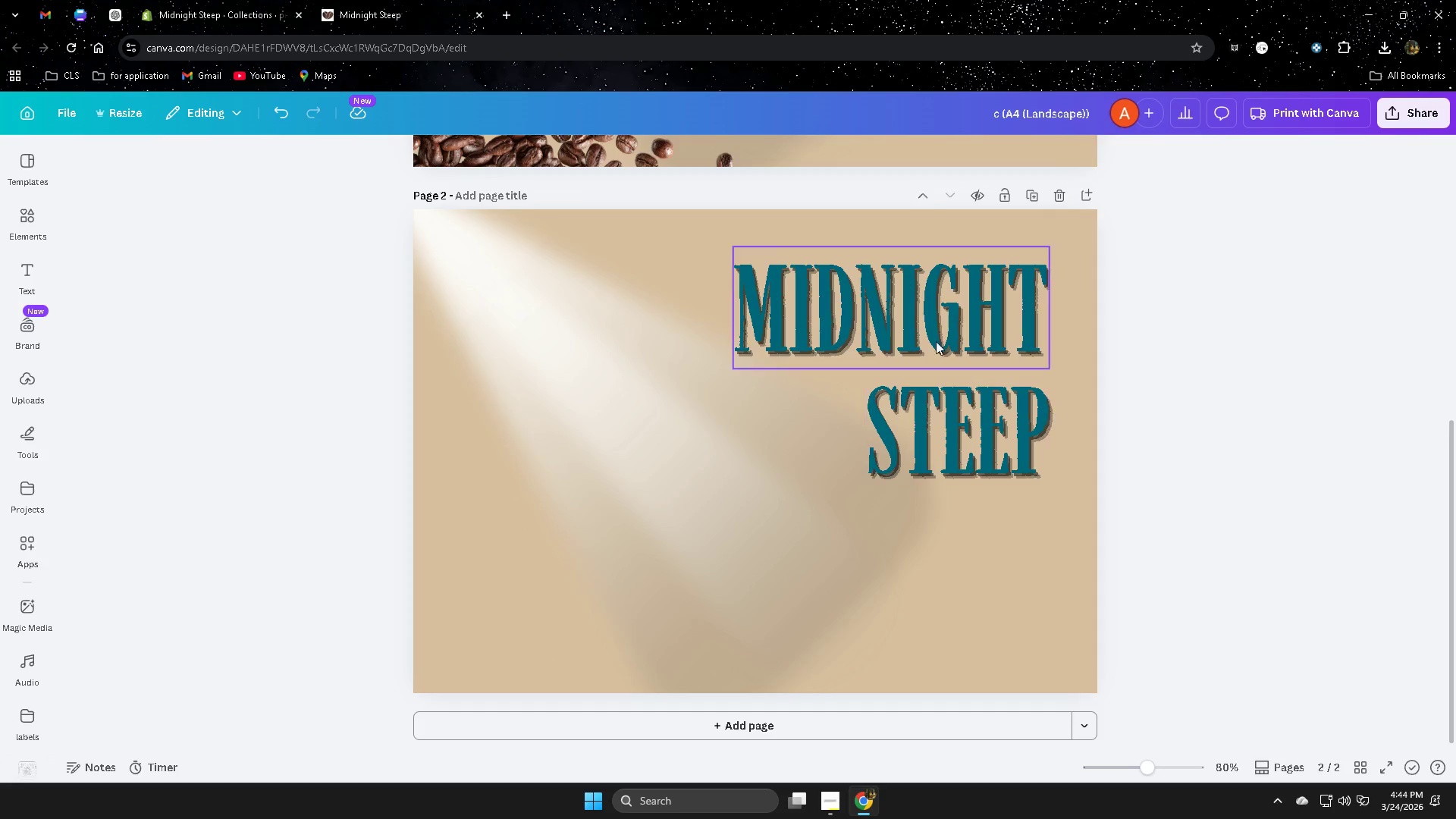 
left_click_drag(start_coordinate=[896, 326], to_coordinate=[626, 336])
 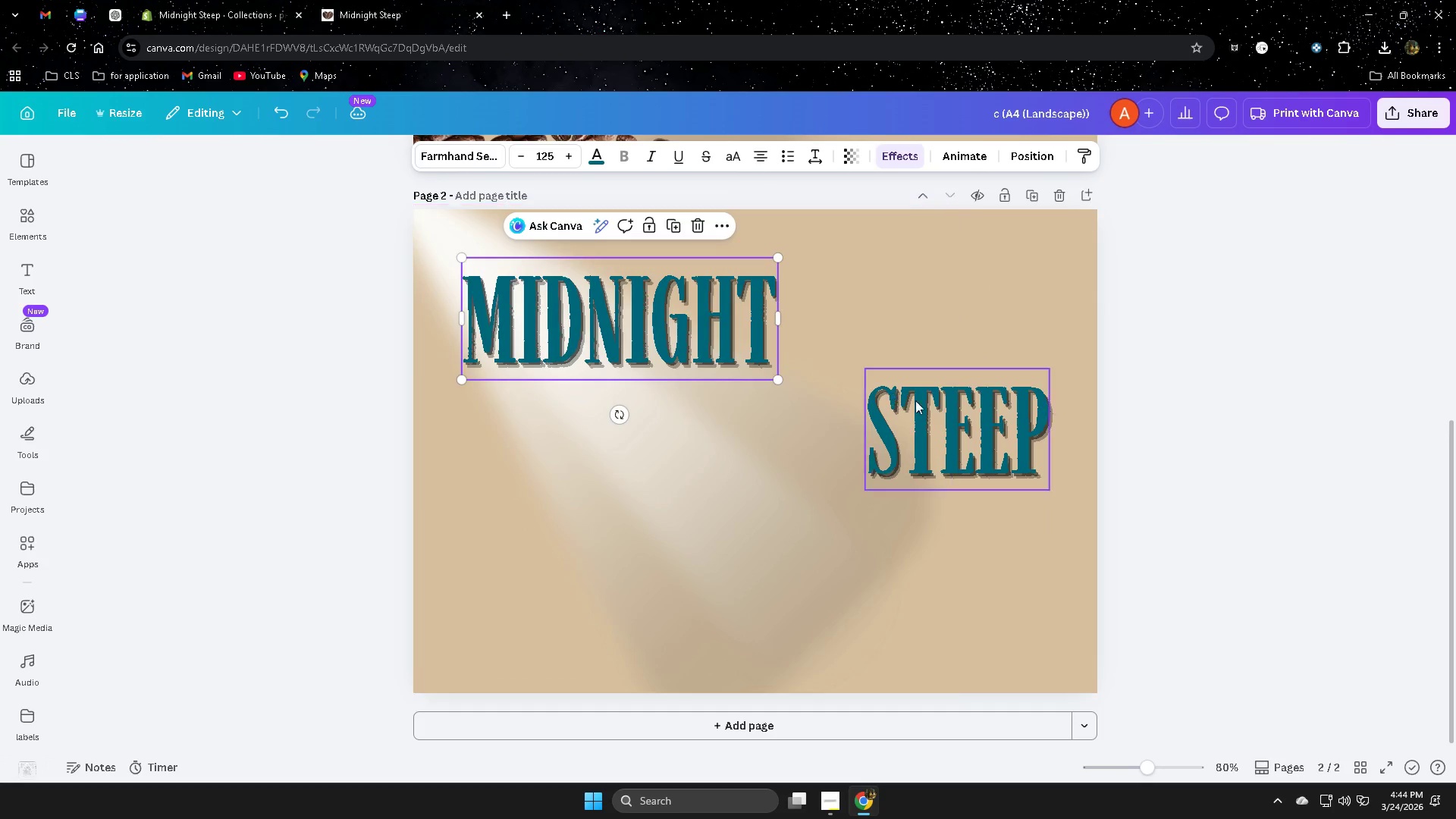 
left_click_drag(start_coordinate=[929, 405], to_coordinate=[541, 416])
 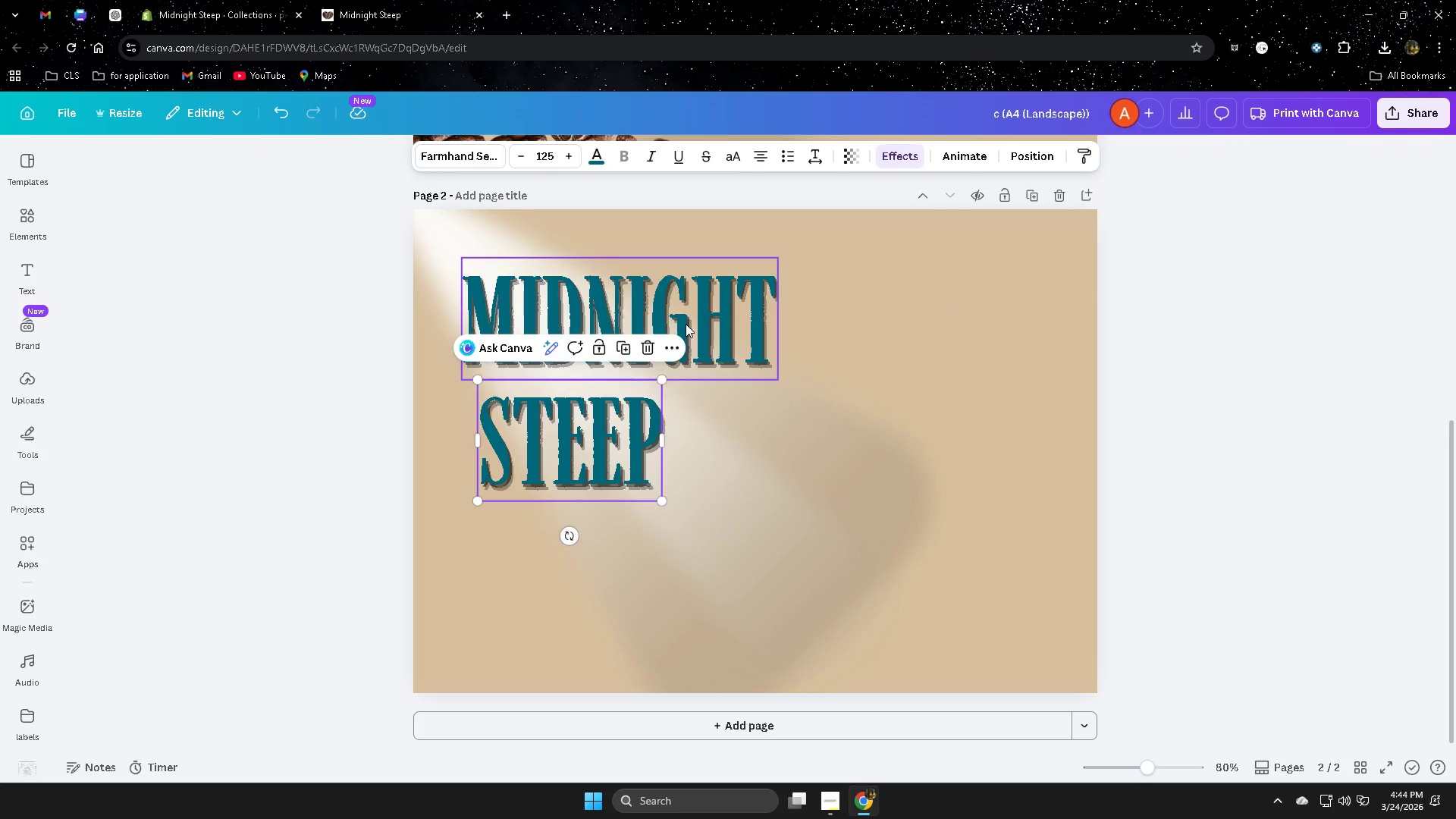 
left_click([686, 324])
 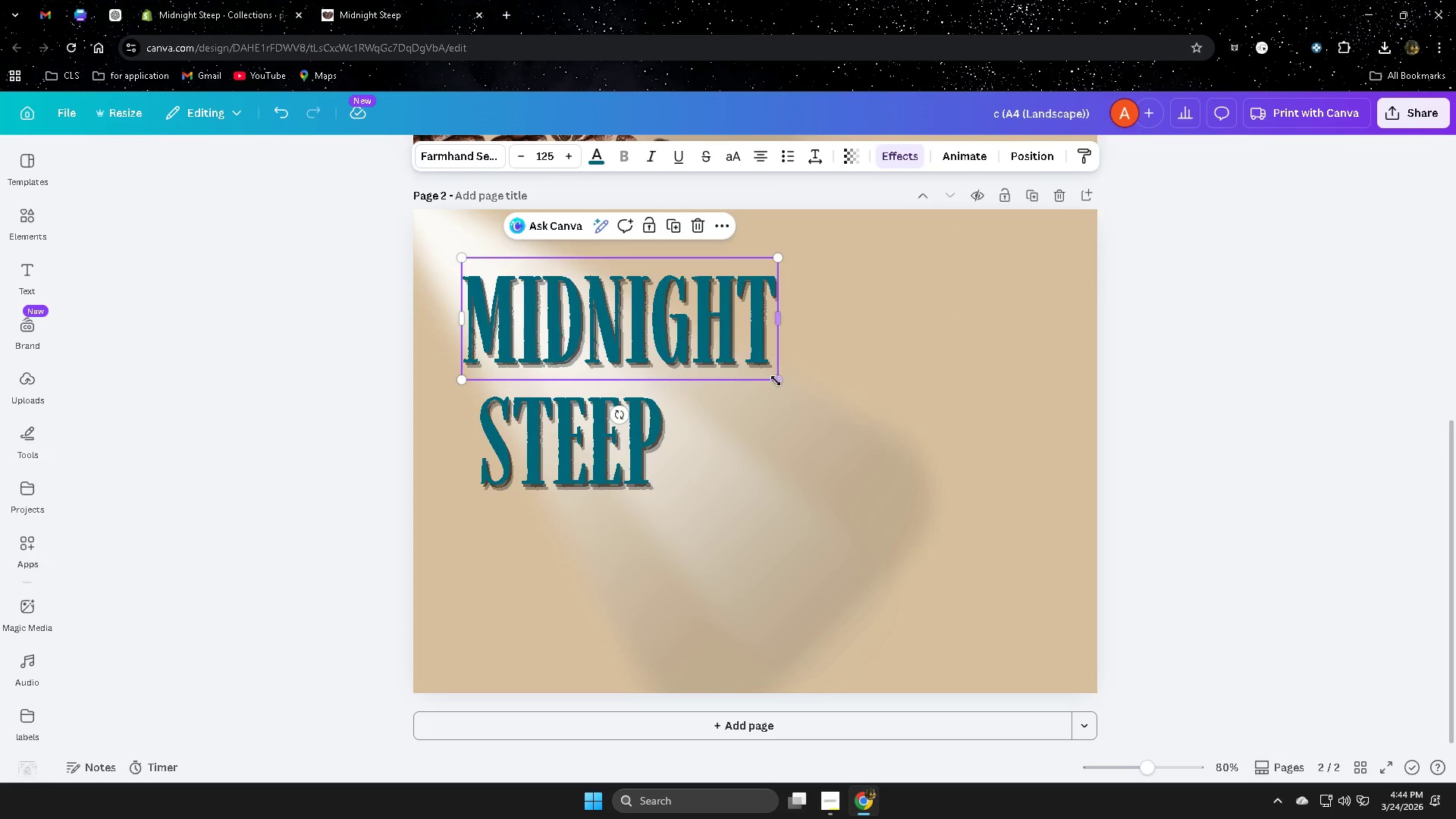 
left_click_drag(start_coordinate=[774, 382], to_coordinate=[881, 449])
 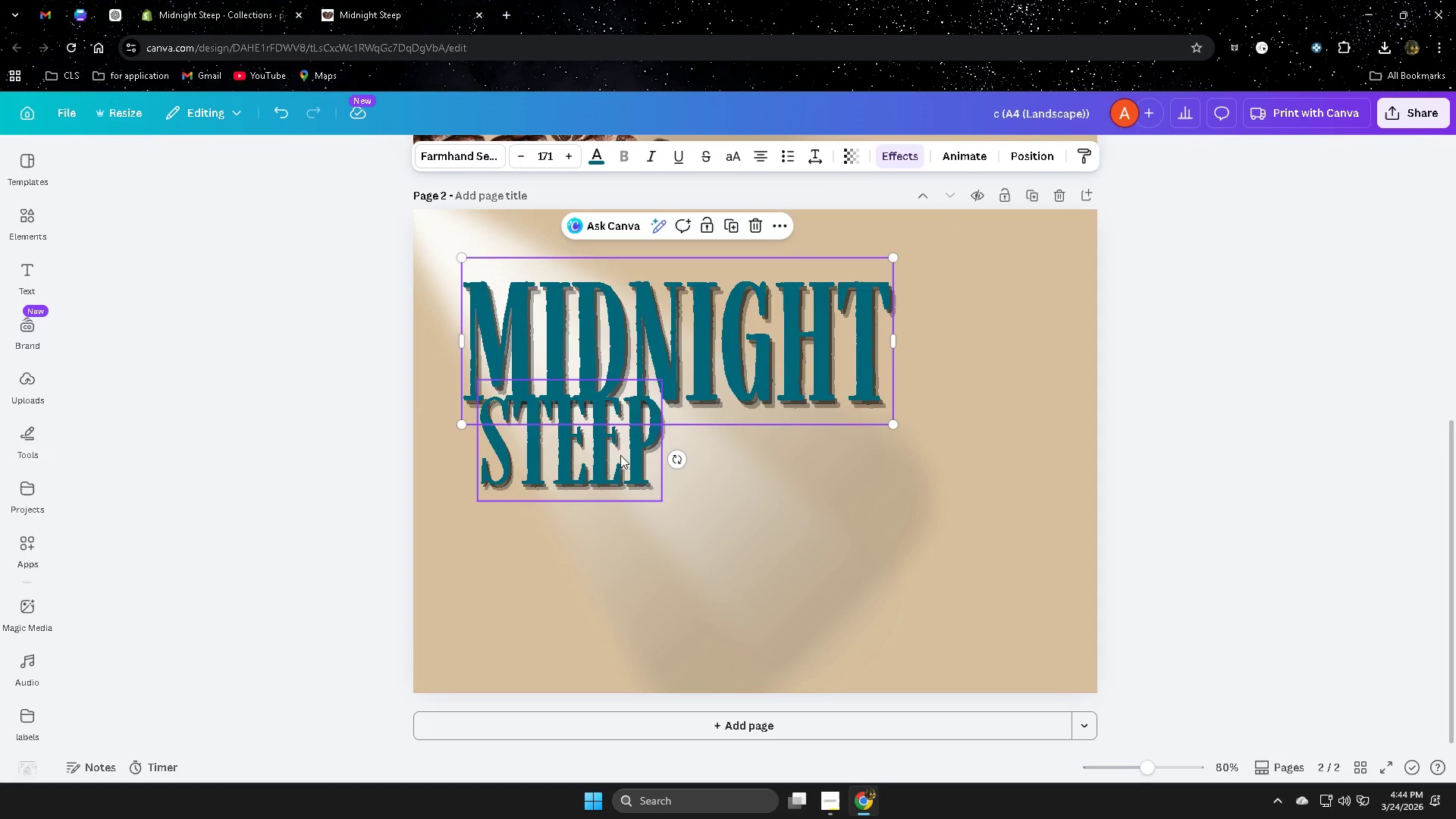 
left_click([608, 458])
 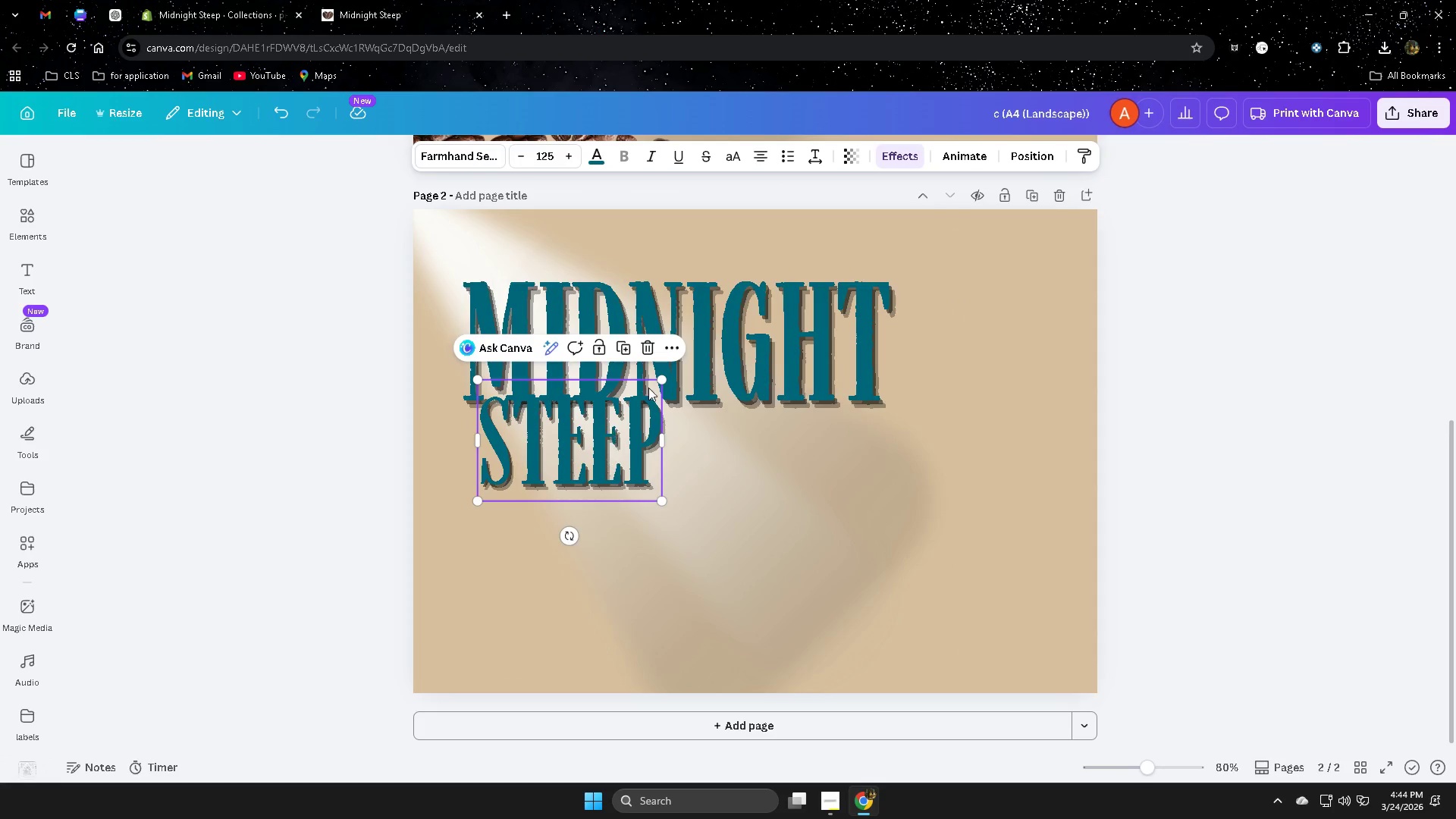 
left_click([739, 340])
 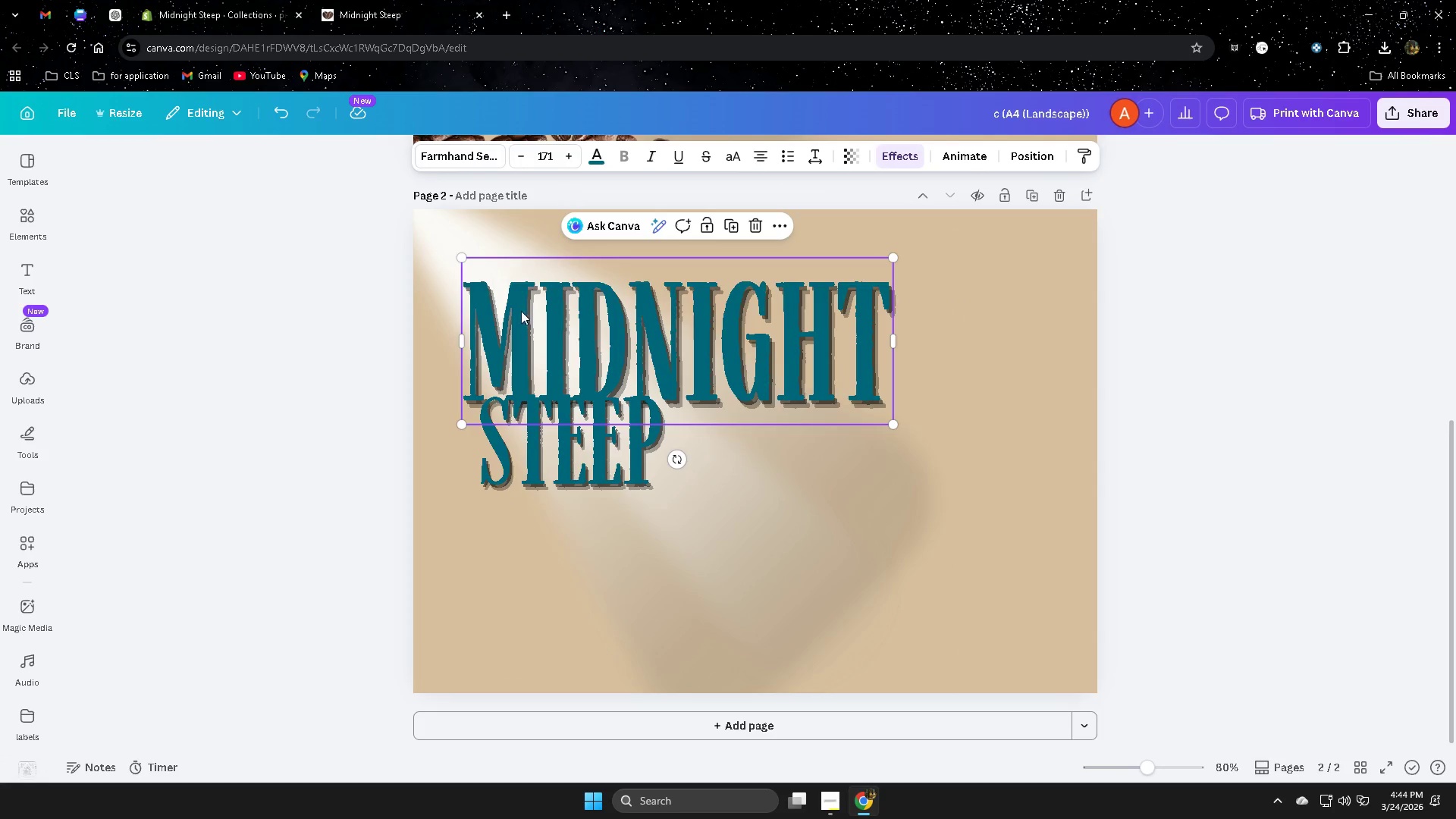 
left_click([546, 474])
 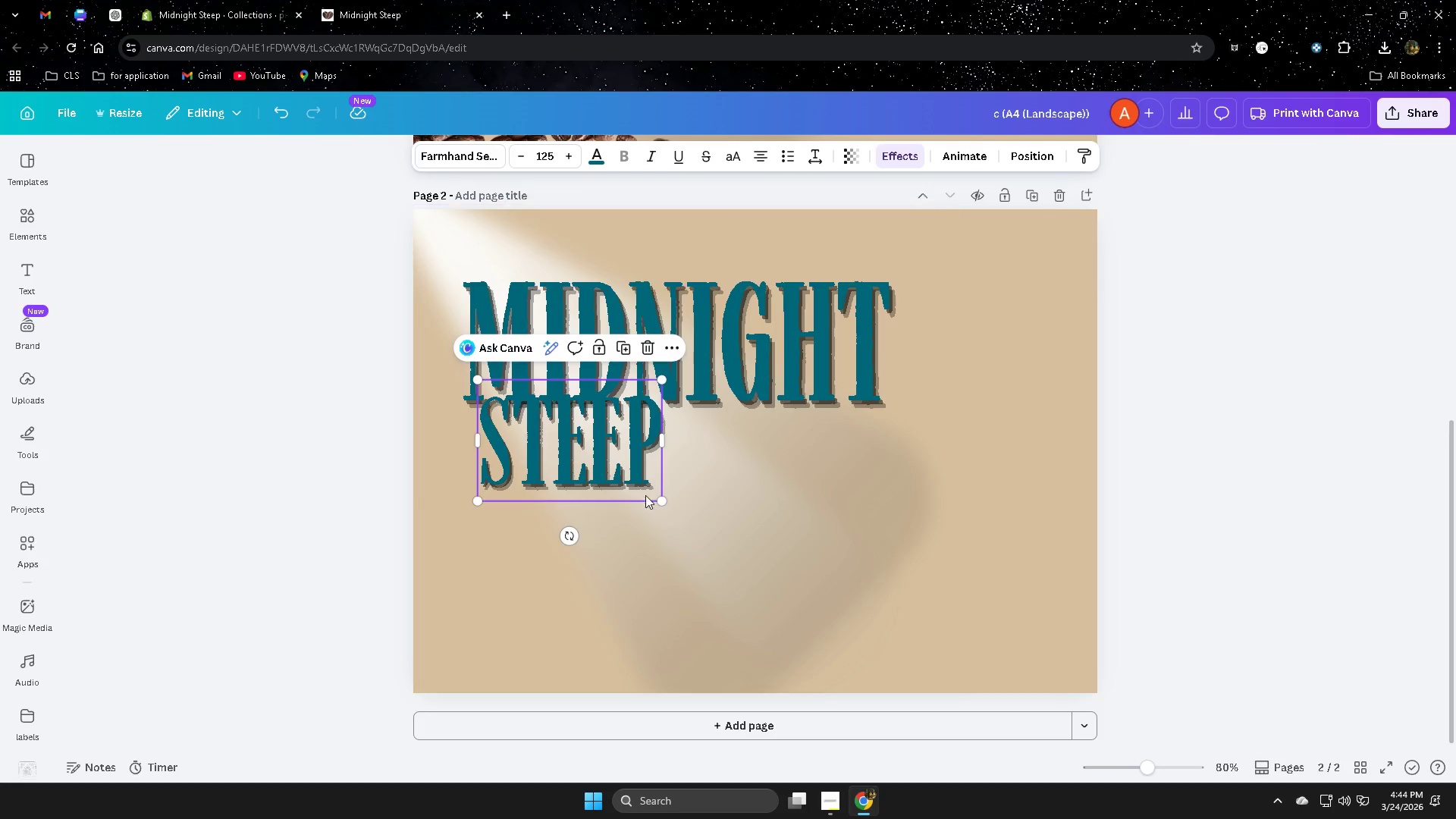 
left_click_drag(start_coordinate=[579, 448], to_coordinate=[568, 491])
 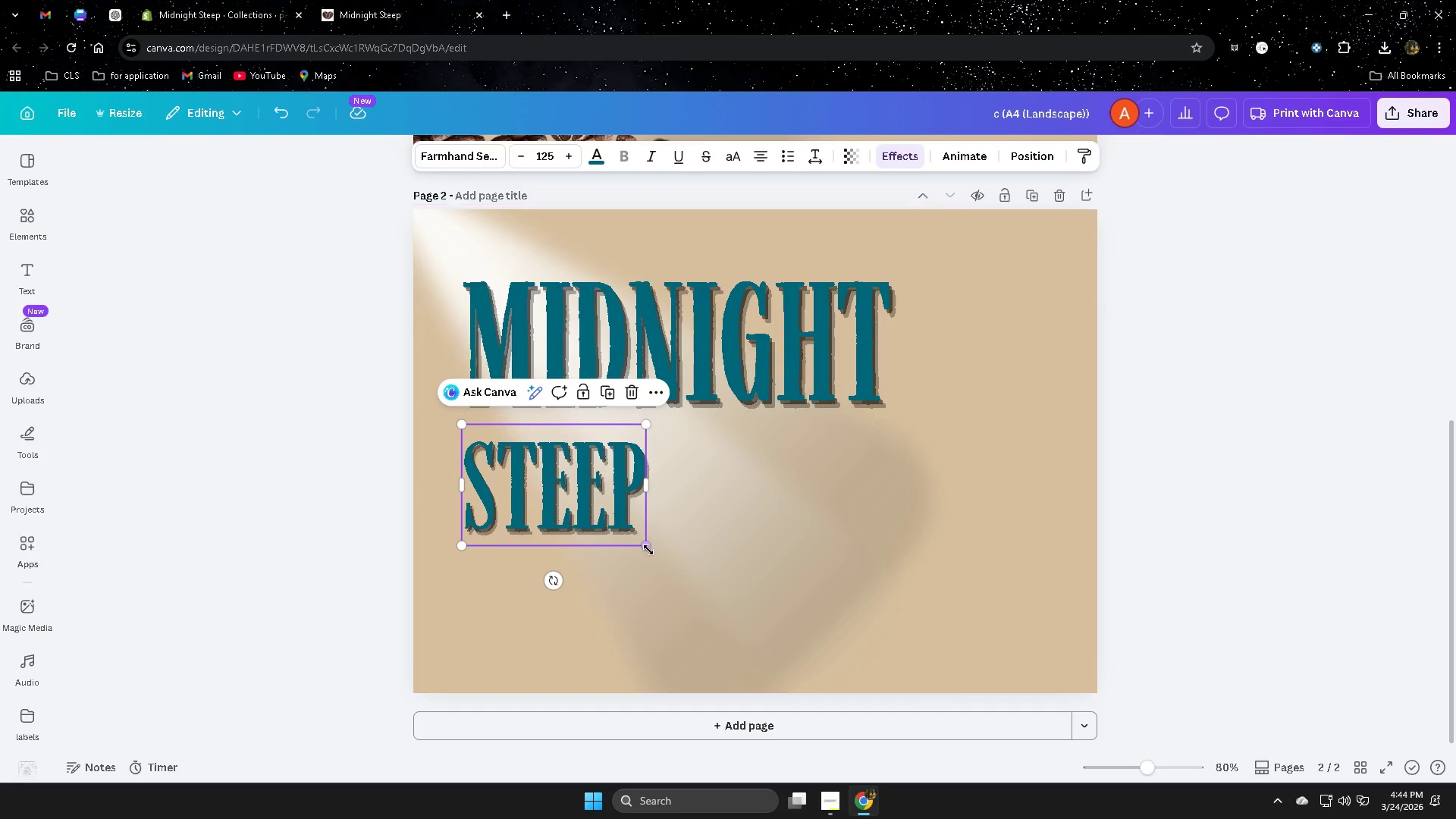 
left_click_drag(start_coordinate=[648, 548], to_coordinate=[726, 654])
 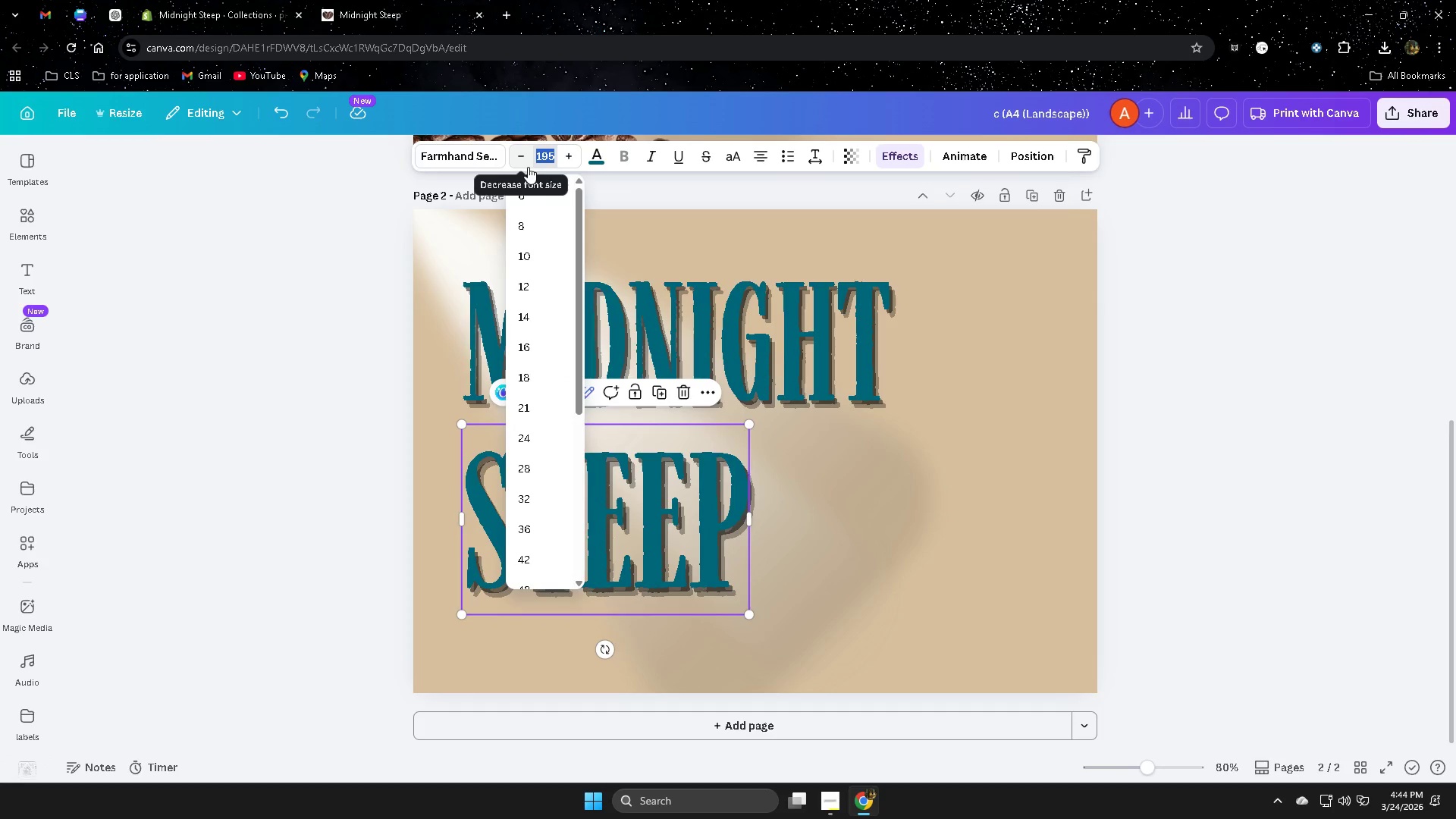 
key(Numpad1)
 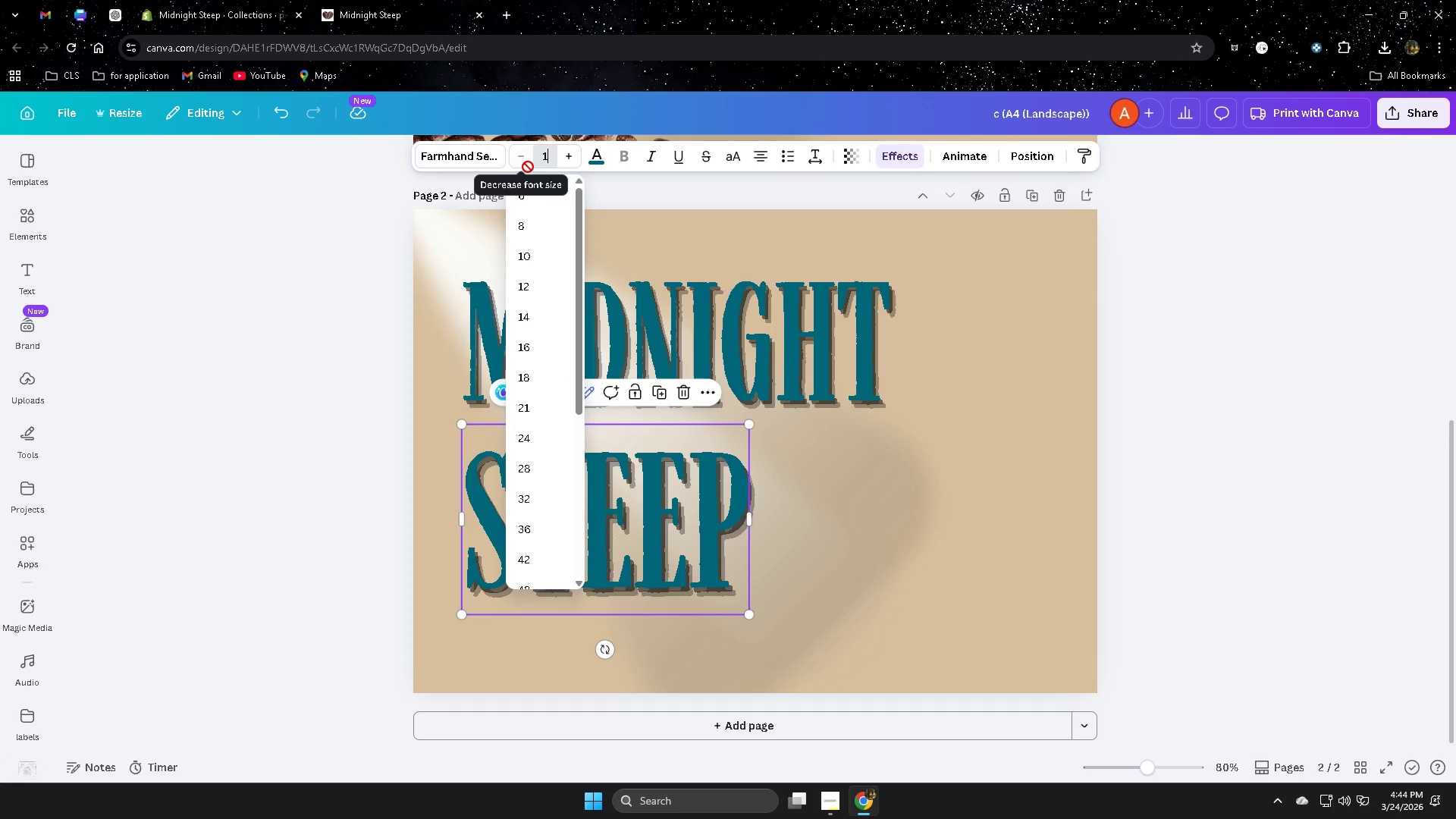 
key(Numpad7)
 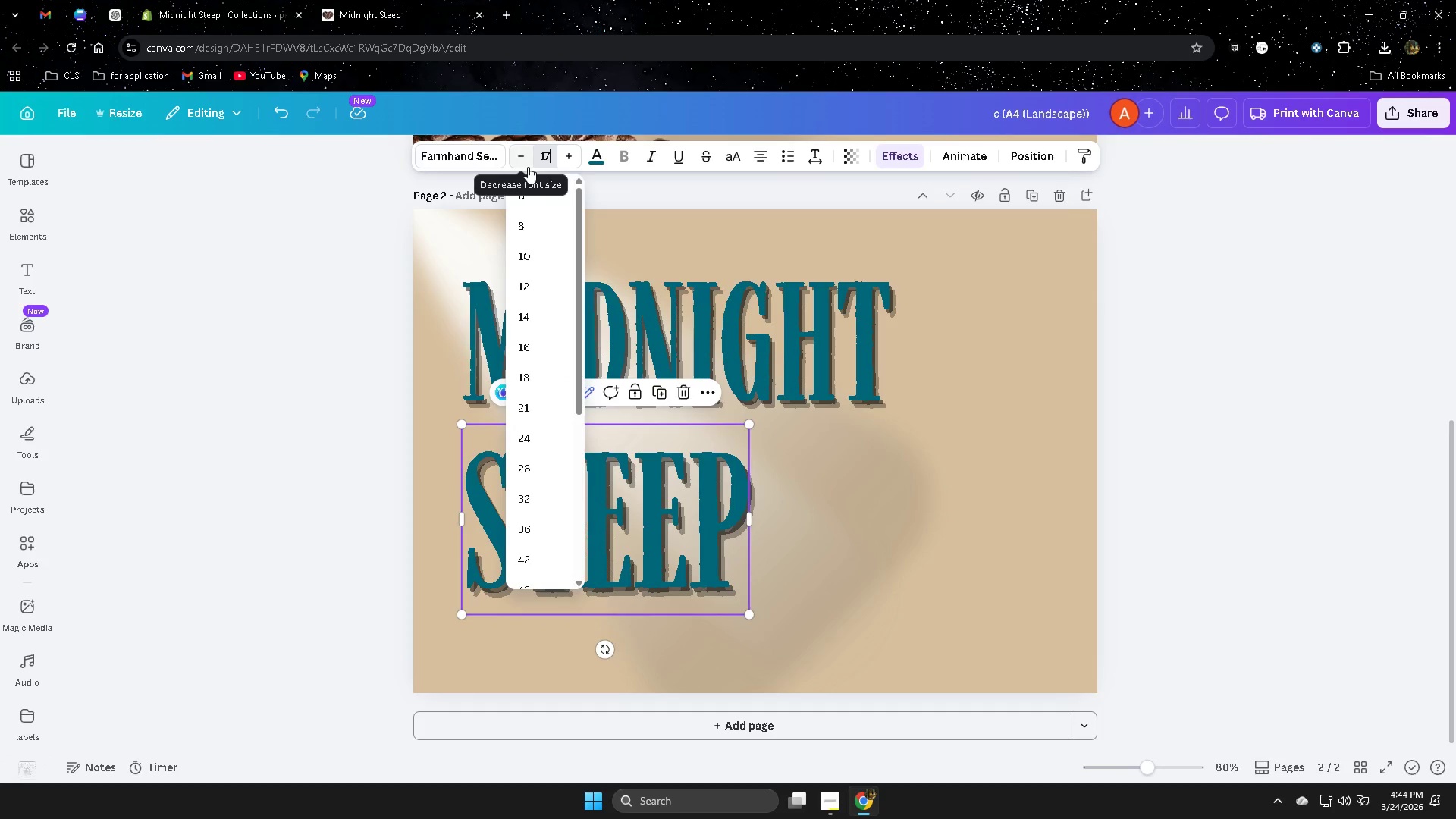 
key(Numpad1)
 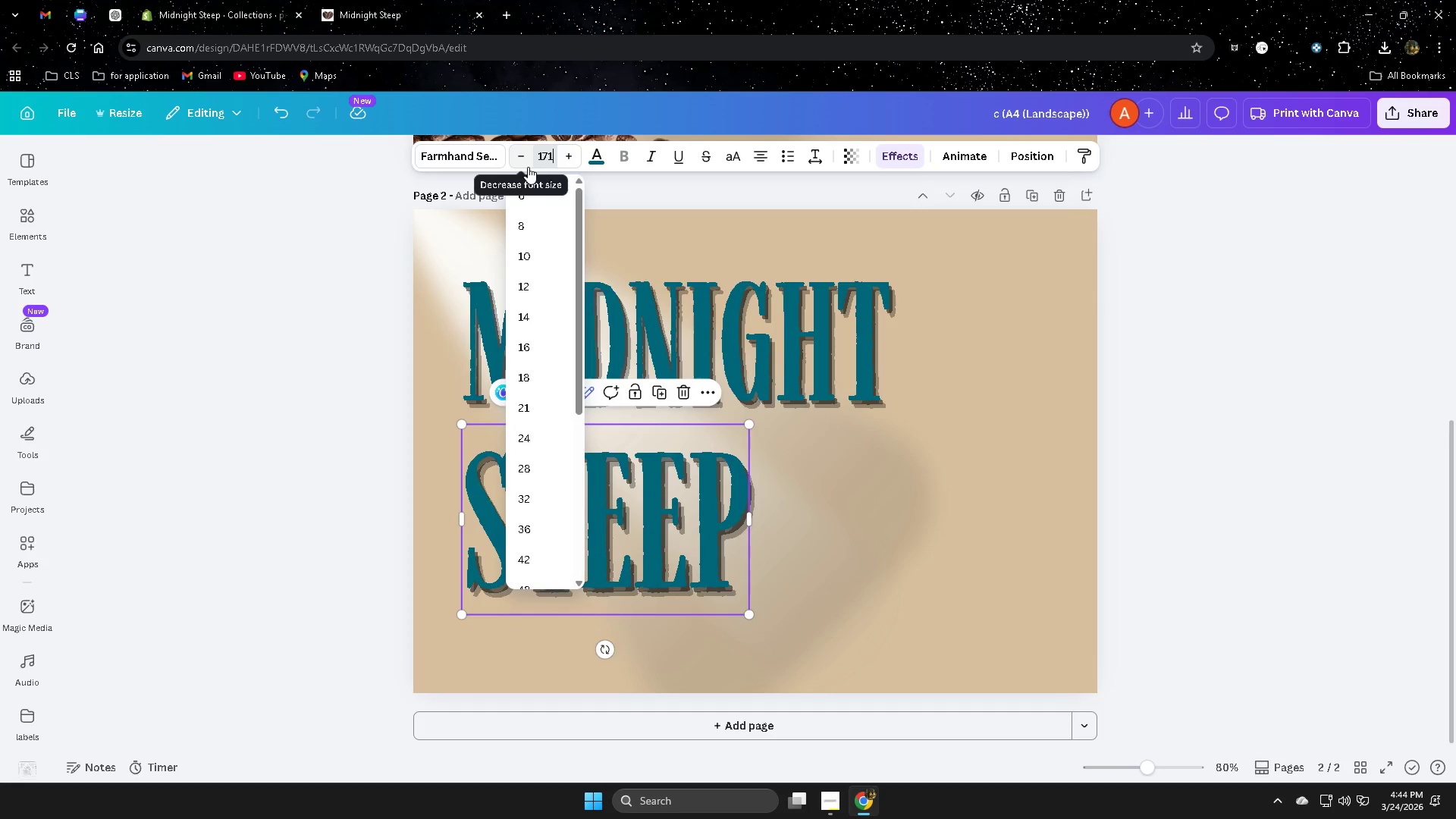 
key(NumpadEnter)
 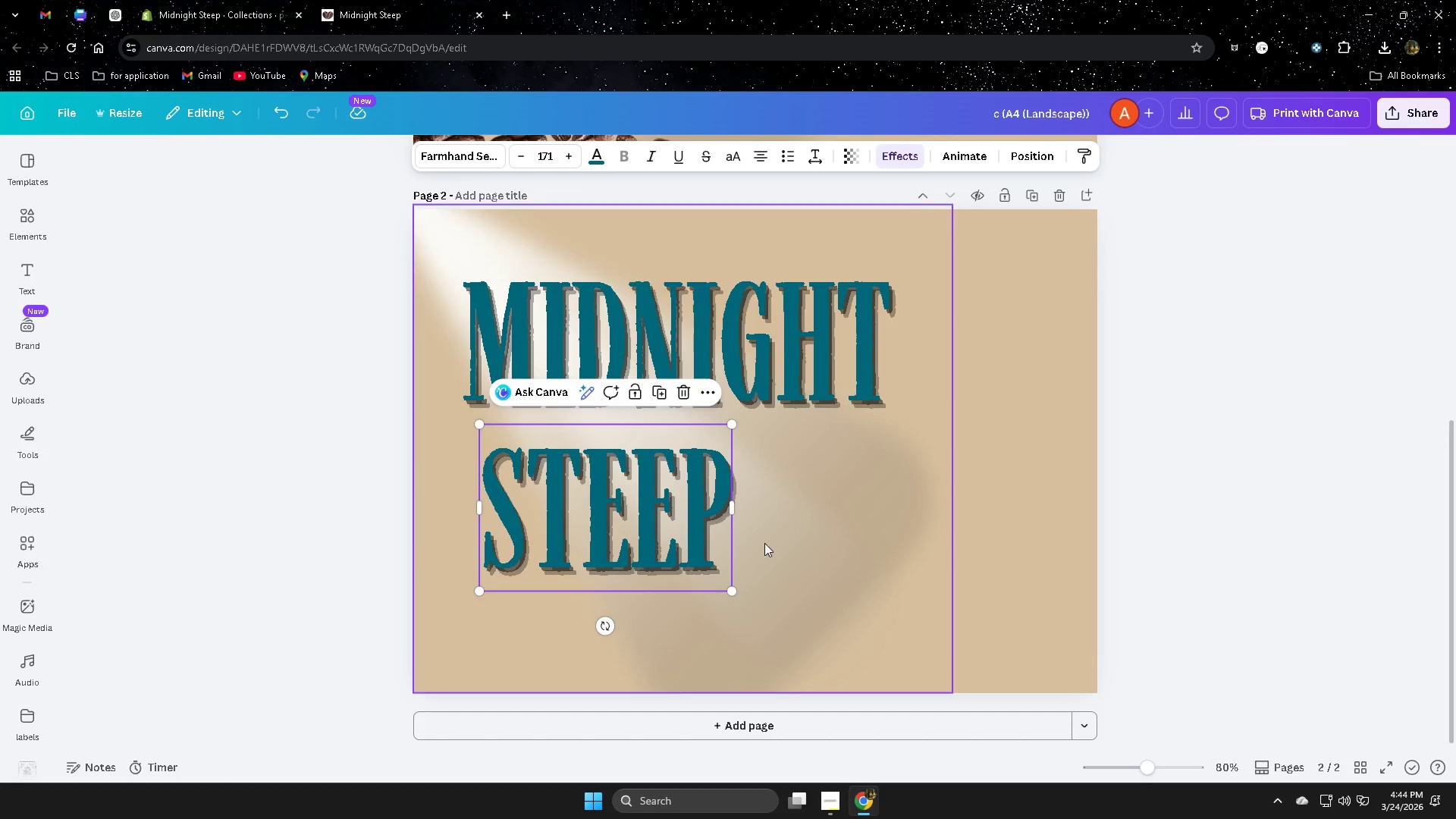 
left_click_drag(start_coordinate=[677, 560], to_coordinate=[665, 543])
 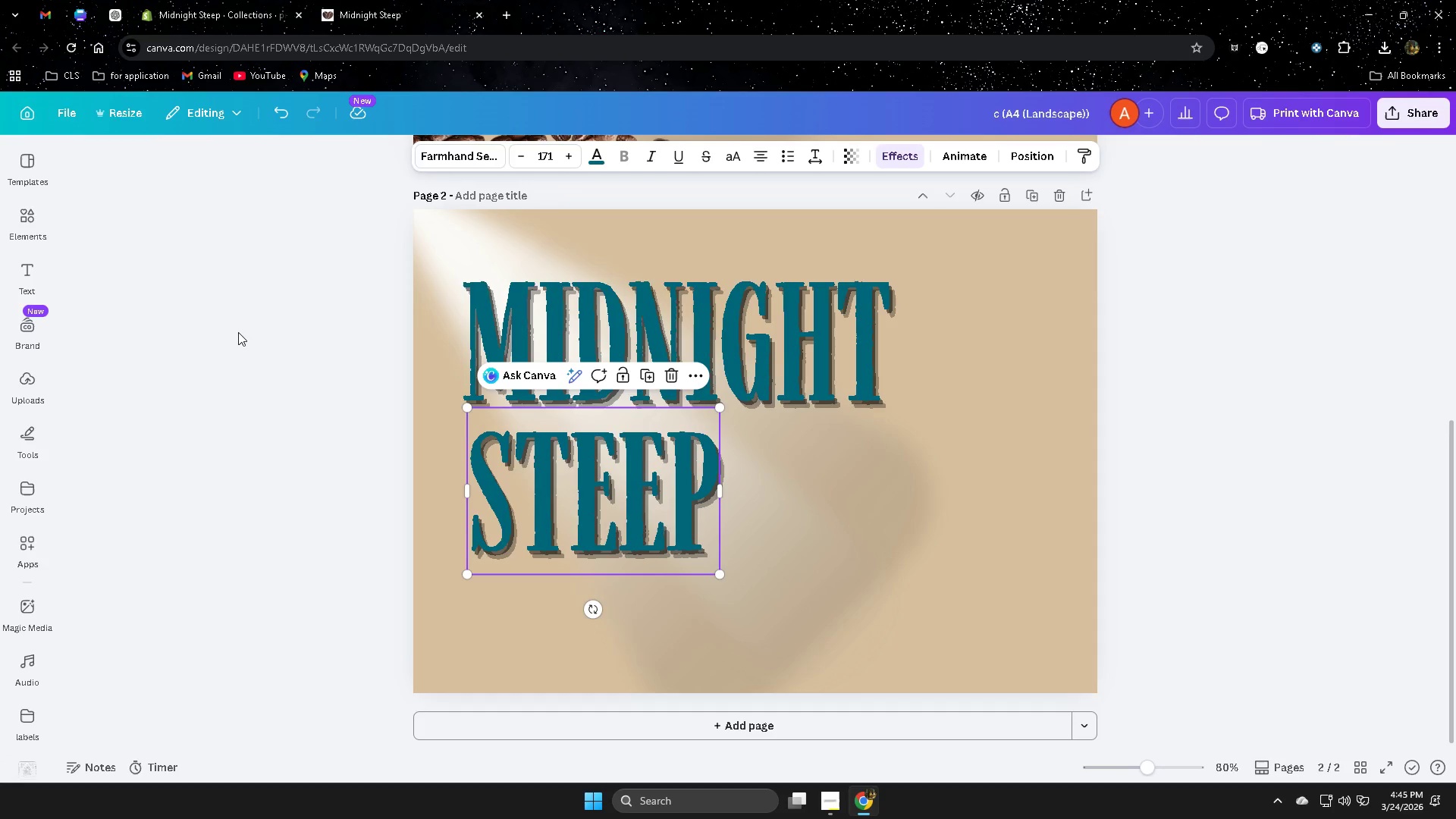 
left_click([24, 206])
 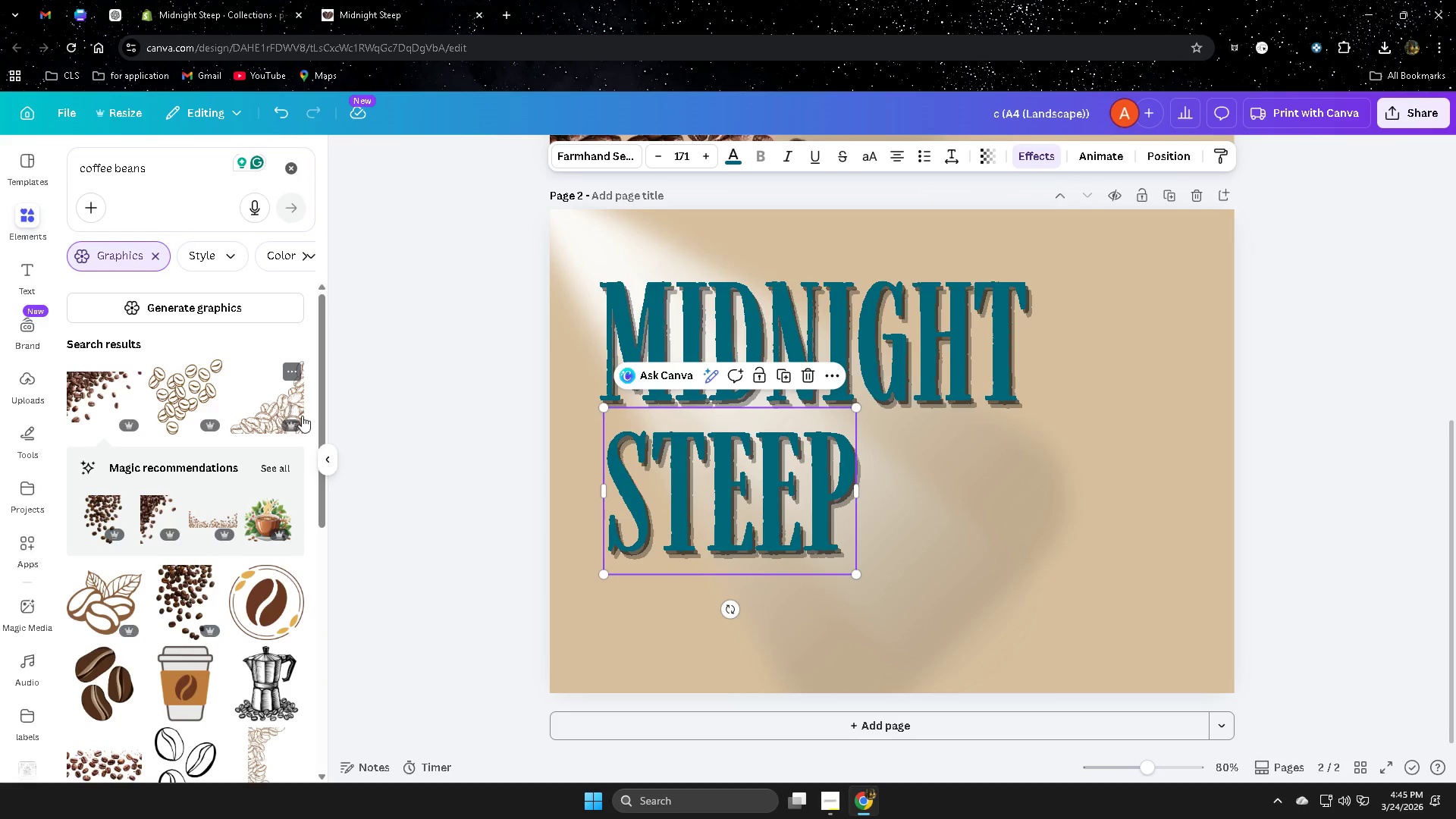 
scroll: coordinate [146, 369], scroll_direction: down, amount: 7.0
 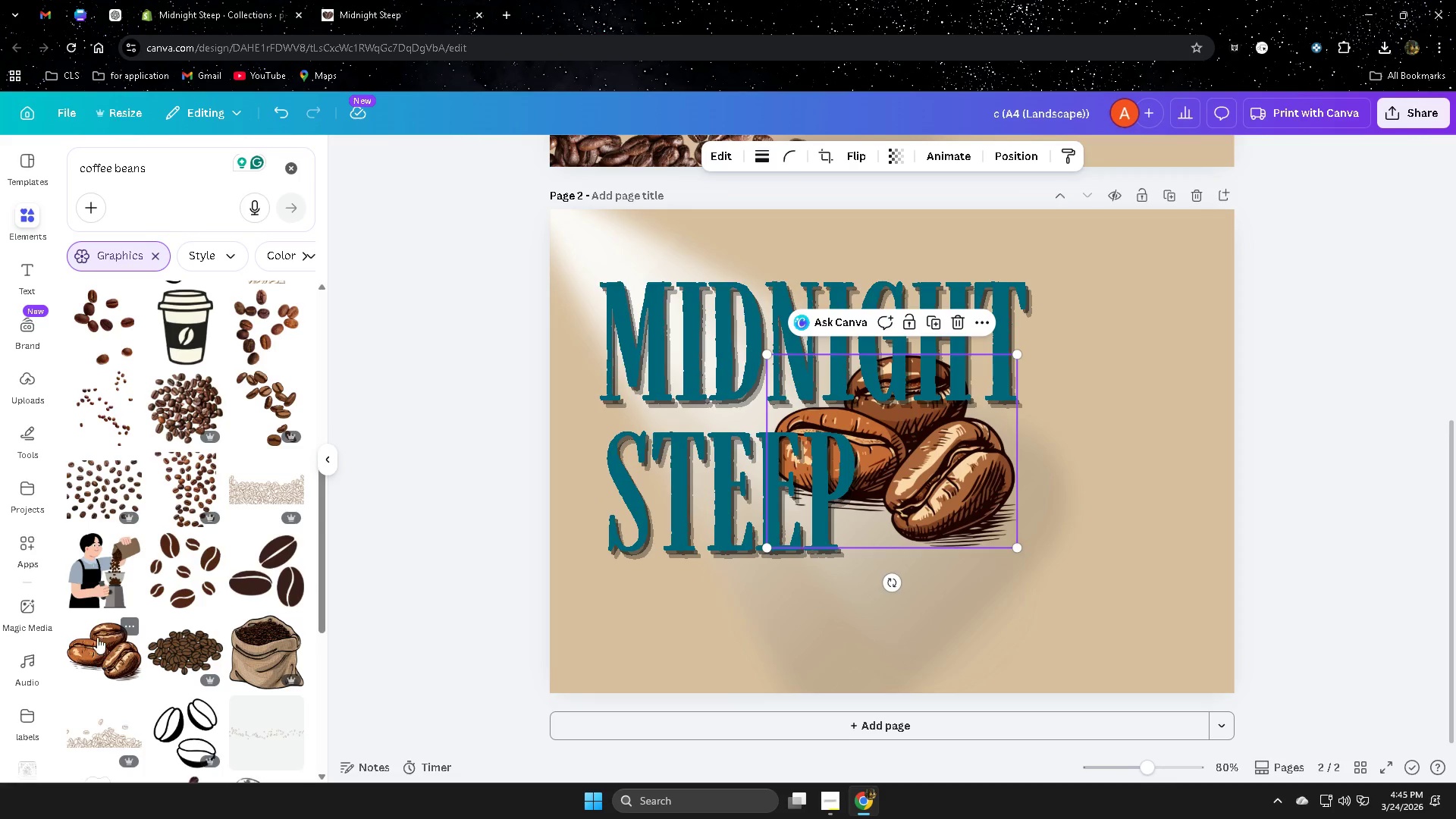 
left_click_drag(start_coordinate=[946, 444], to_coordinate=[1075, 509])
 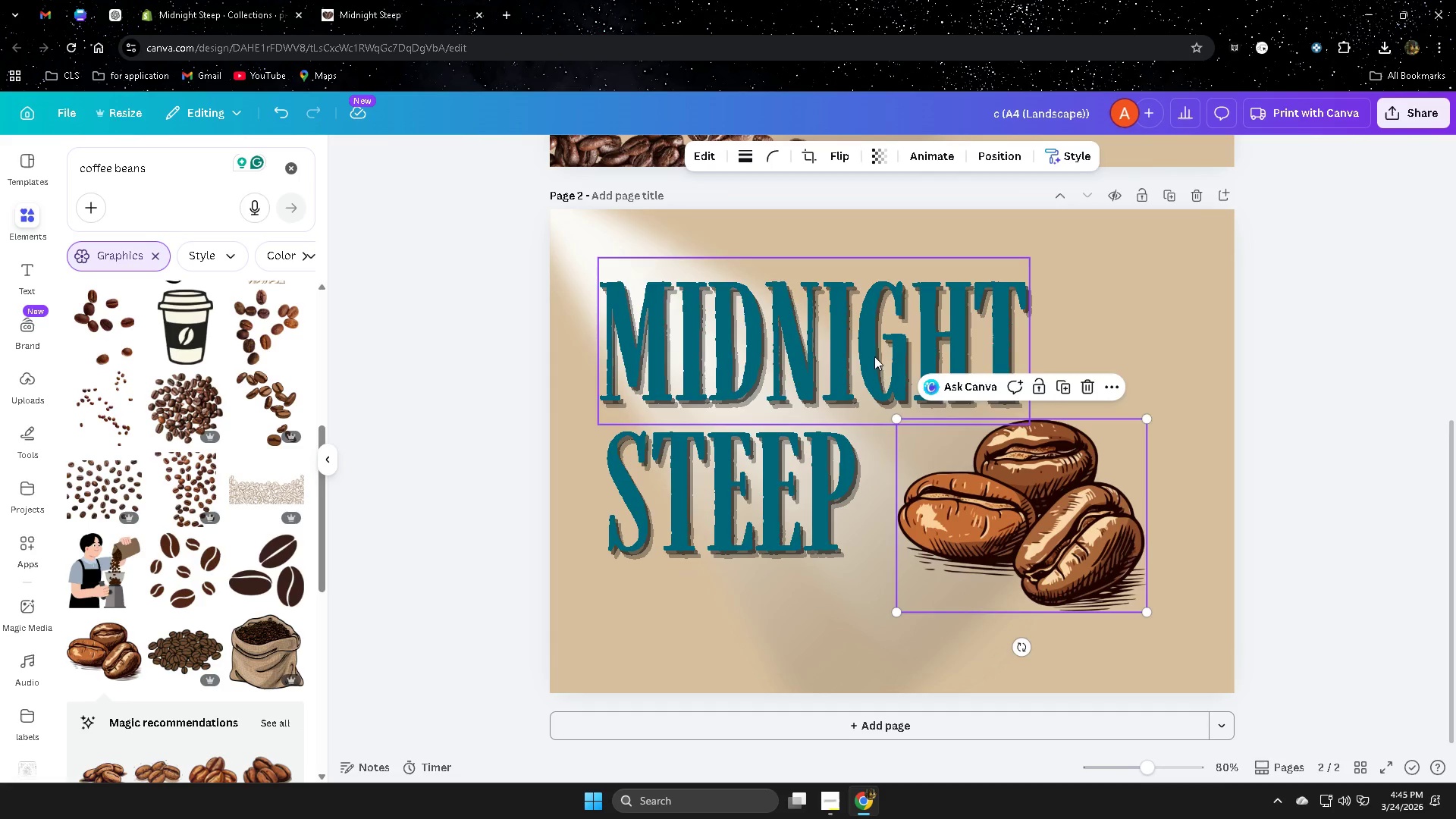 
left_click_drag(start_coordinate=[869, 356], to_coordinate=[863, 326])
 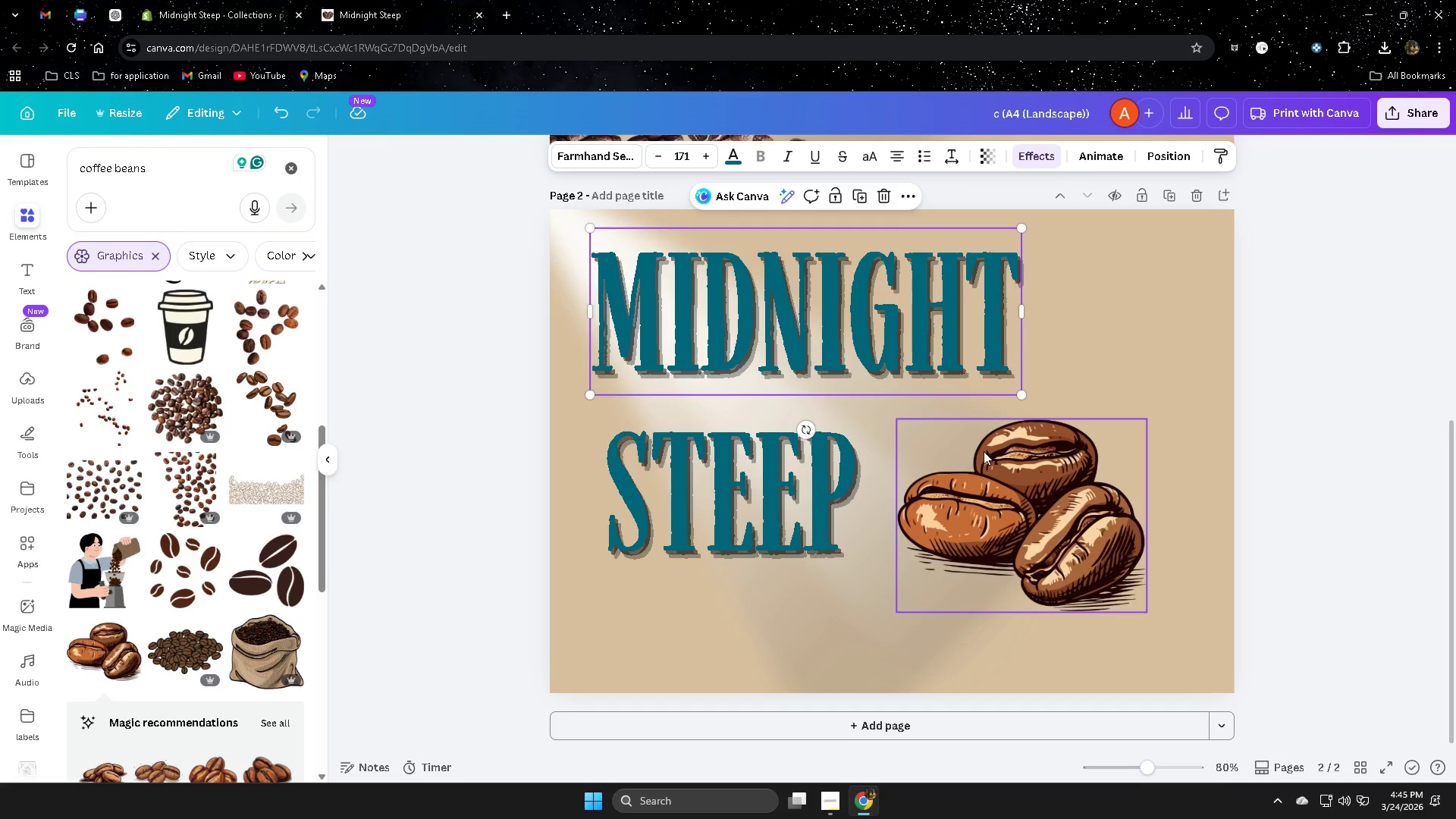 
left_click_drag(start_coordinate=[1012, 464], to_coordinate=[1013, 438])
 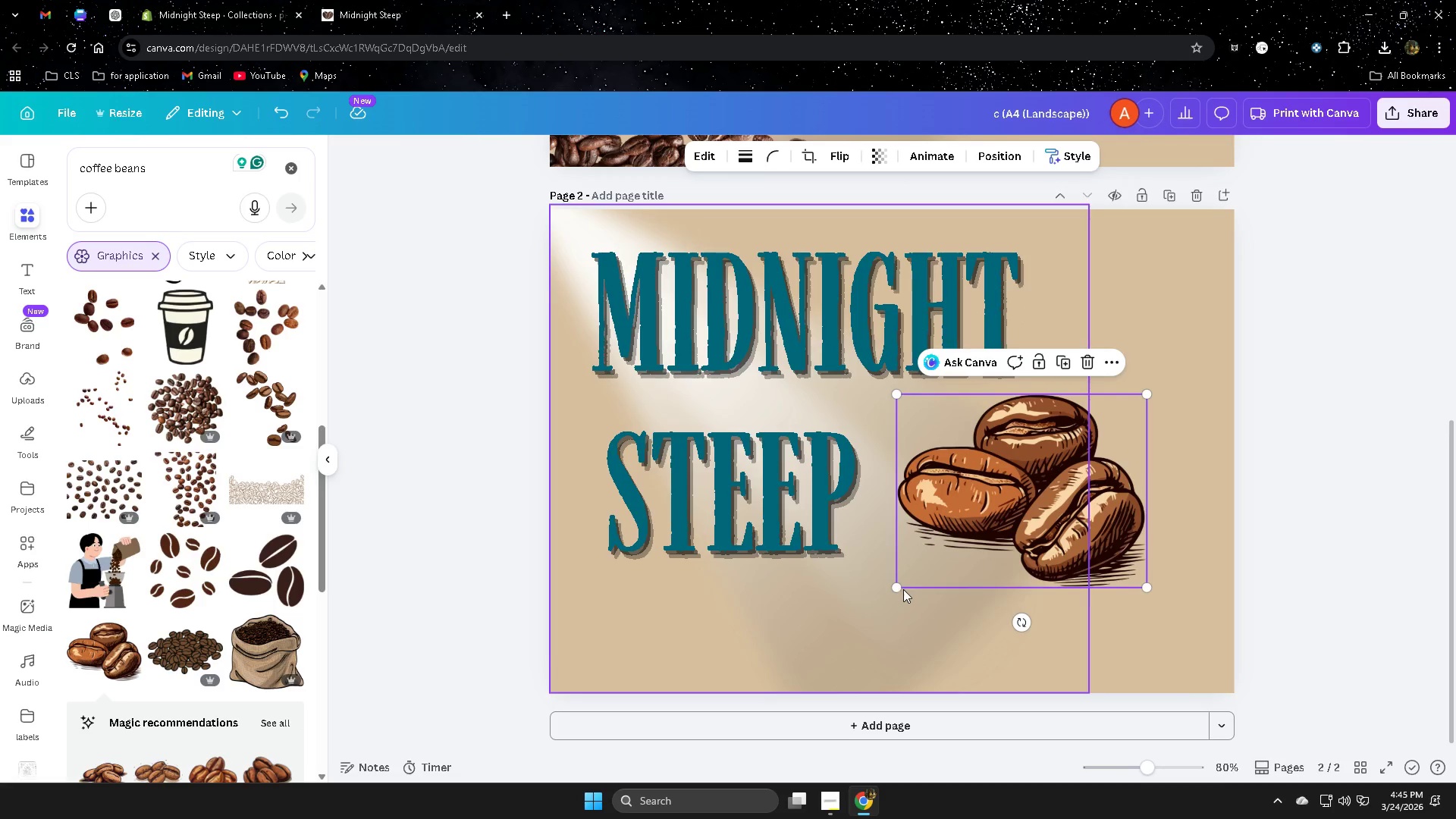 
left_click_drag(start_coordinate=[896, 588], to_coordinate=[804, 634])
 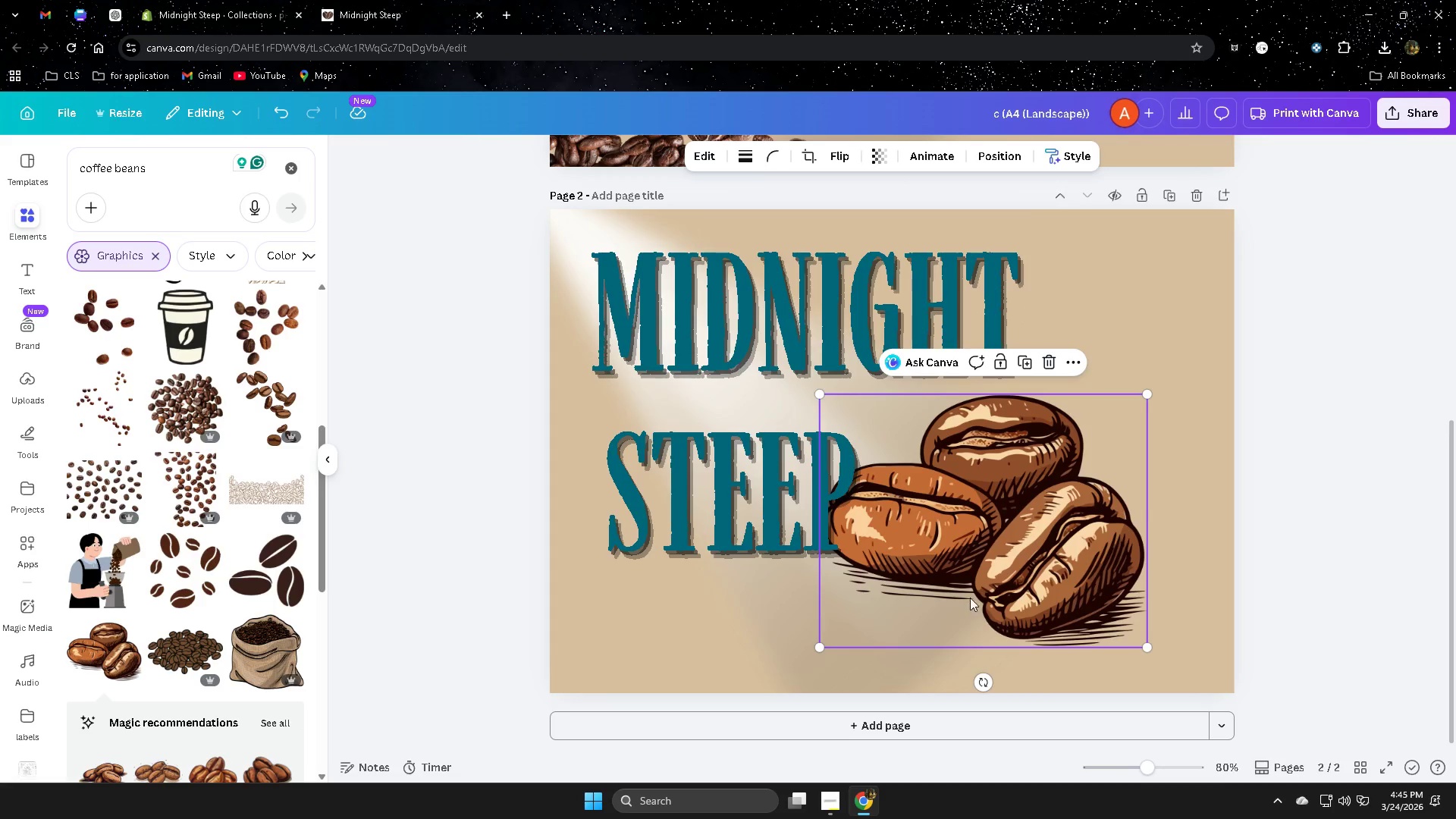 
left_click_drag(start_coordinate=[971, 597], to_coordinate=[1021, 583])
 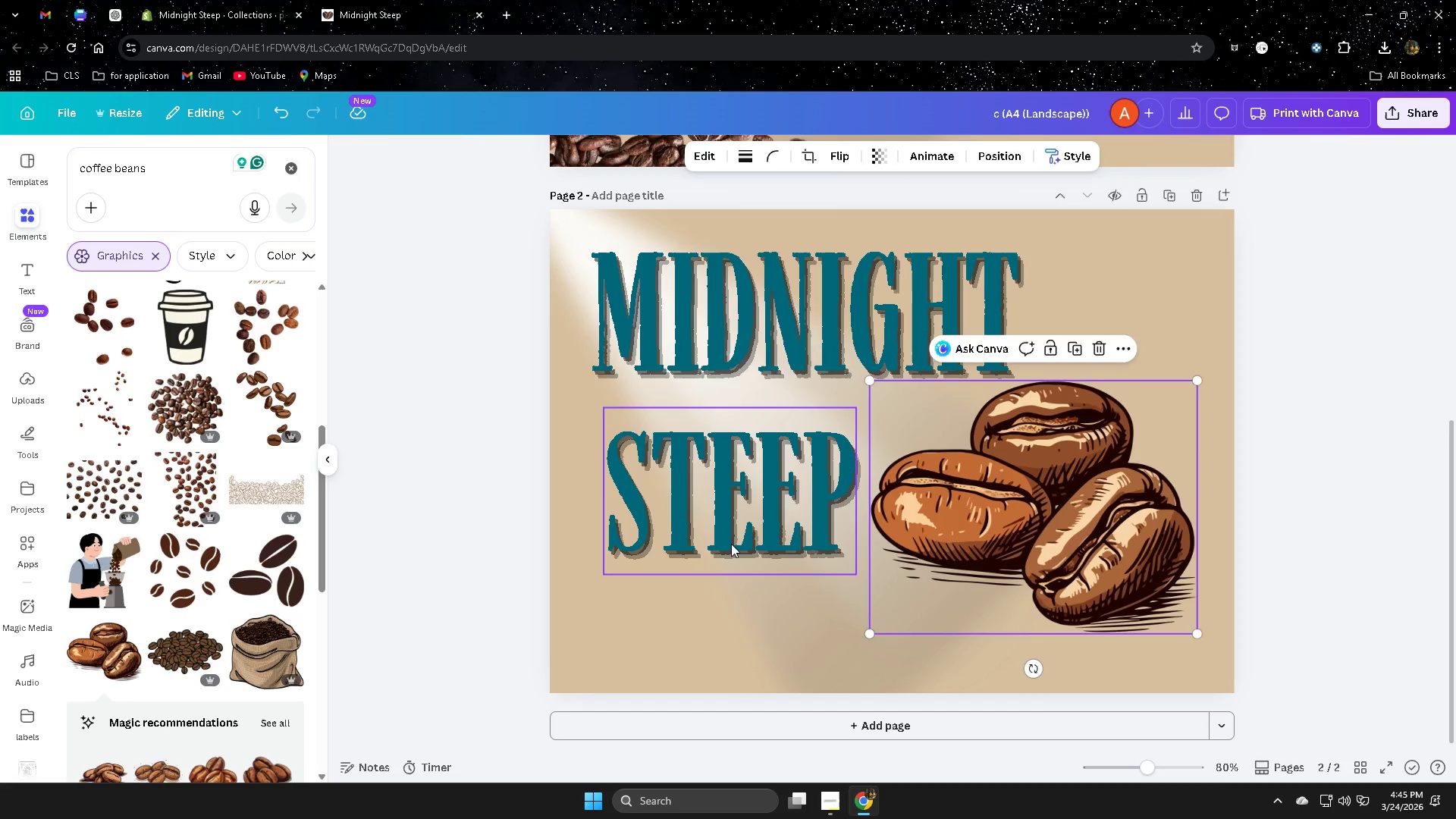 
left_click_drag(start_coordinate=[716, 532], to_coordinate=[716, 576])
 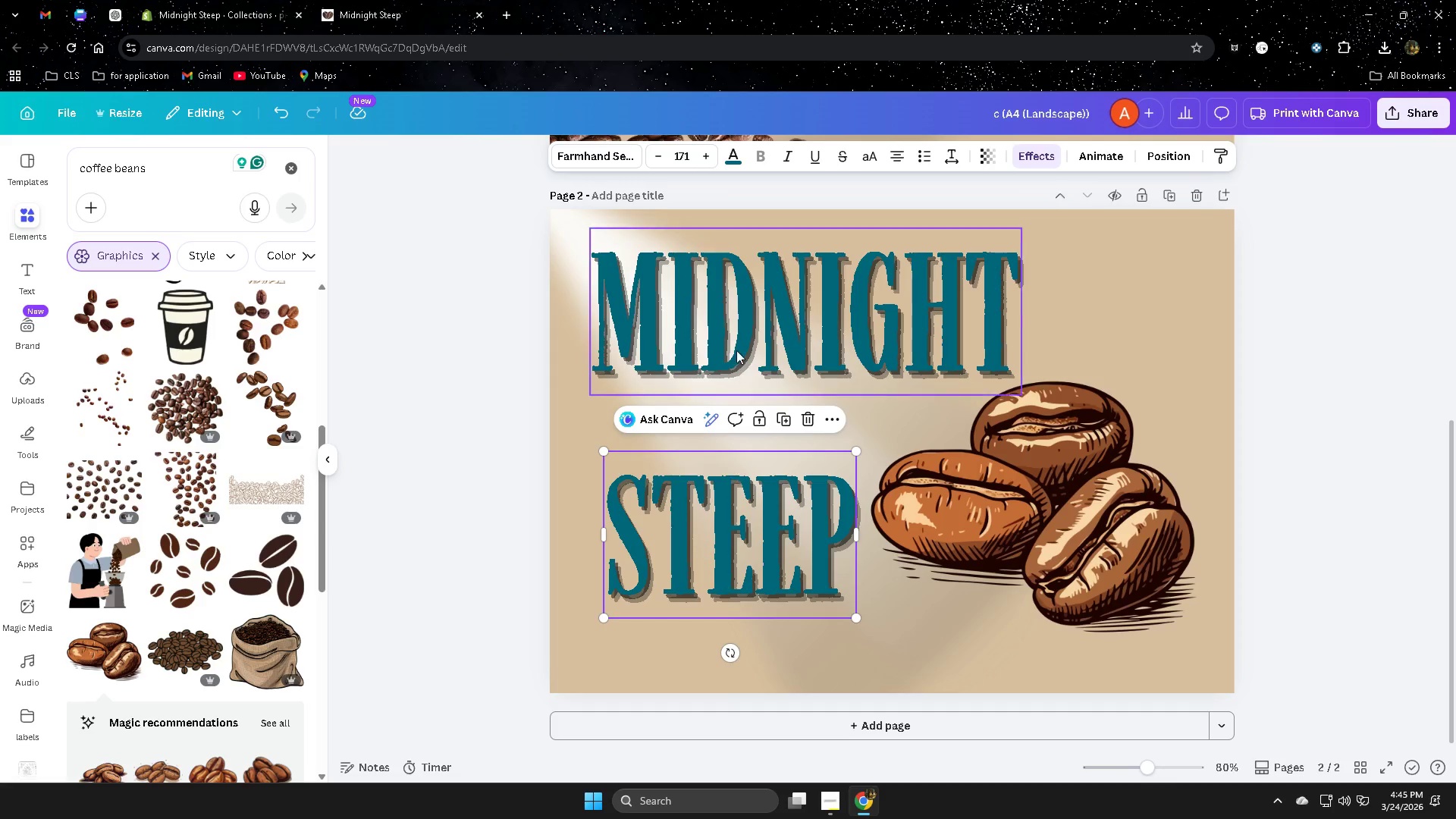 
left_click_drag(start_coordinate=[736, 350], to_coordinate=[727, 410])
 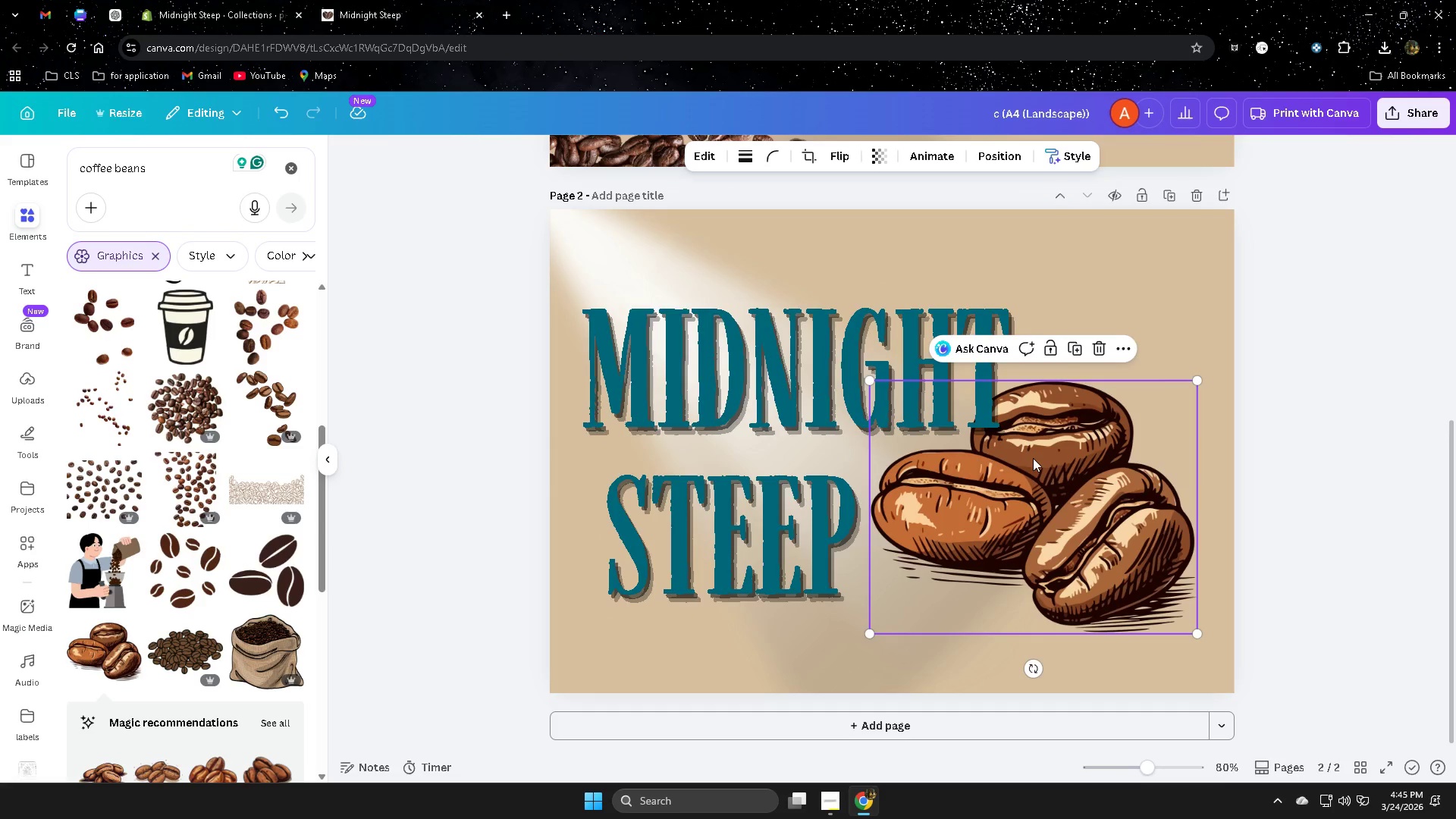 
left_click([1033, 458])
 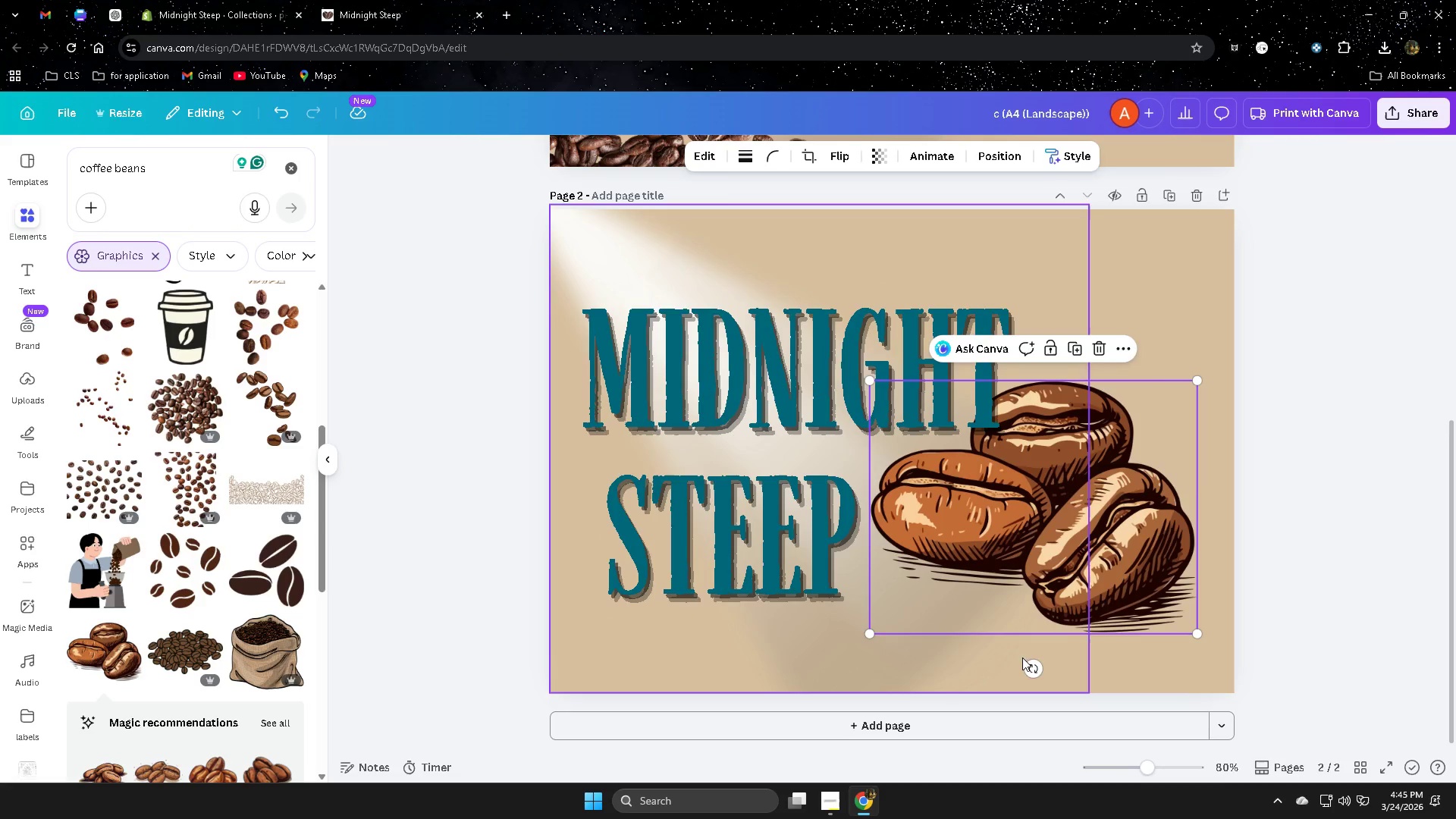 
left_click_drag(start_coordinate=[1028, 669], to_coordinate=[1034, 525])
 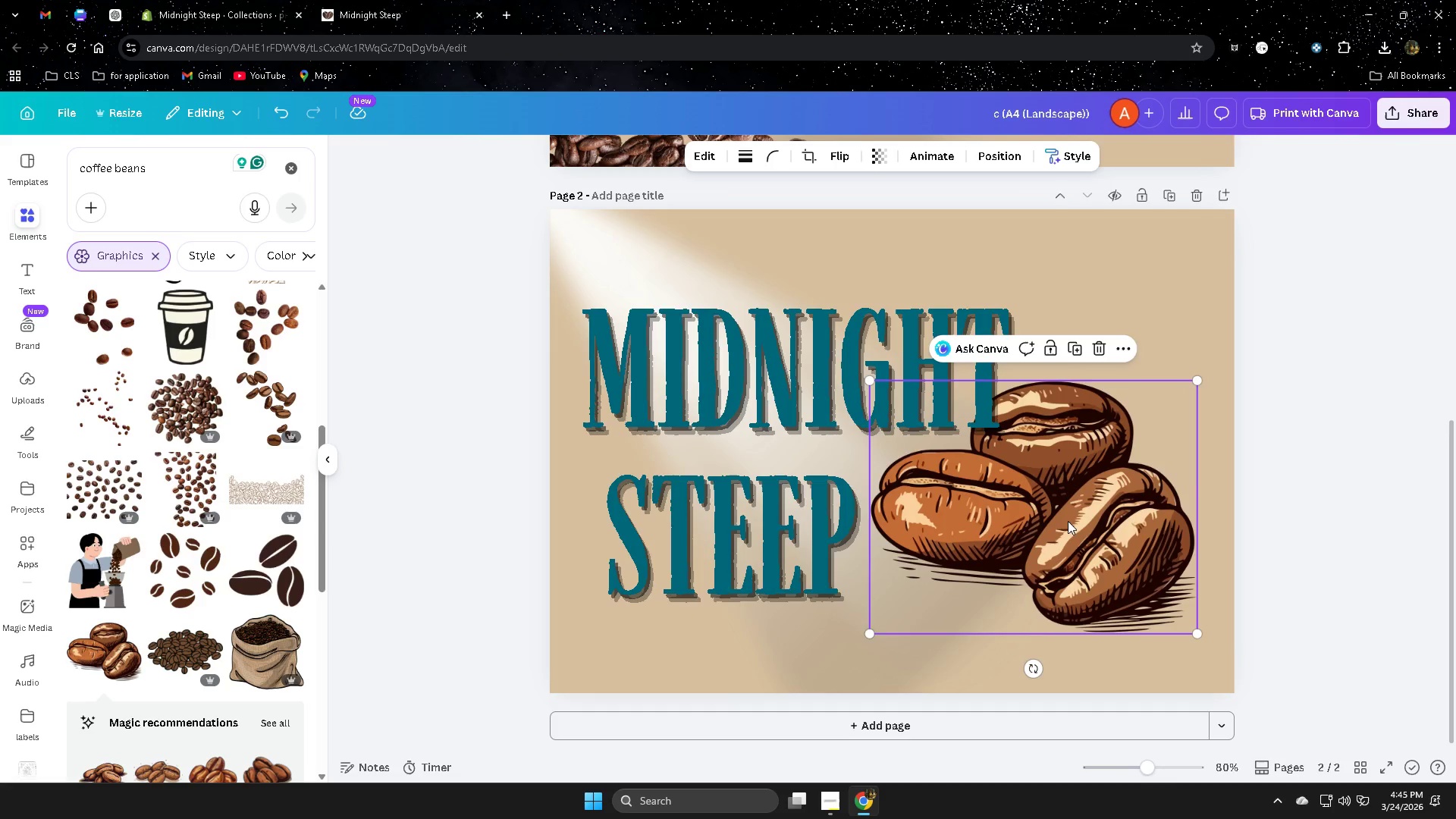 
left_click_drag(start_coordinate=[1072, 519], to_coordinate=[805, 524])
 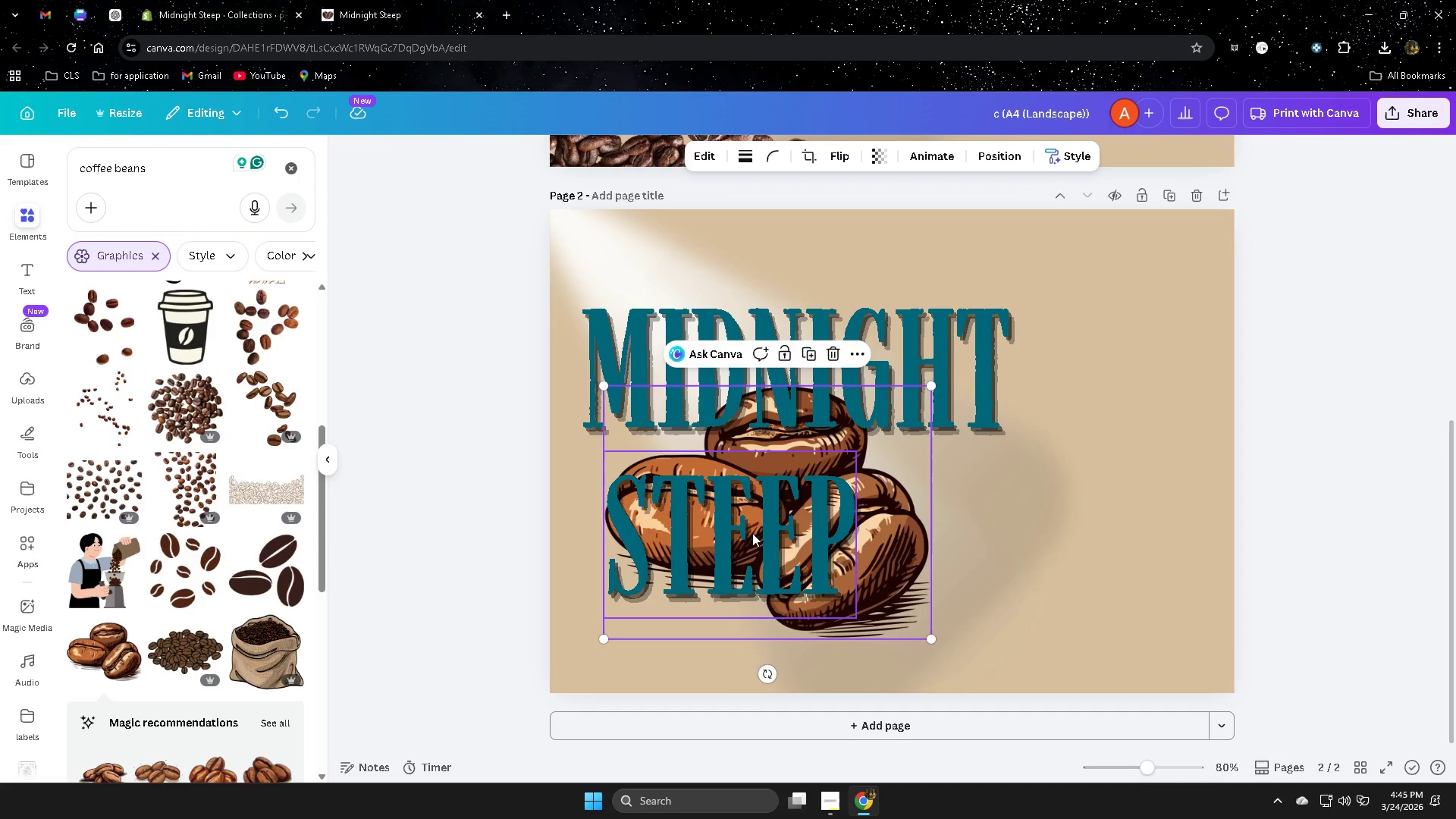 
left_click_drag(start_coordinate=[705, 532], to_coordinate=[1032, 526])
 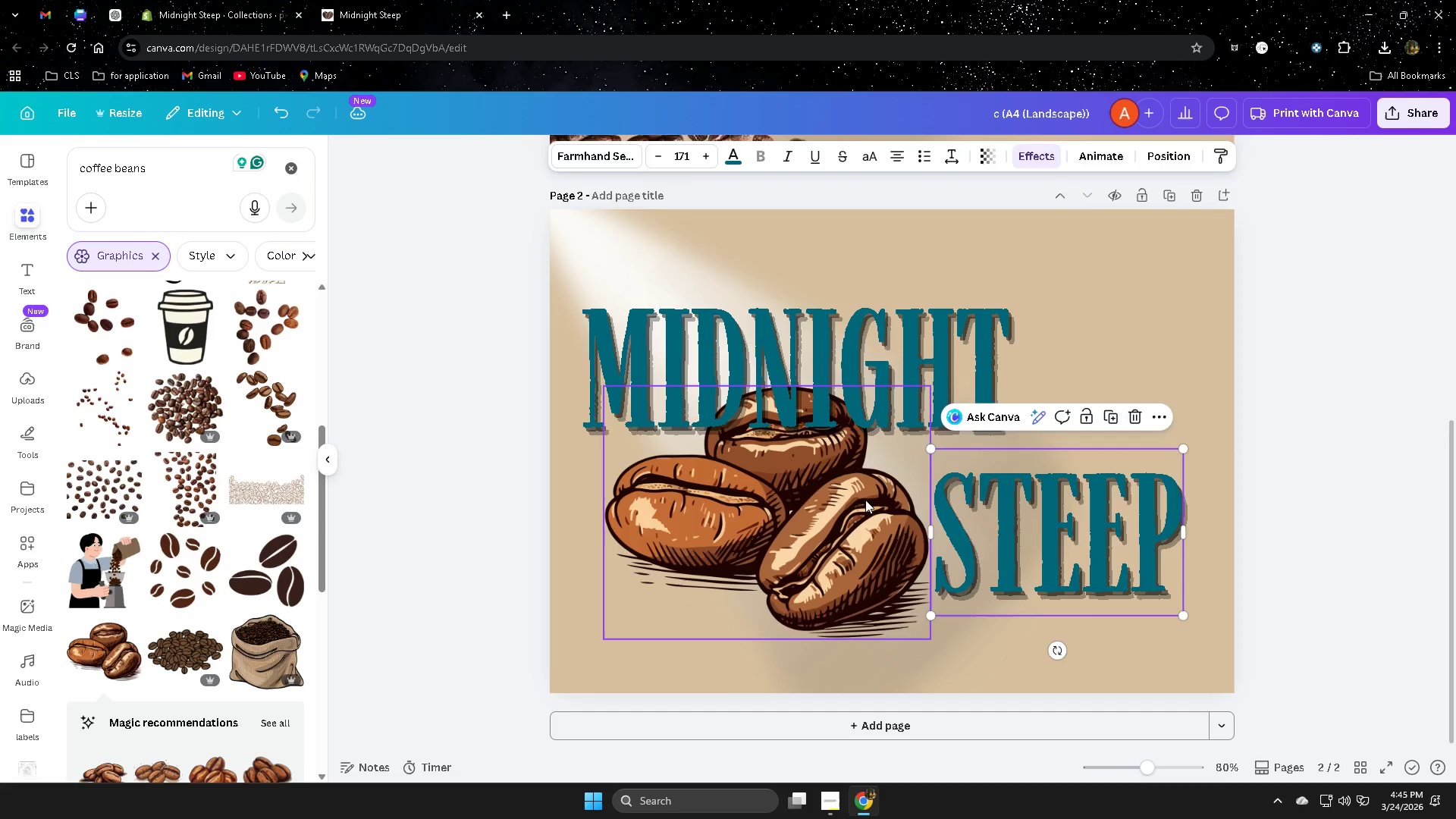 
left_click_drag(start_coordinate=[863, 499], to_coordinate=[838, 531])
 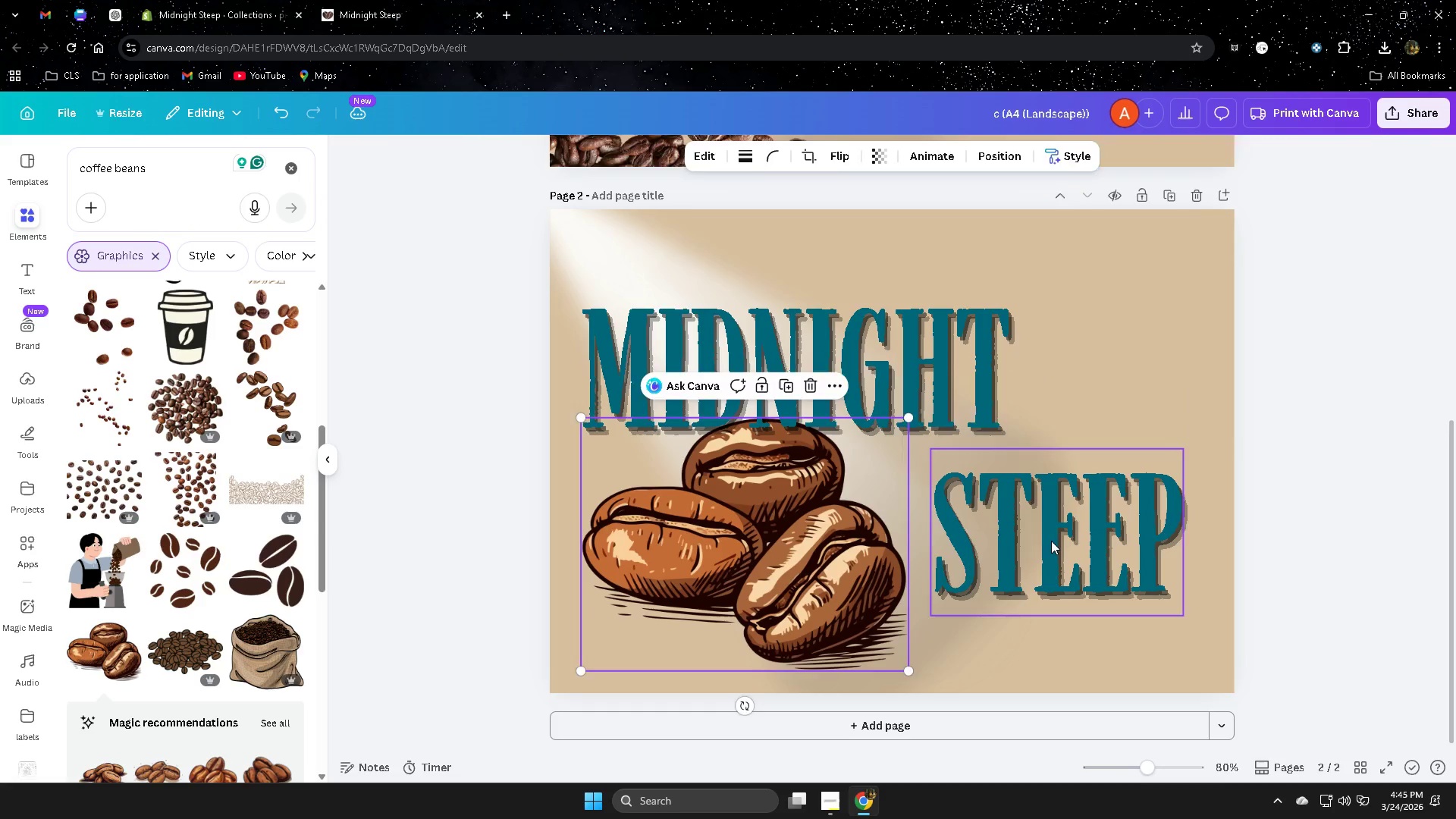 
left_click_drag(start_coordinate=[1051, 541], to_coordinate=[1034, 551])
 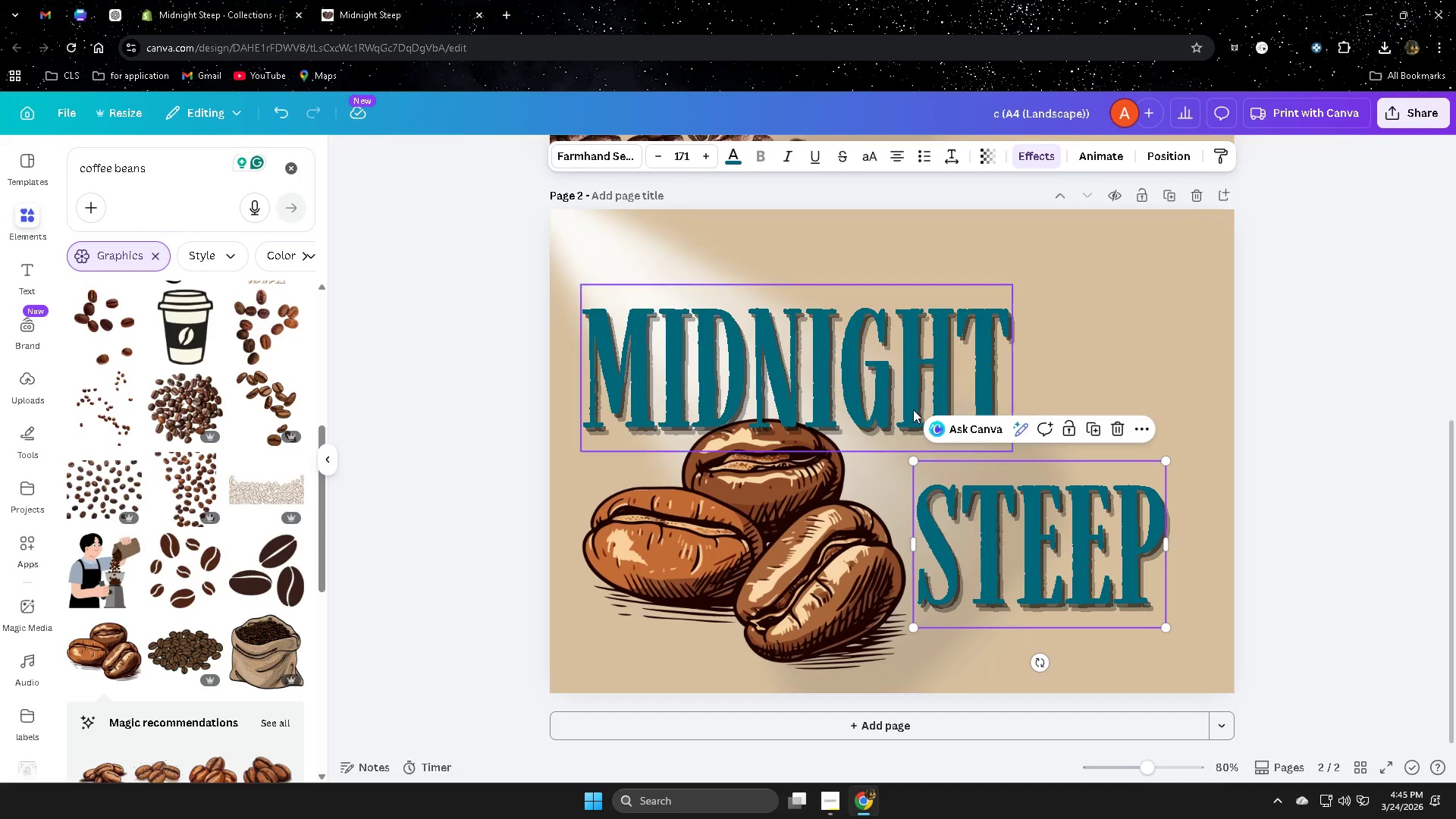 
left_click_drag(start_coordinate=[863, 378], to_coordinate=[1028, 334])
 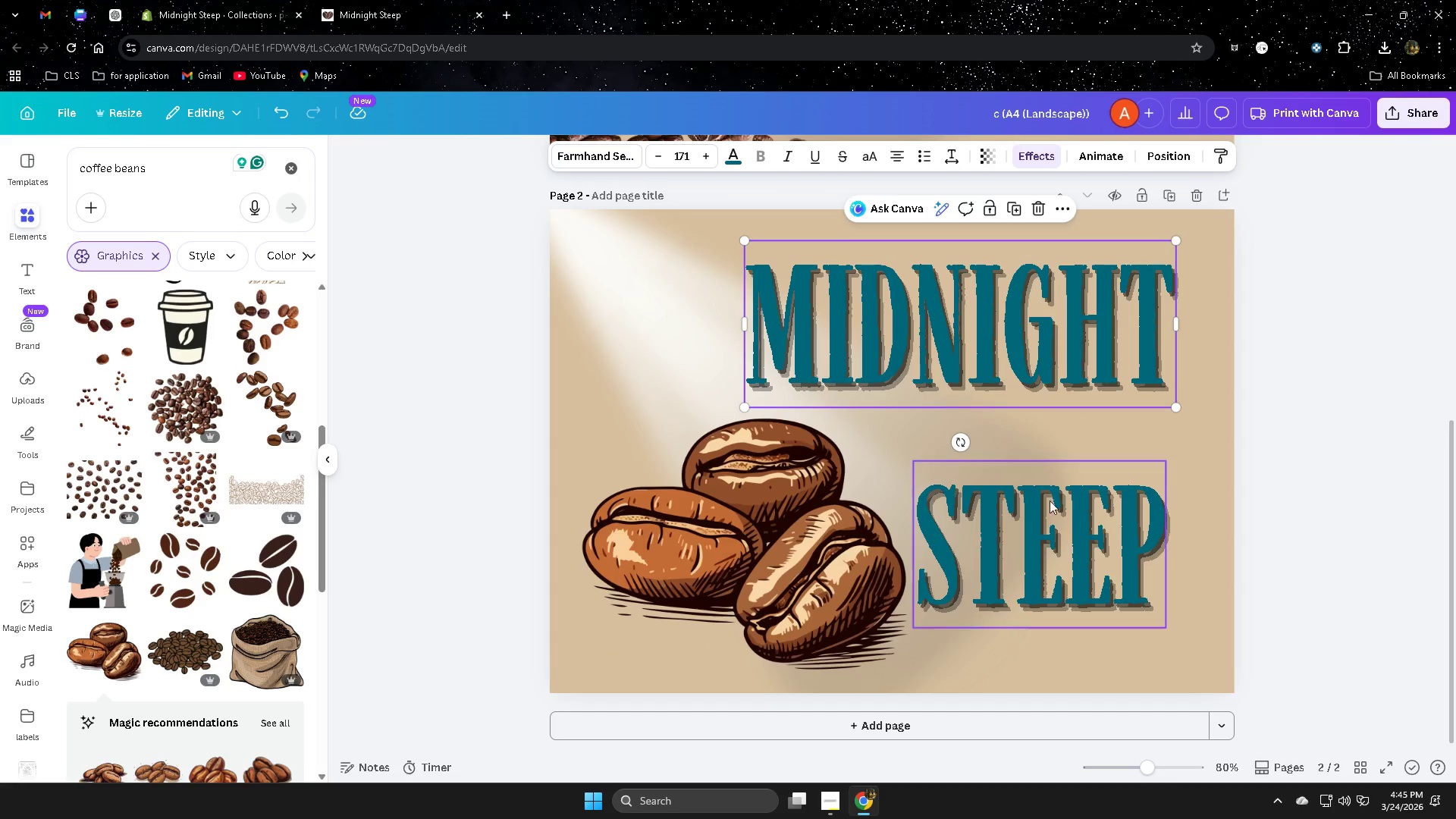 
left_click_drag(start_coordinate=[1057, 538], to_coordinate=[1069, 490])
 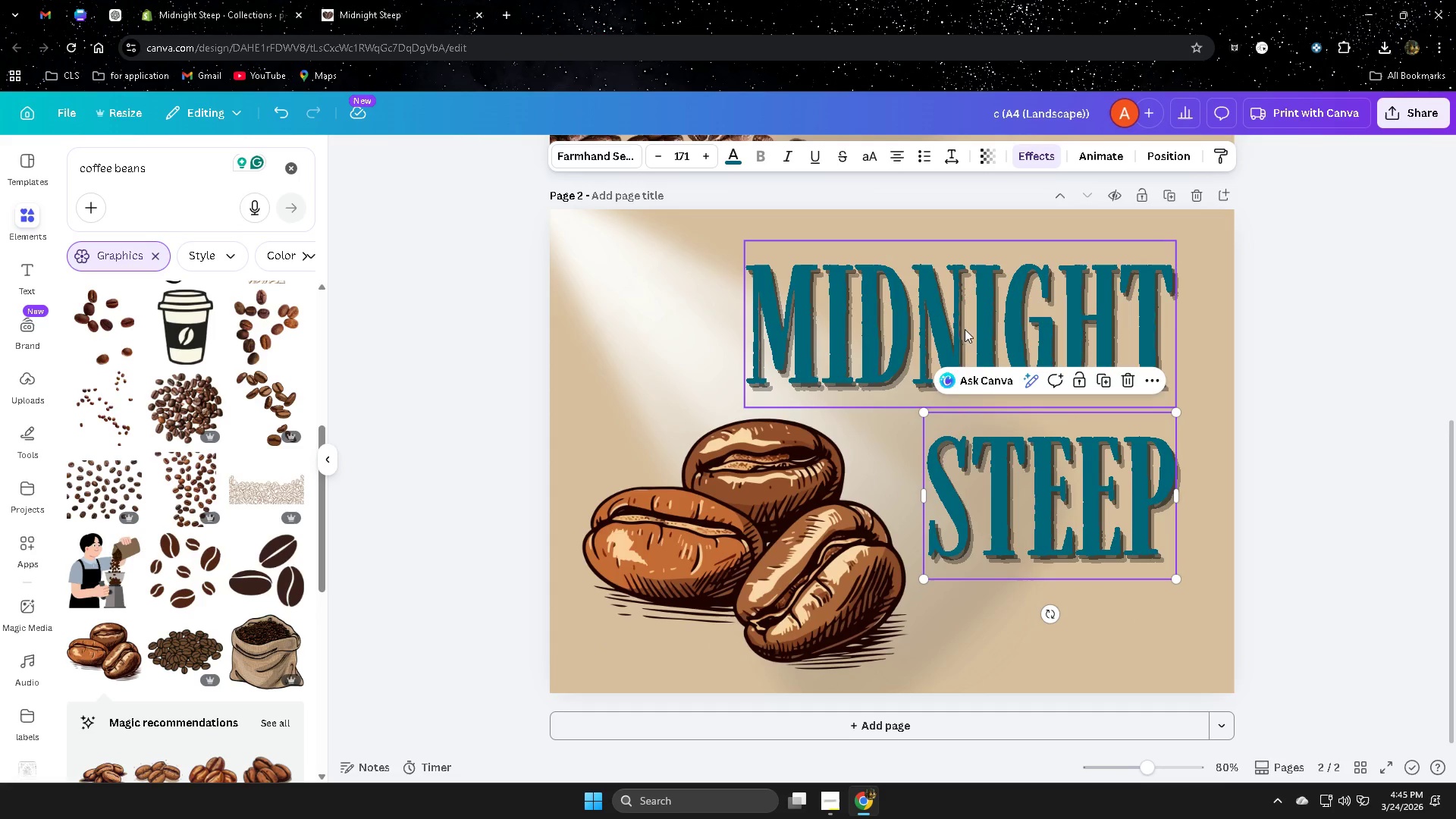 
left_click([956, 323])
 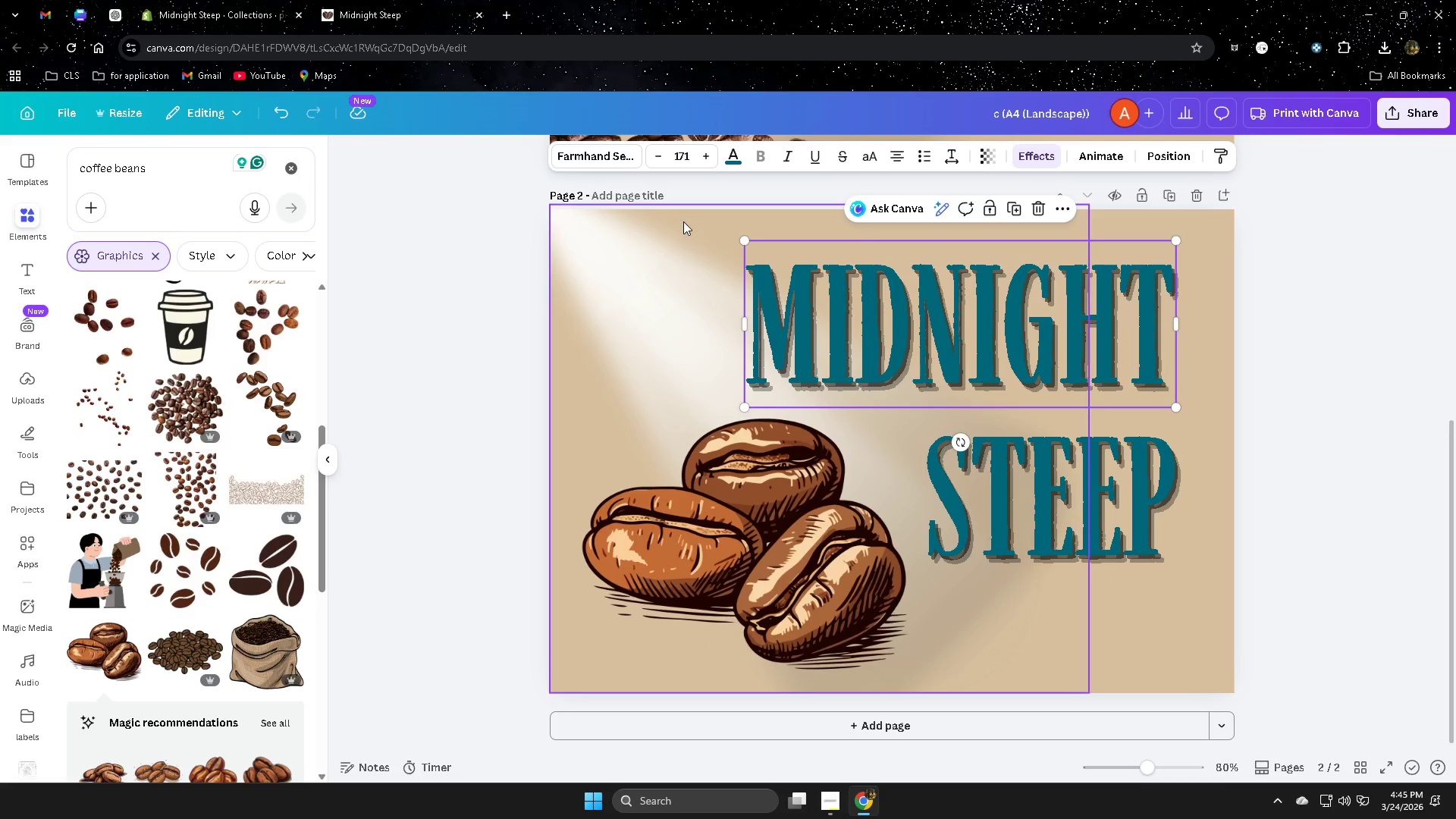 
left_click([674, 160])
 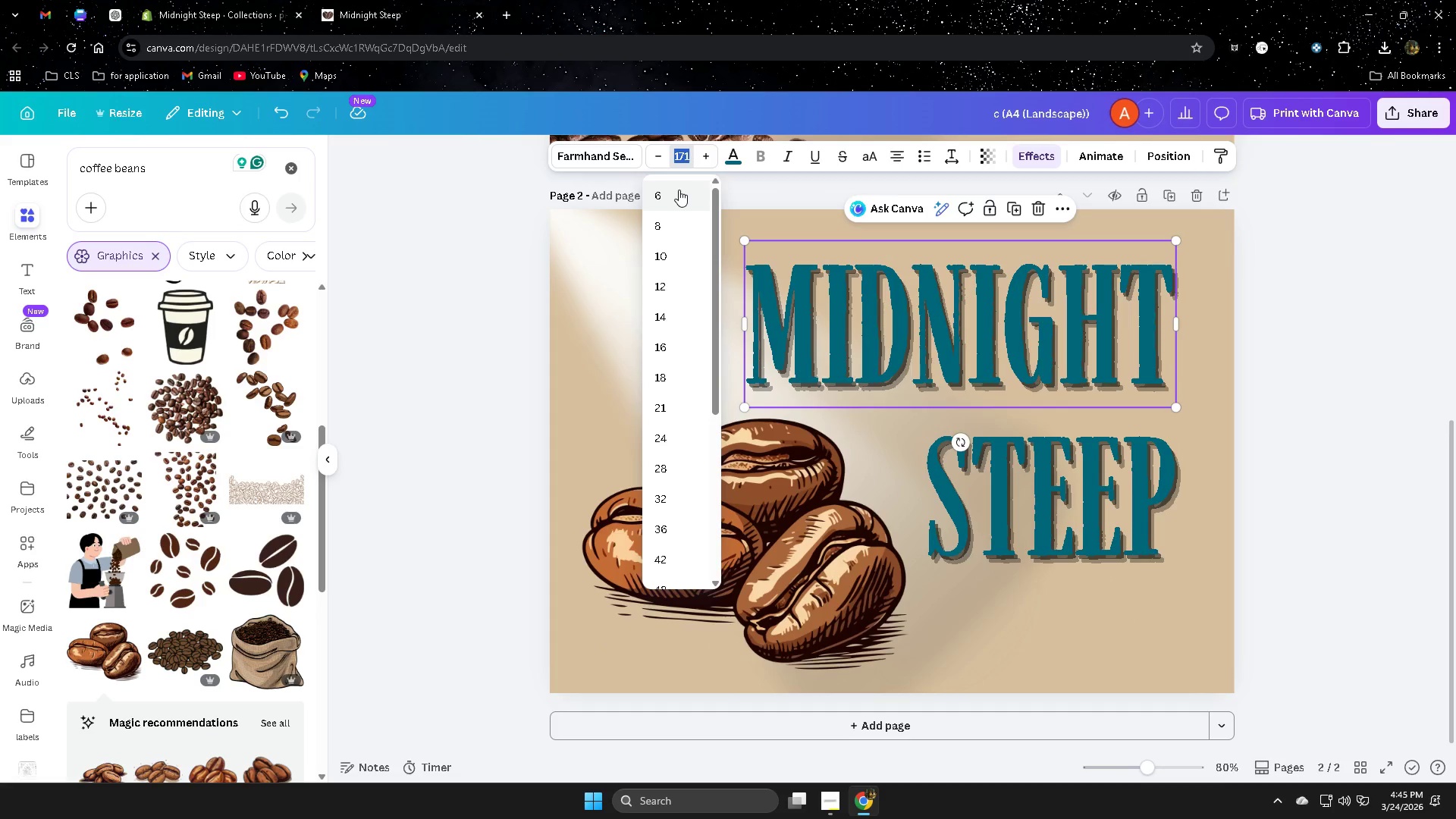 
key(Numpad2)
 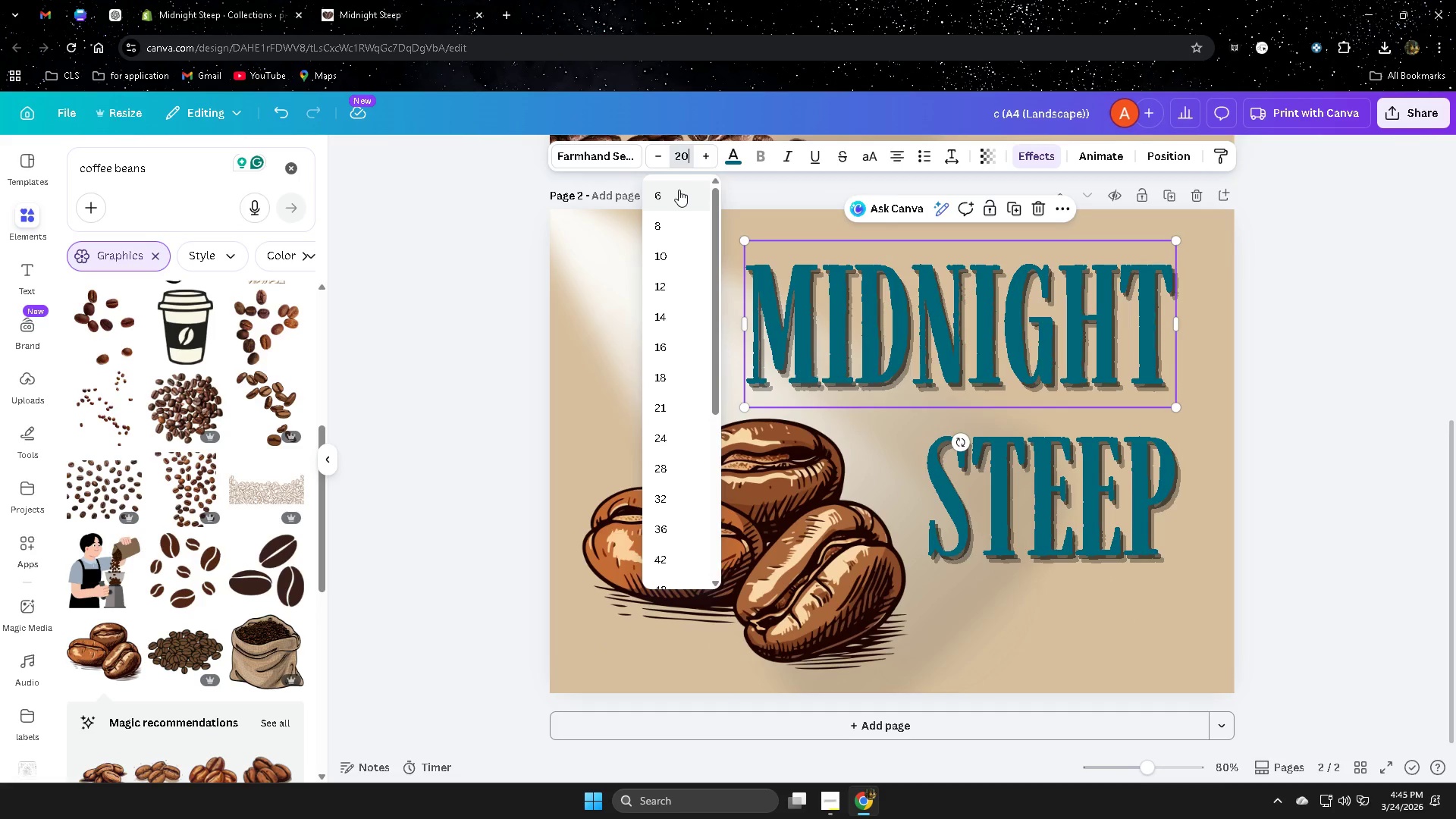 
key(Numpad0)
 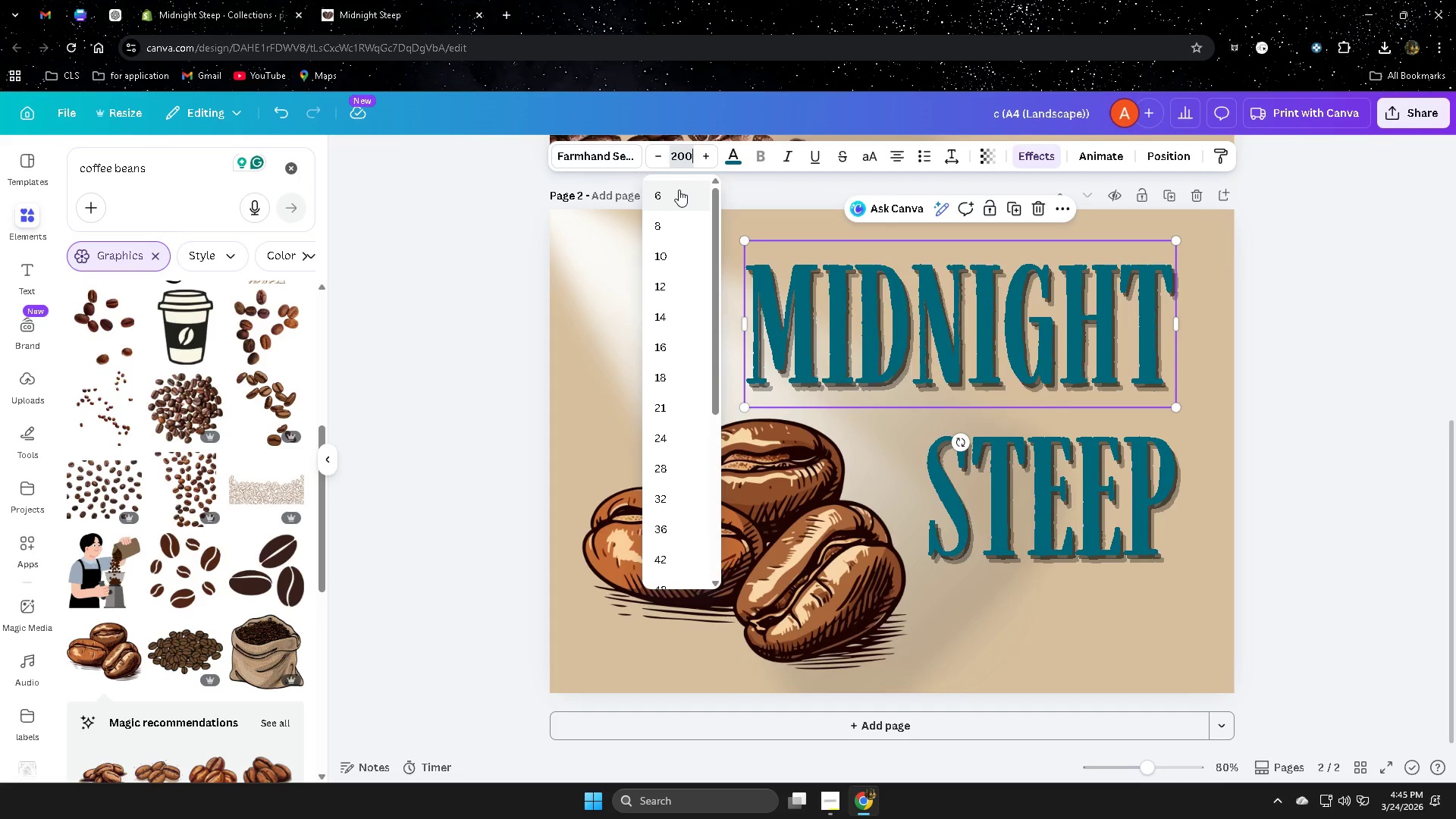 
key(Numpad0)
 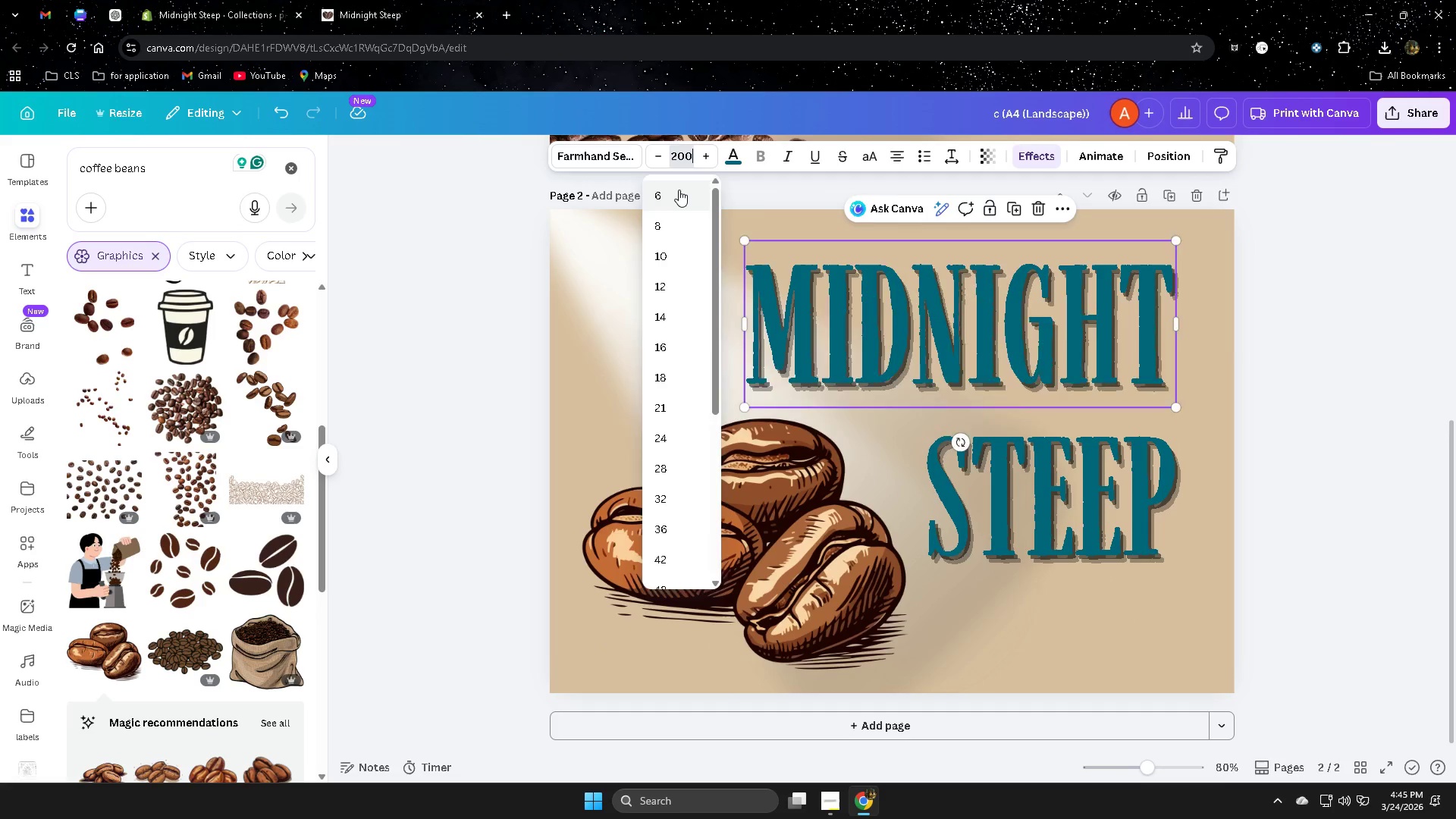 
key(NumpadEnter)
 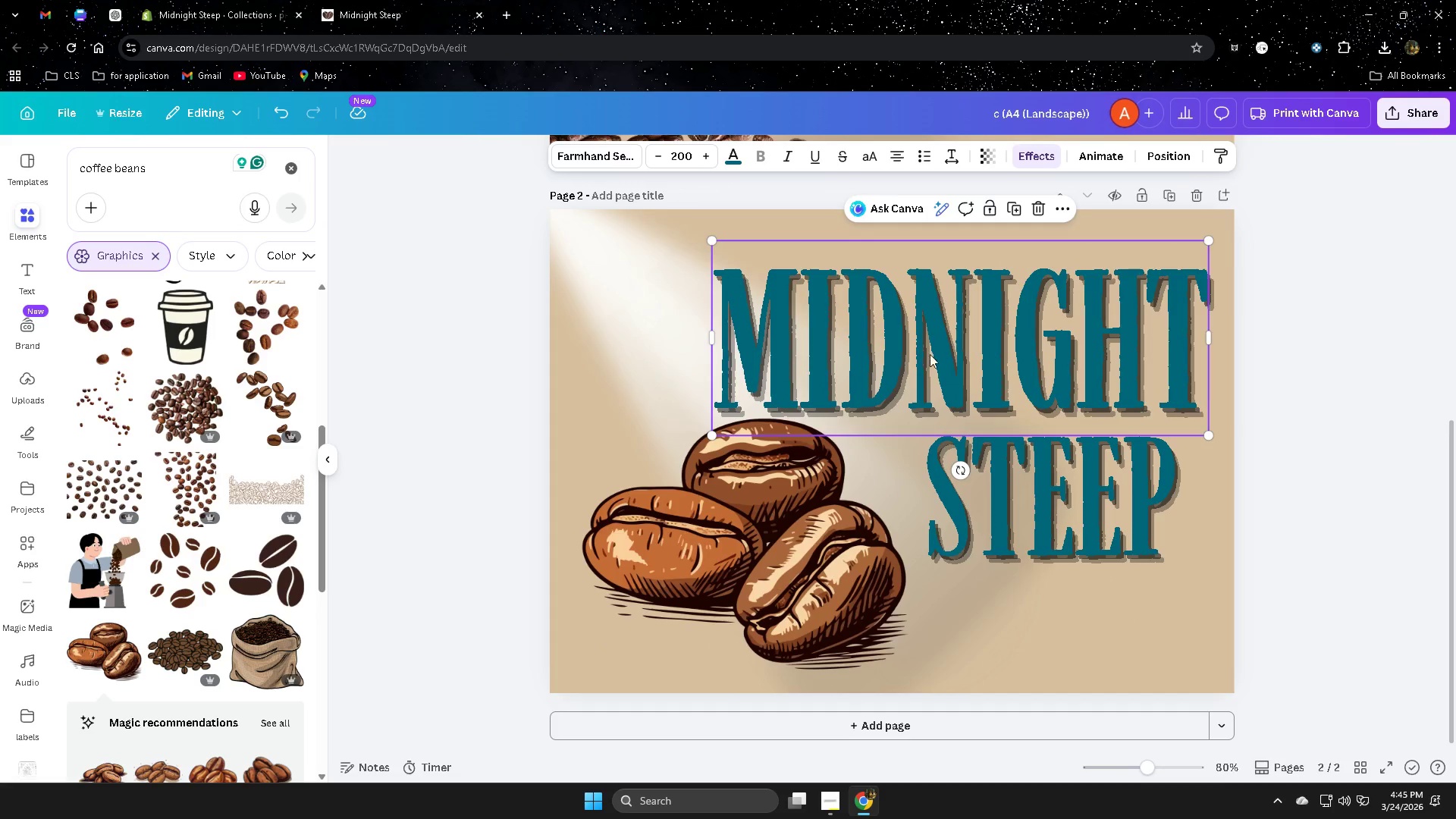 
left_click_drag(start_coordinate=[991, 345], to_coordinate=[958, 335])
 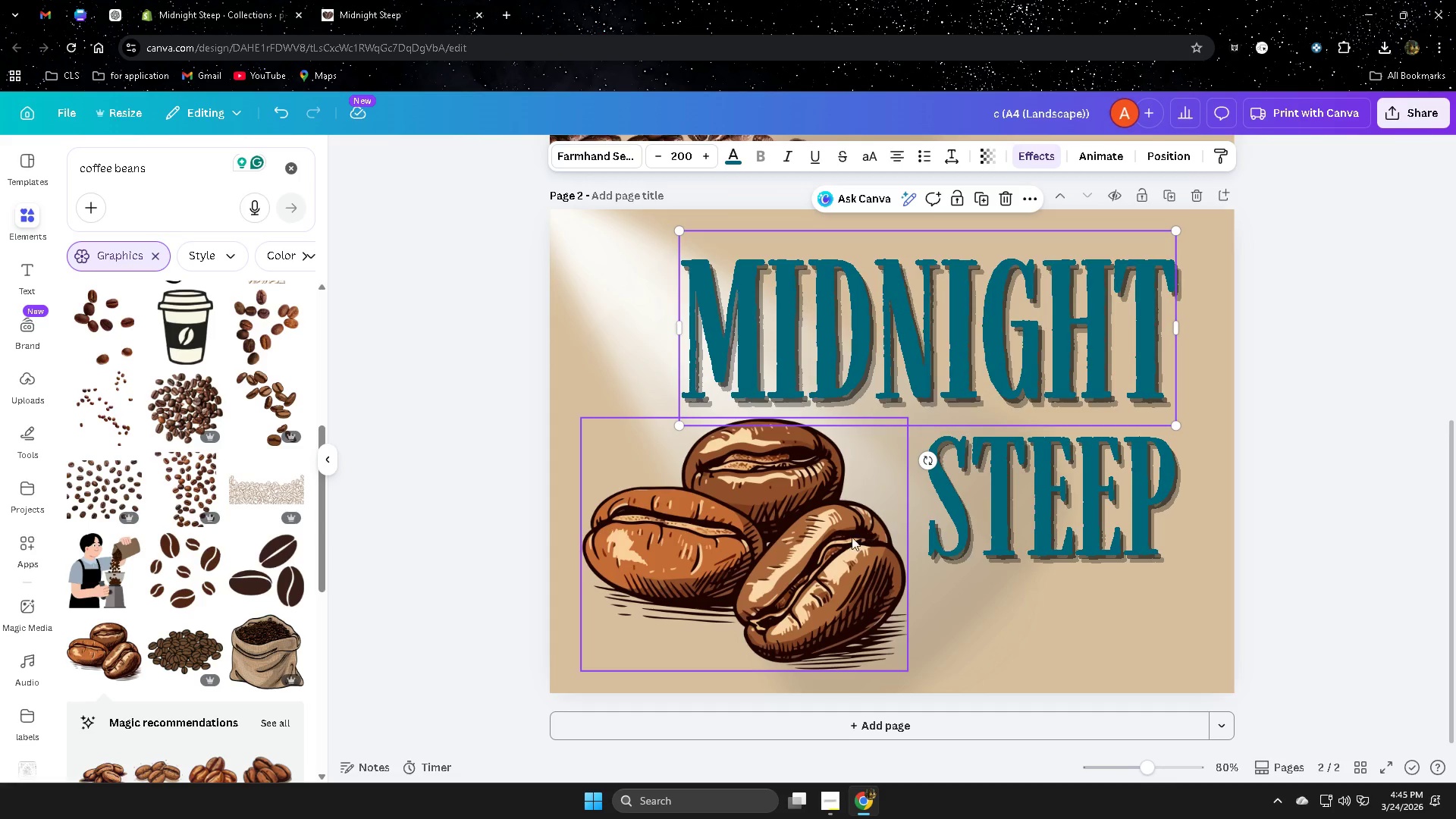 
left_click_drag(start_coordinate=[802, 547], to_coordinate=[805, 538])
 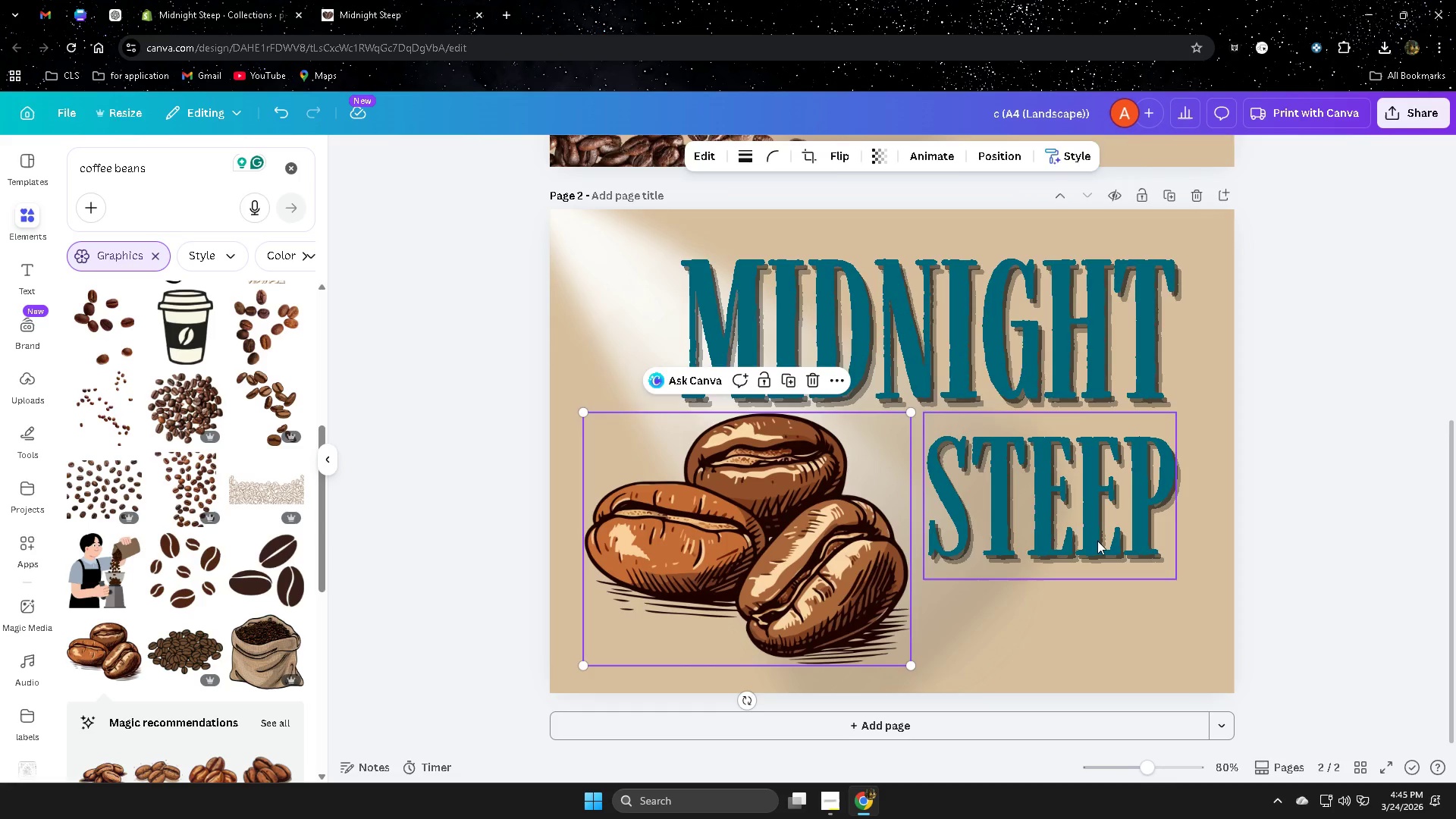 
left_click_drag(start_coordinate=[1096, 541], to_coordinate=[1097, 545])
 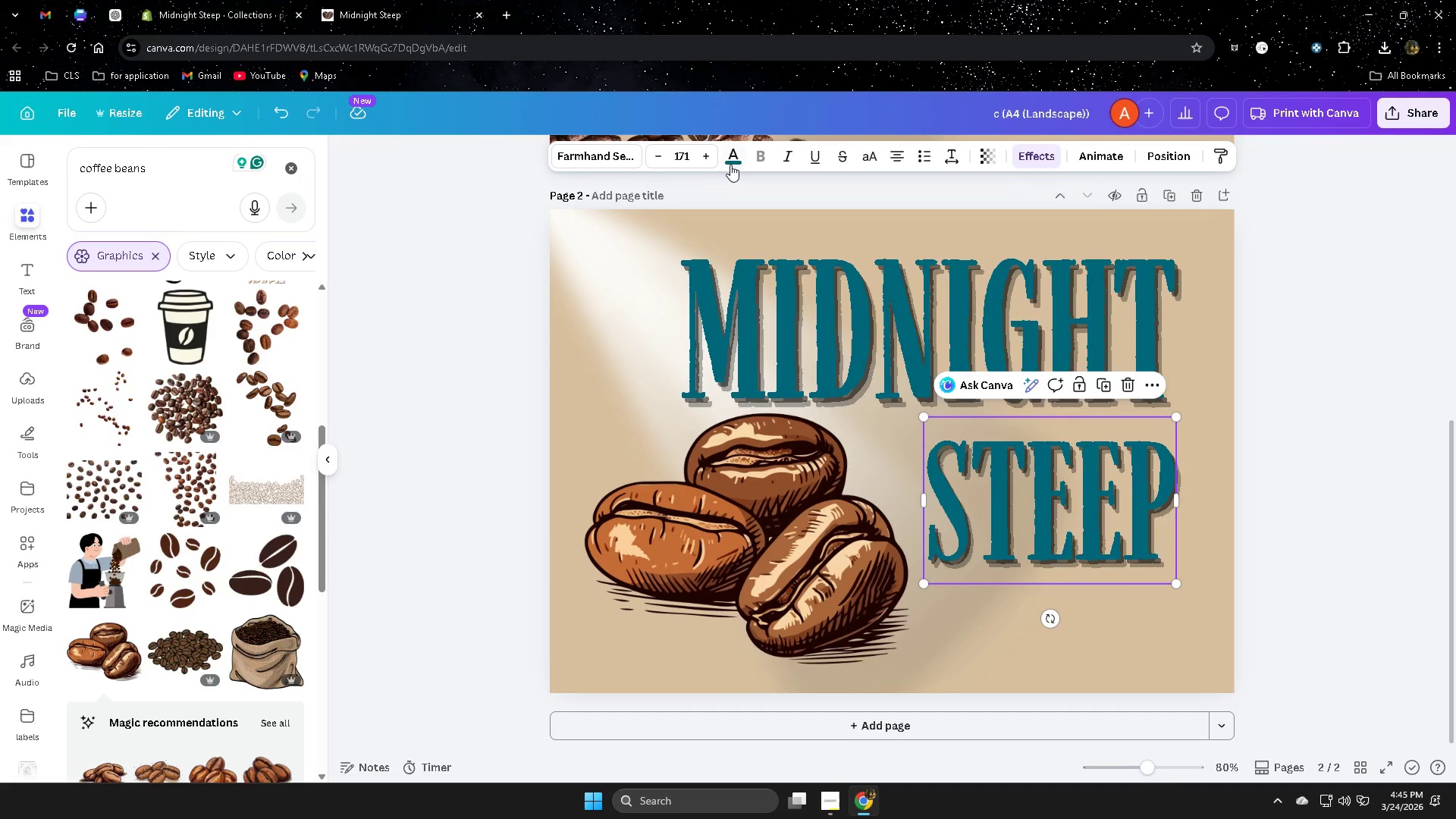 
left_click([682, 155])
 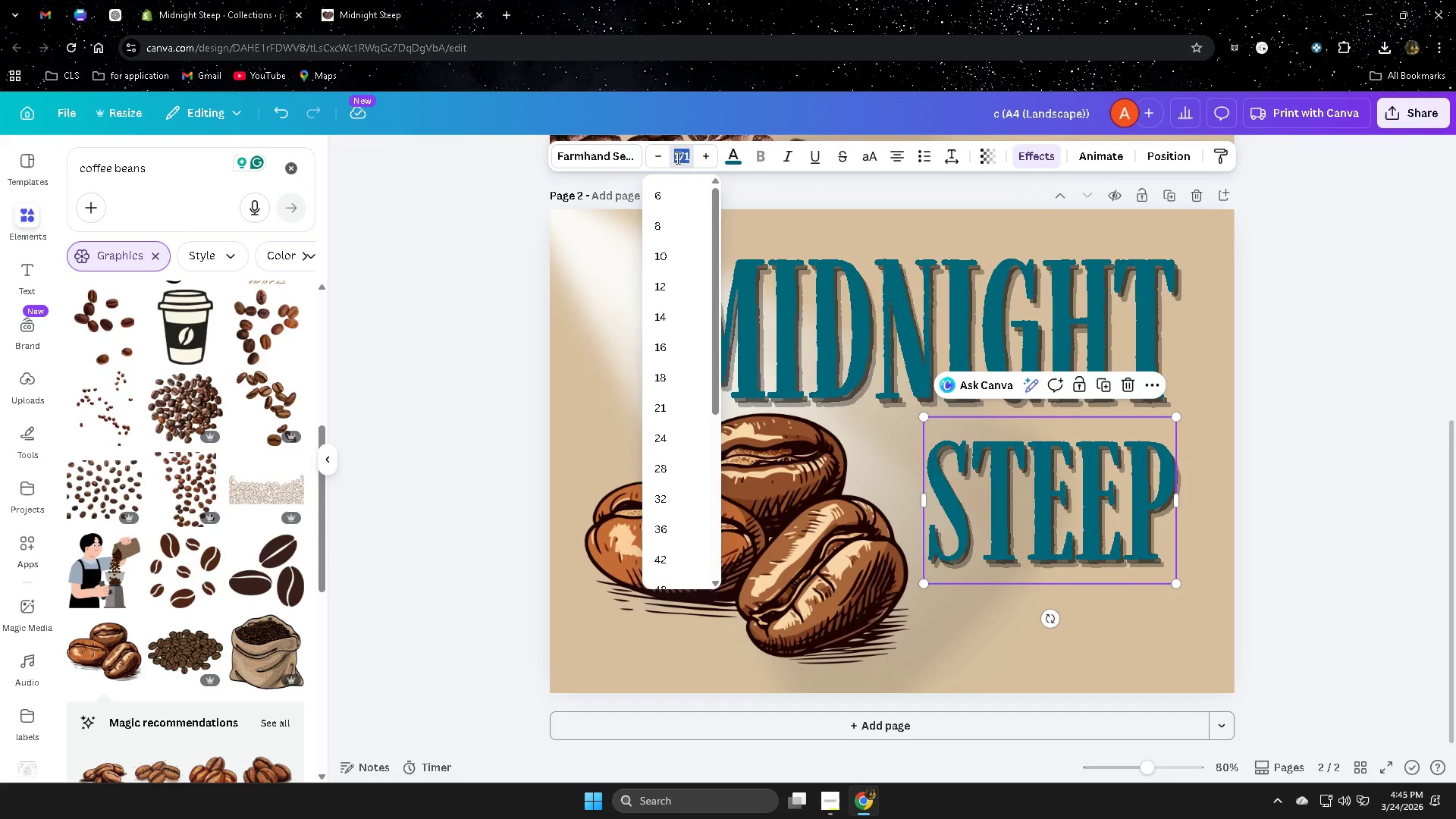 
key(Numpad2)
 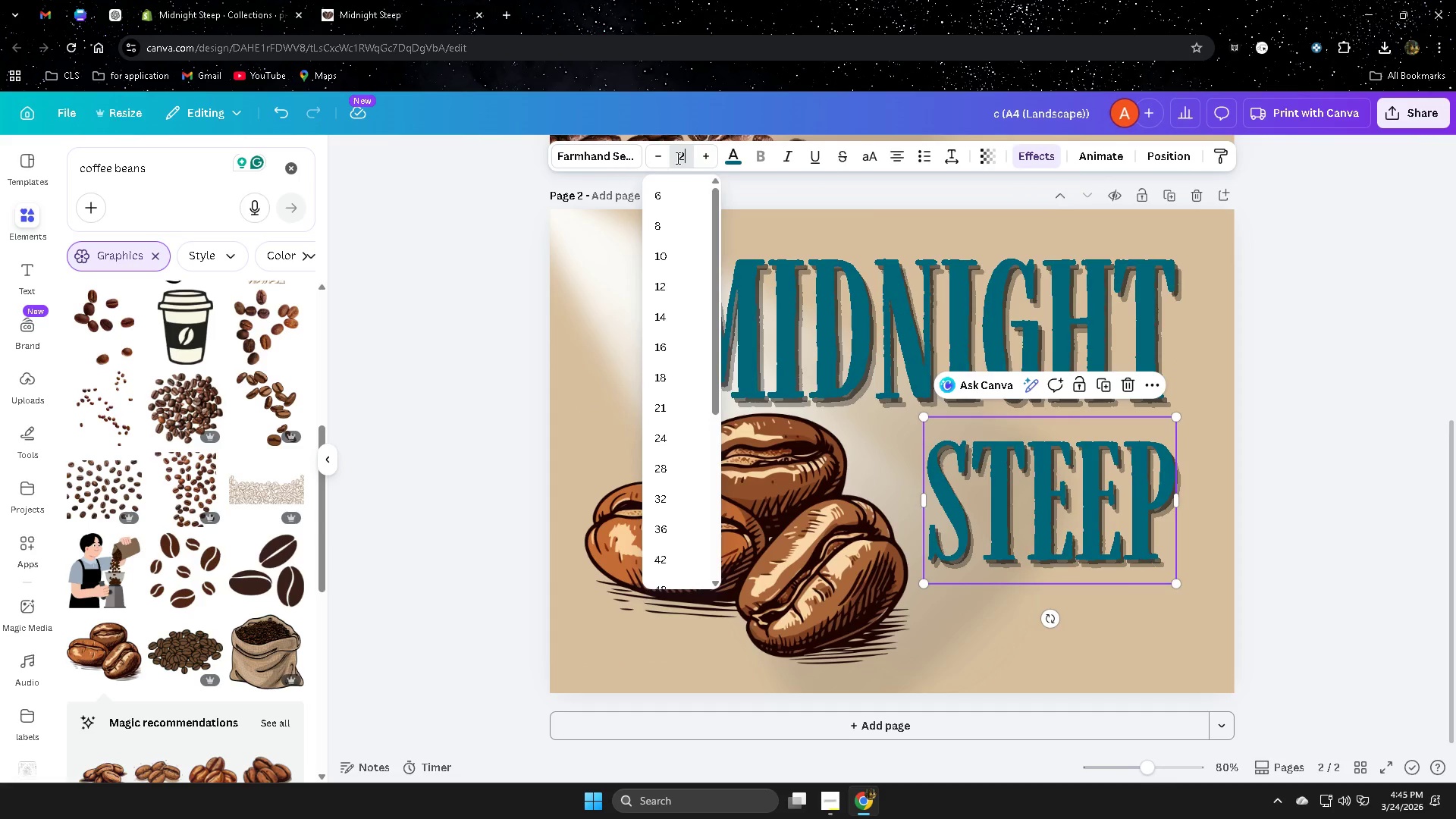 
key(Numpad0)
 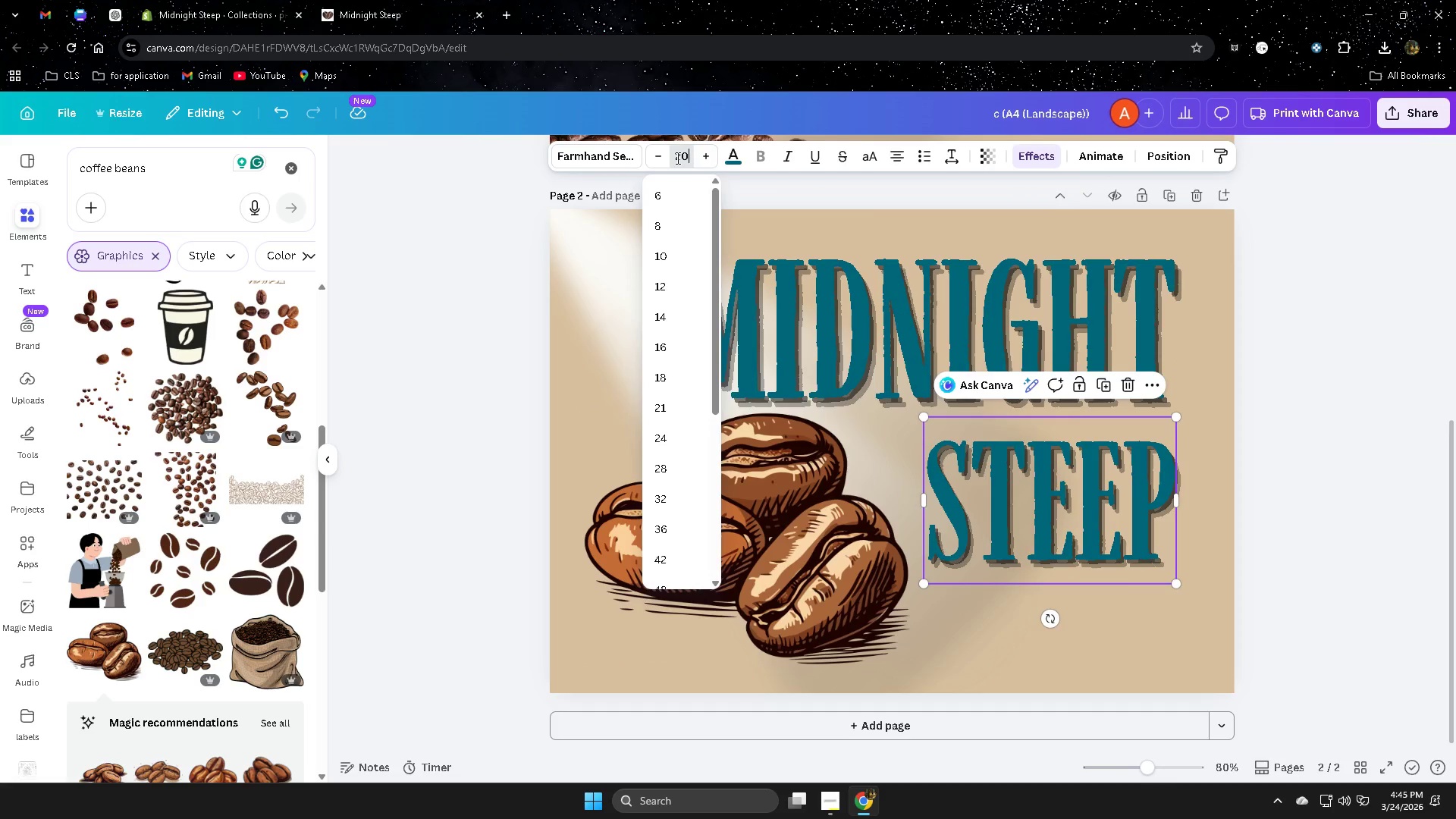 
key(Numpad0)
 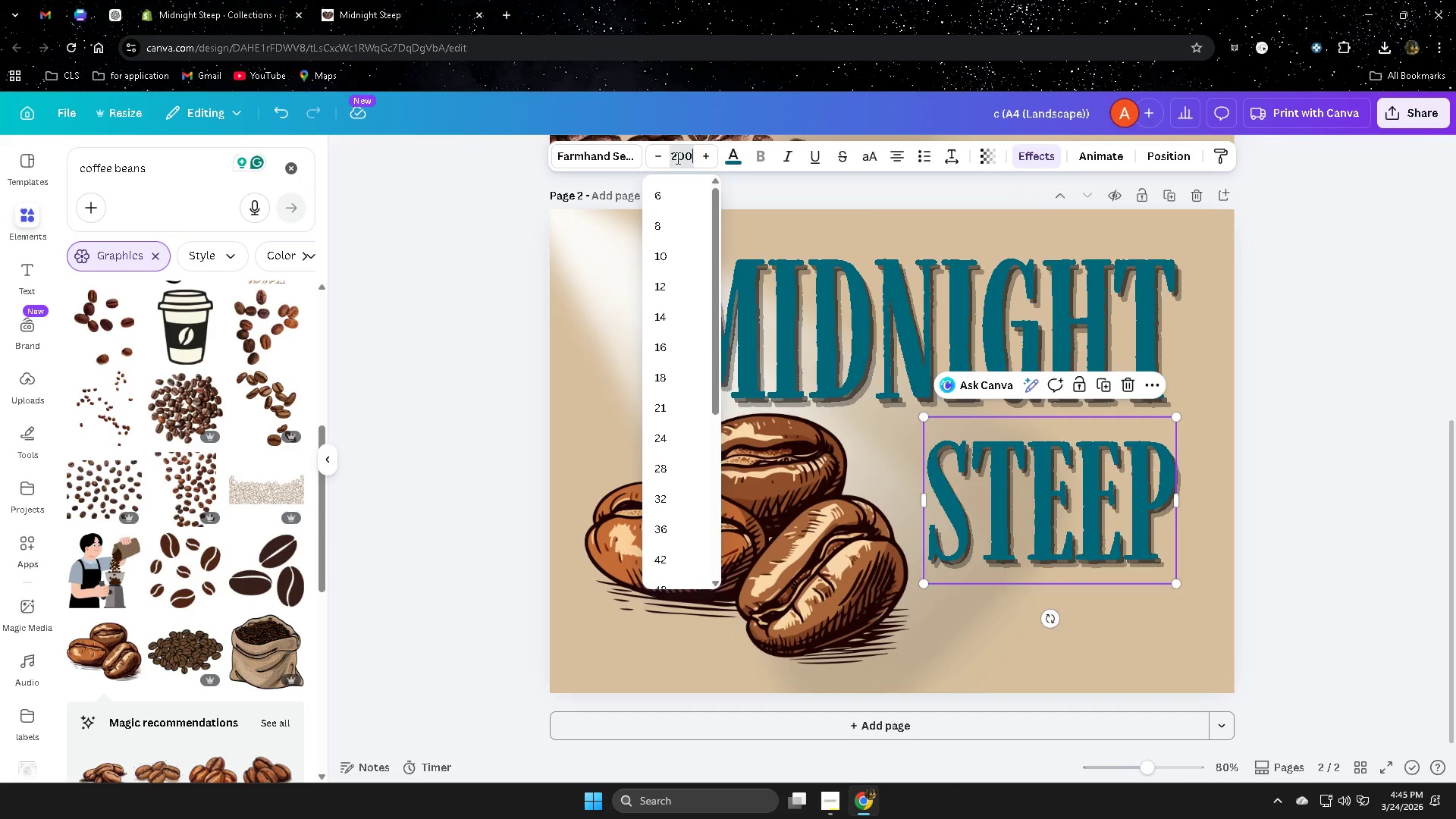 
key(NumpadEnter)
 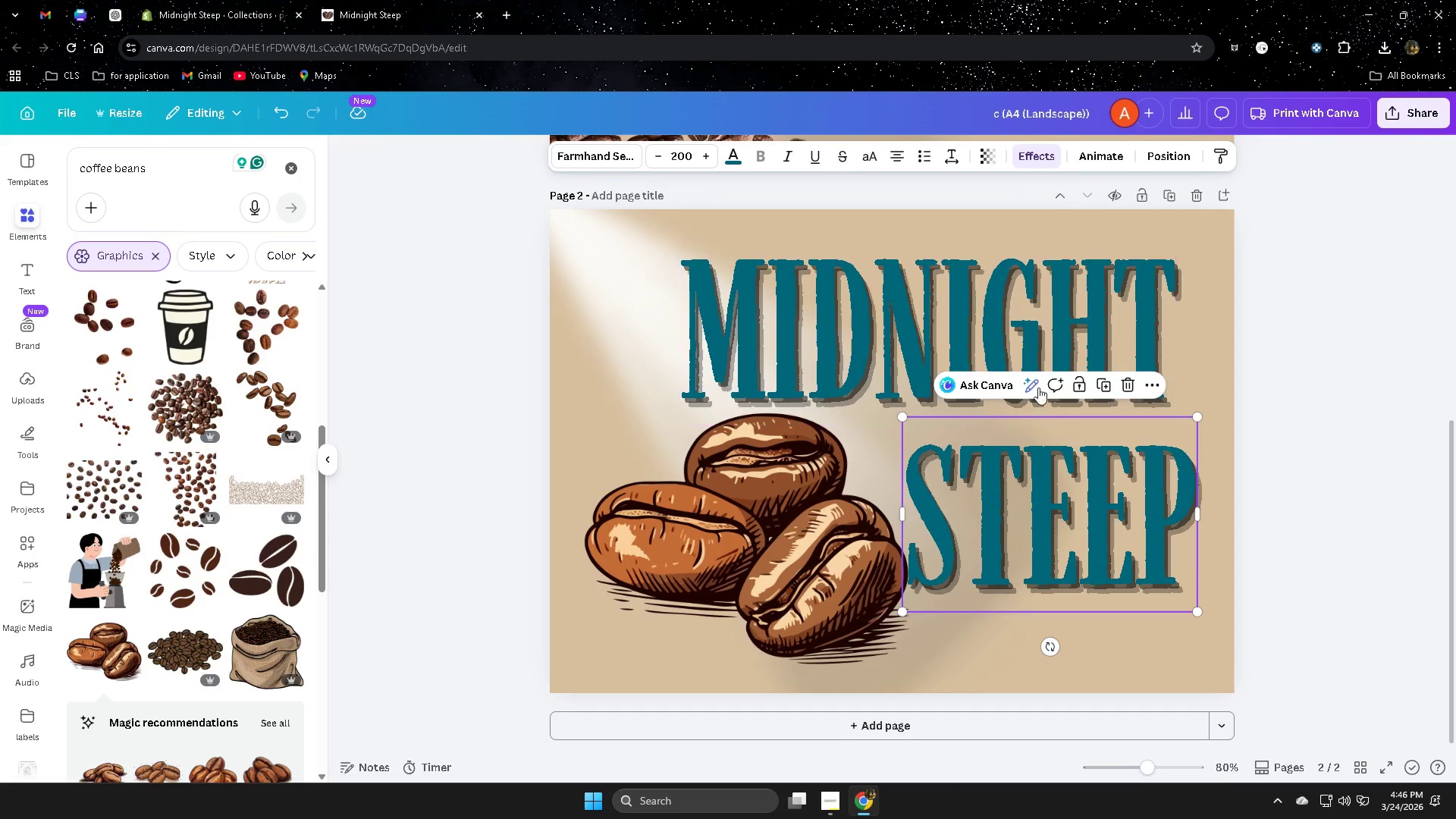 
left_click_drag(start_coordinate=[1062, 554], to_coordinate=[1064, 549])
 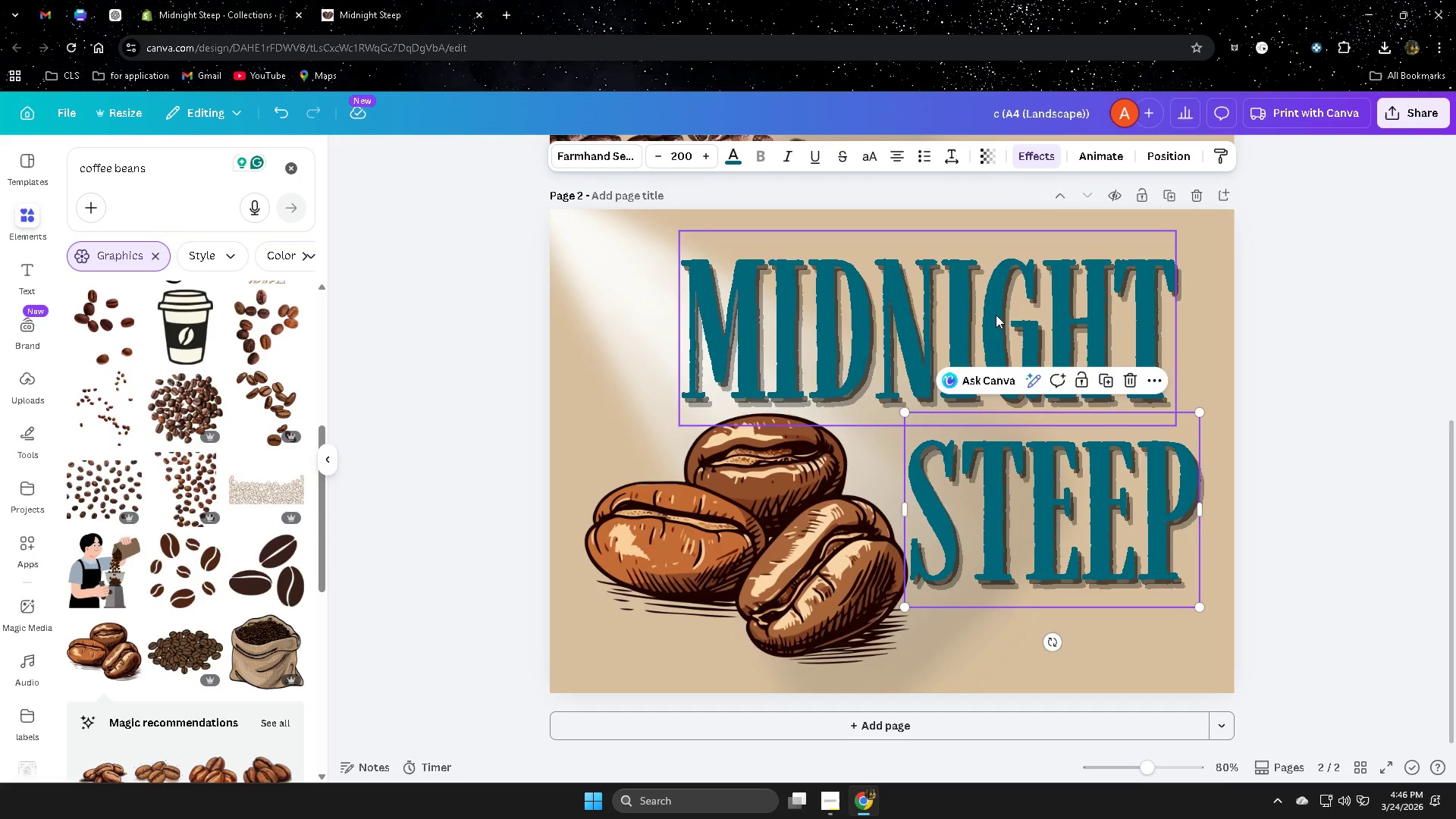 
left_click_drag(start_coordinate=[984, 304], to_coordinate=[1006, 297])
 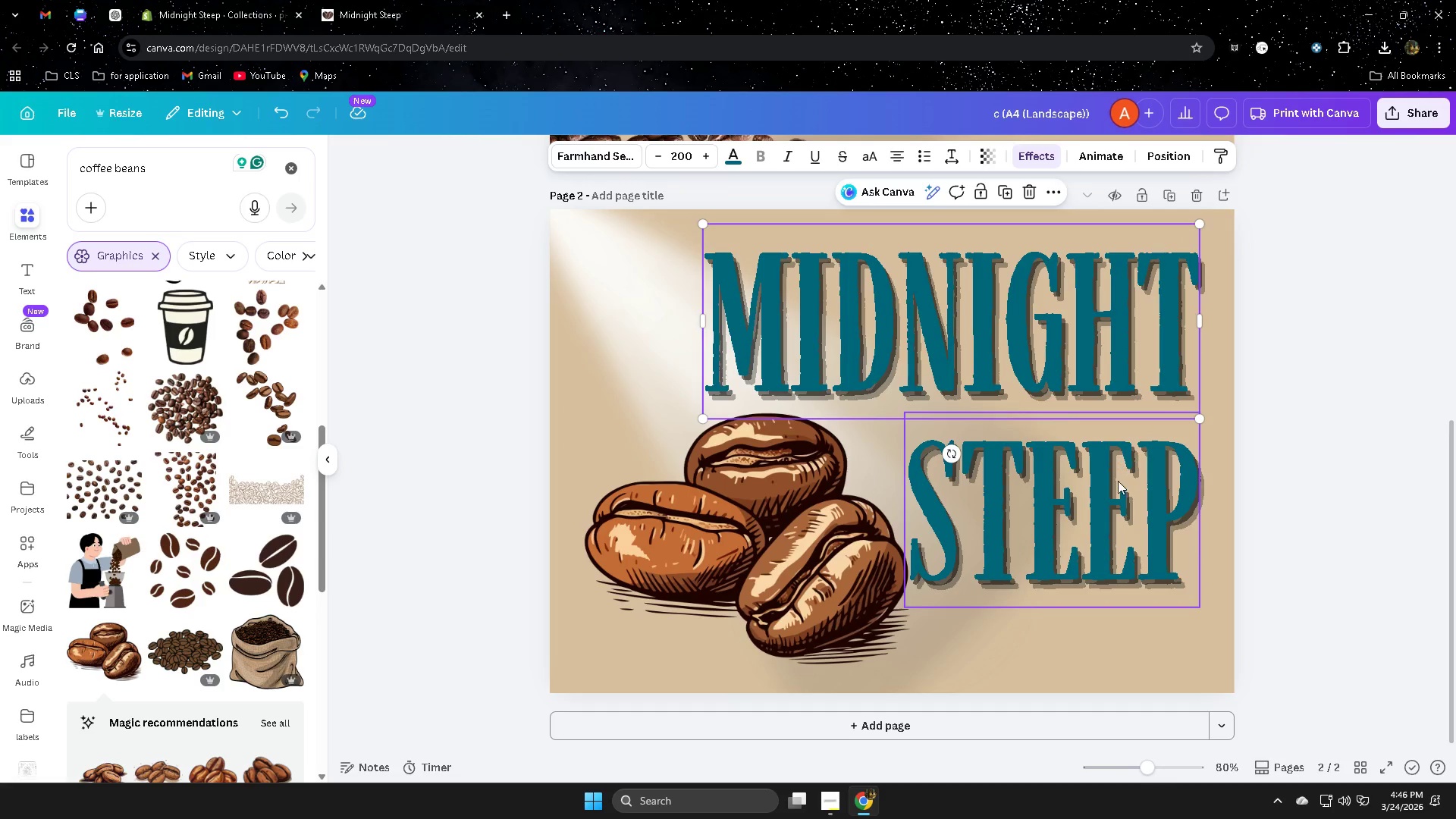 
left_click_drag(start_coordinate=[1112, 486], to_coordinate=[1111, 492])
 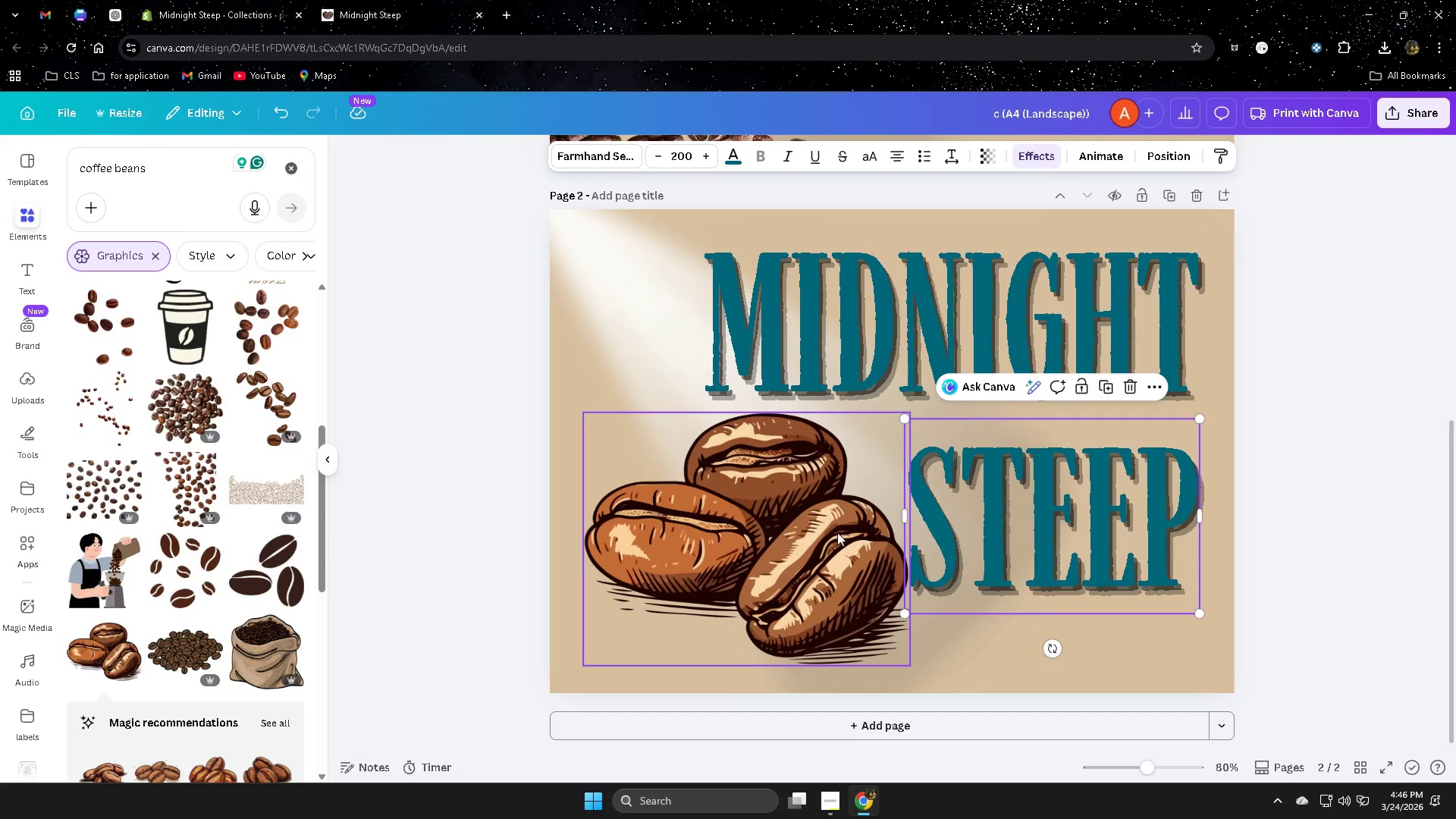 
left_click_drag(start_coordinate=[833, 532], to_coordinate=[824, 525])
 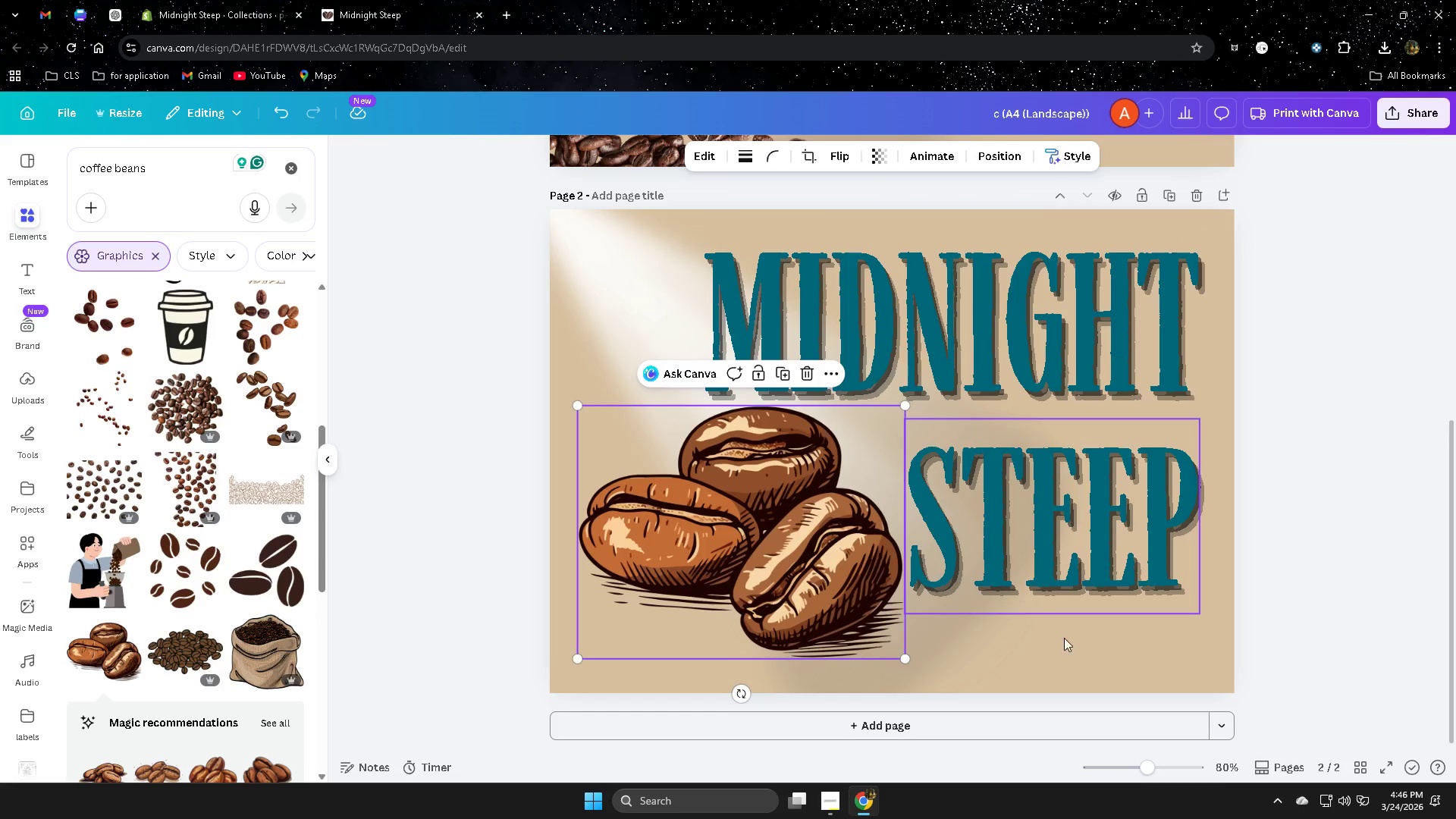 
left_click([1065, 639])
 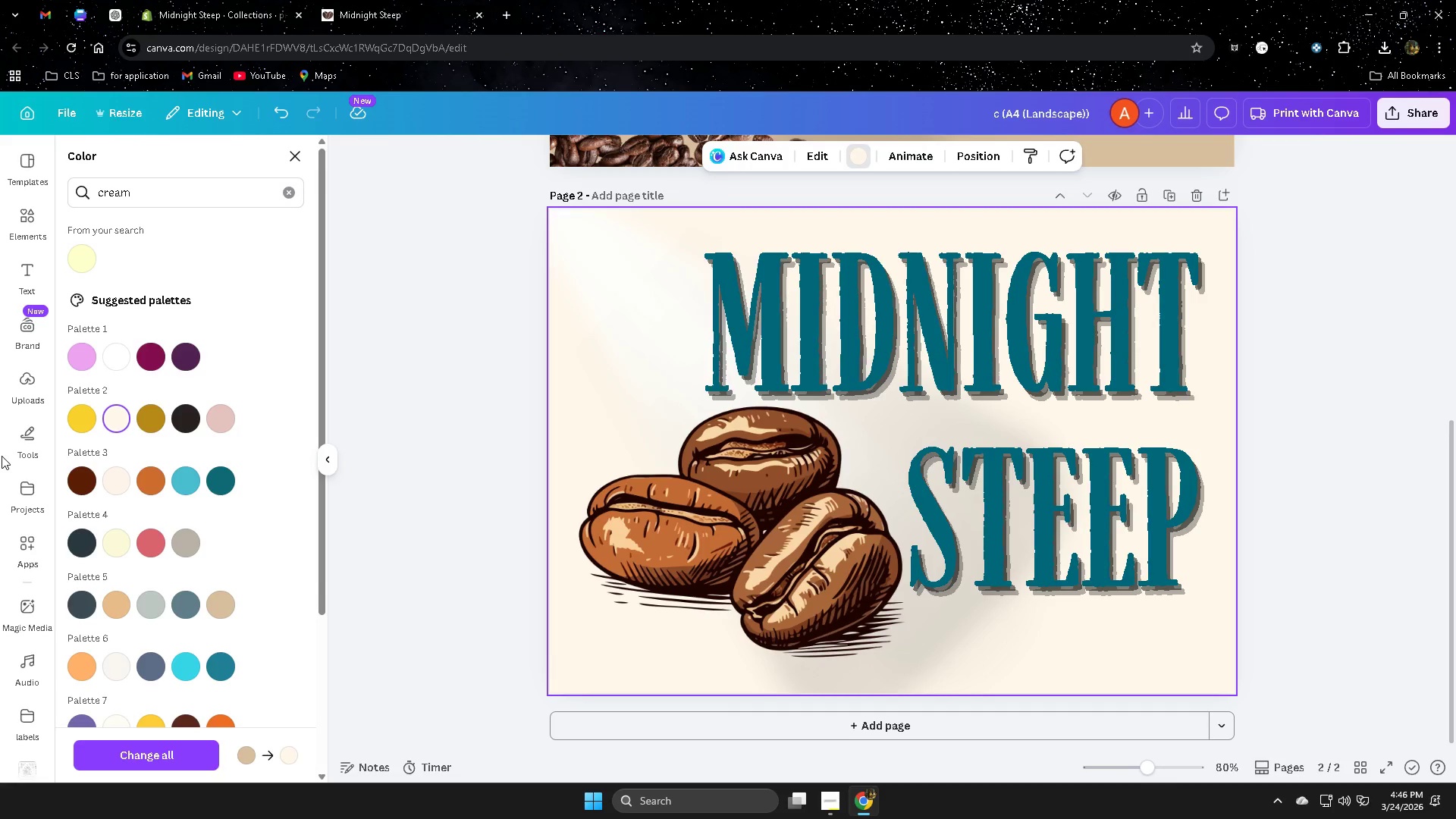 
wait(7.67)
 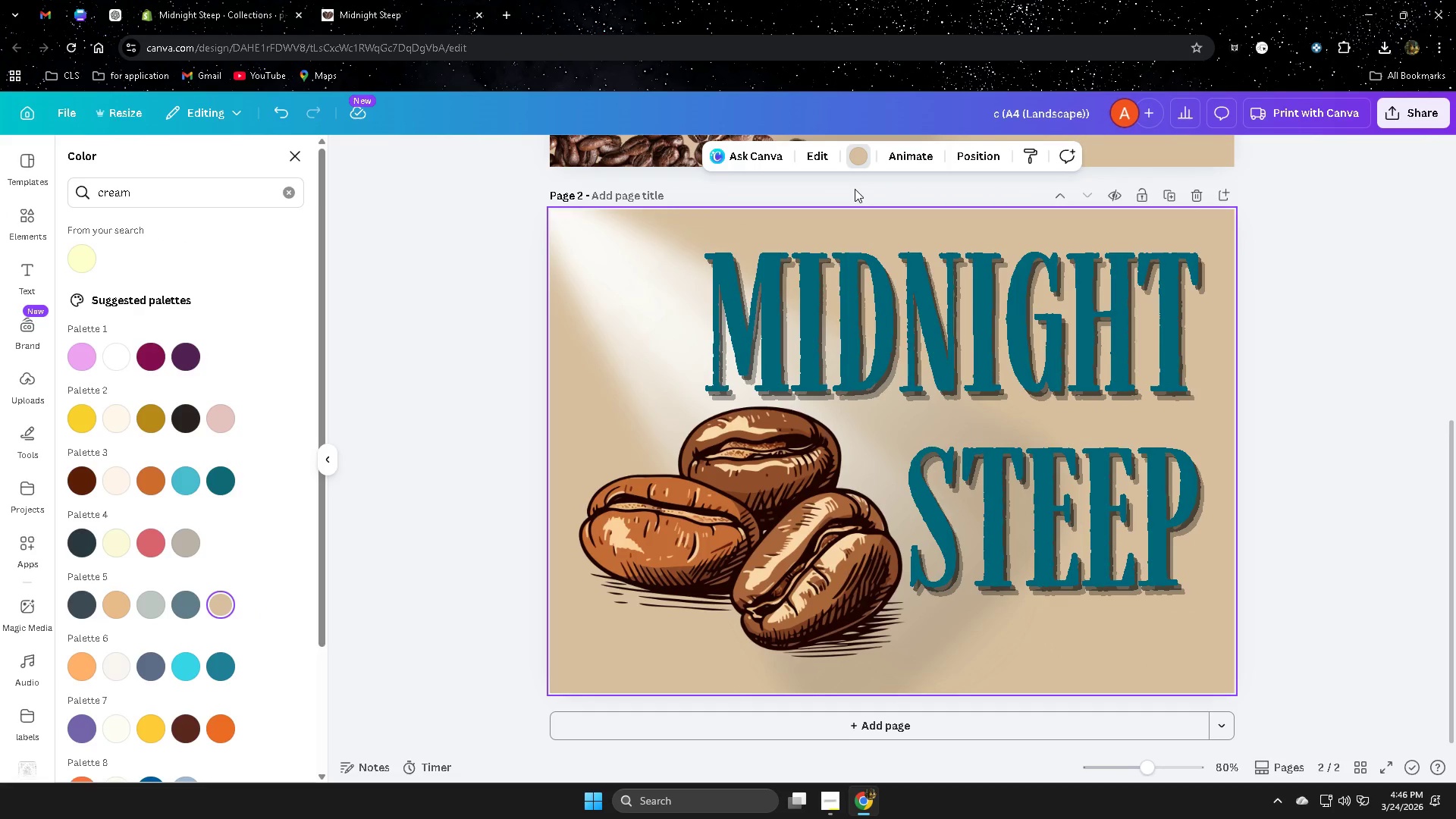 
left_click([295, 158])
 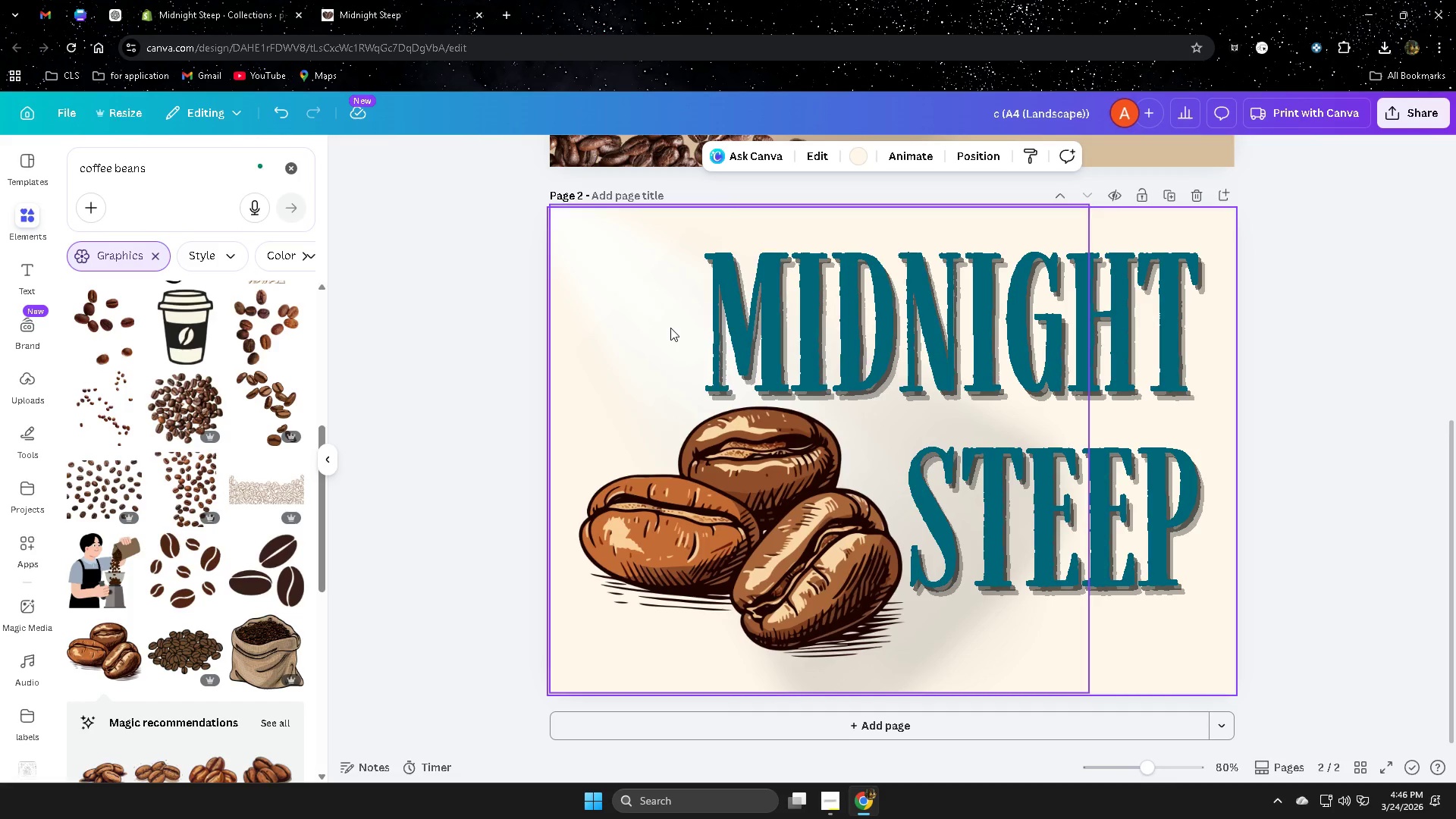 
left_click([670, 327])
 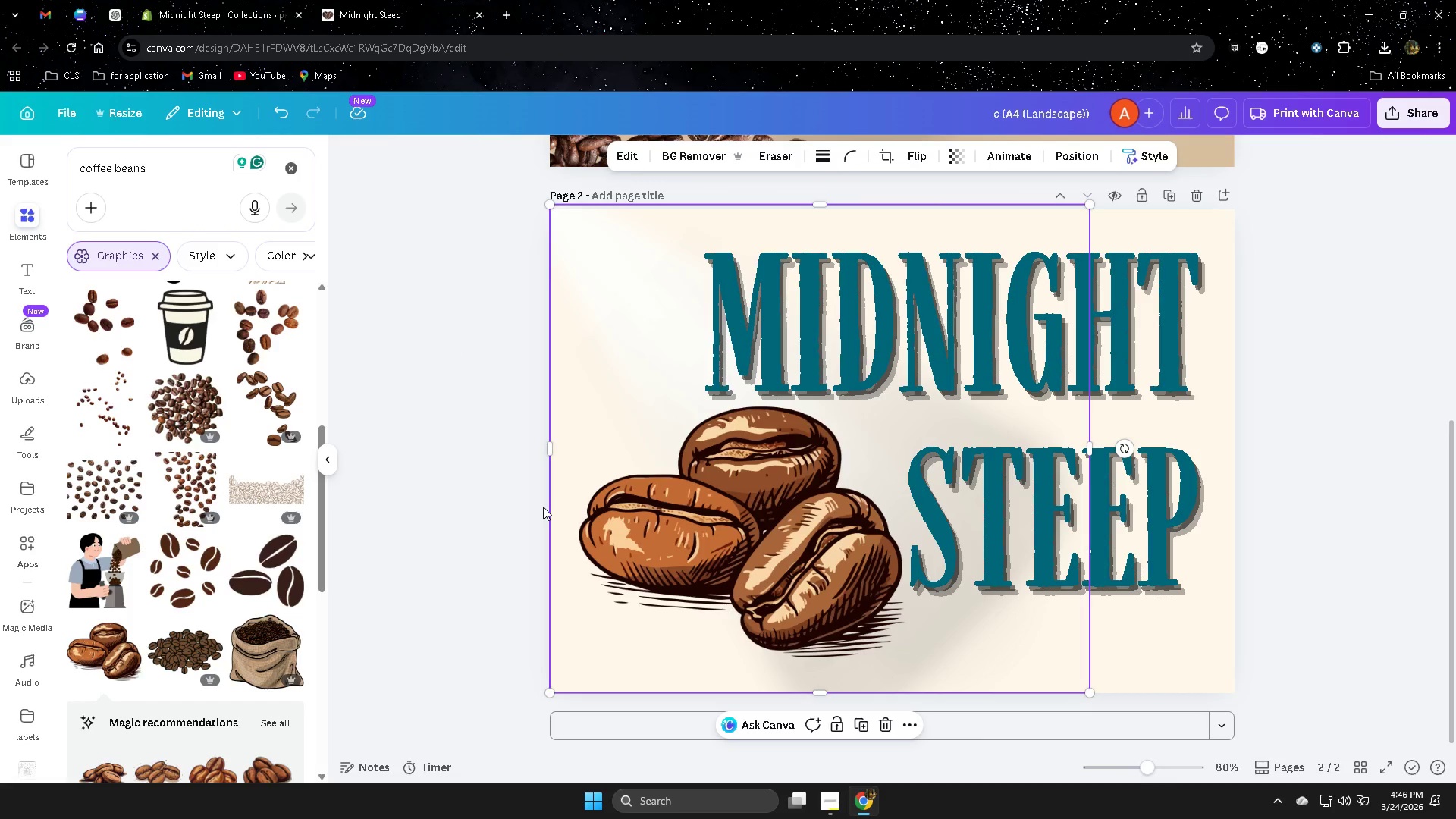 
wait(6.69)
 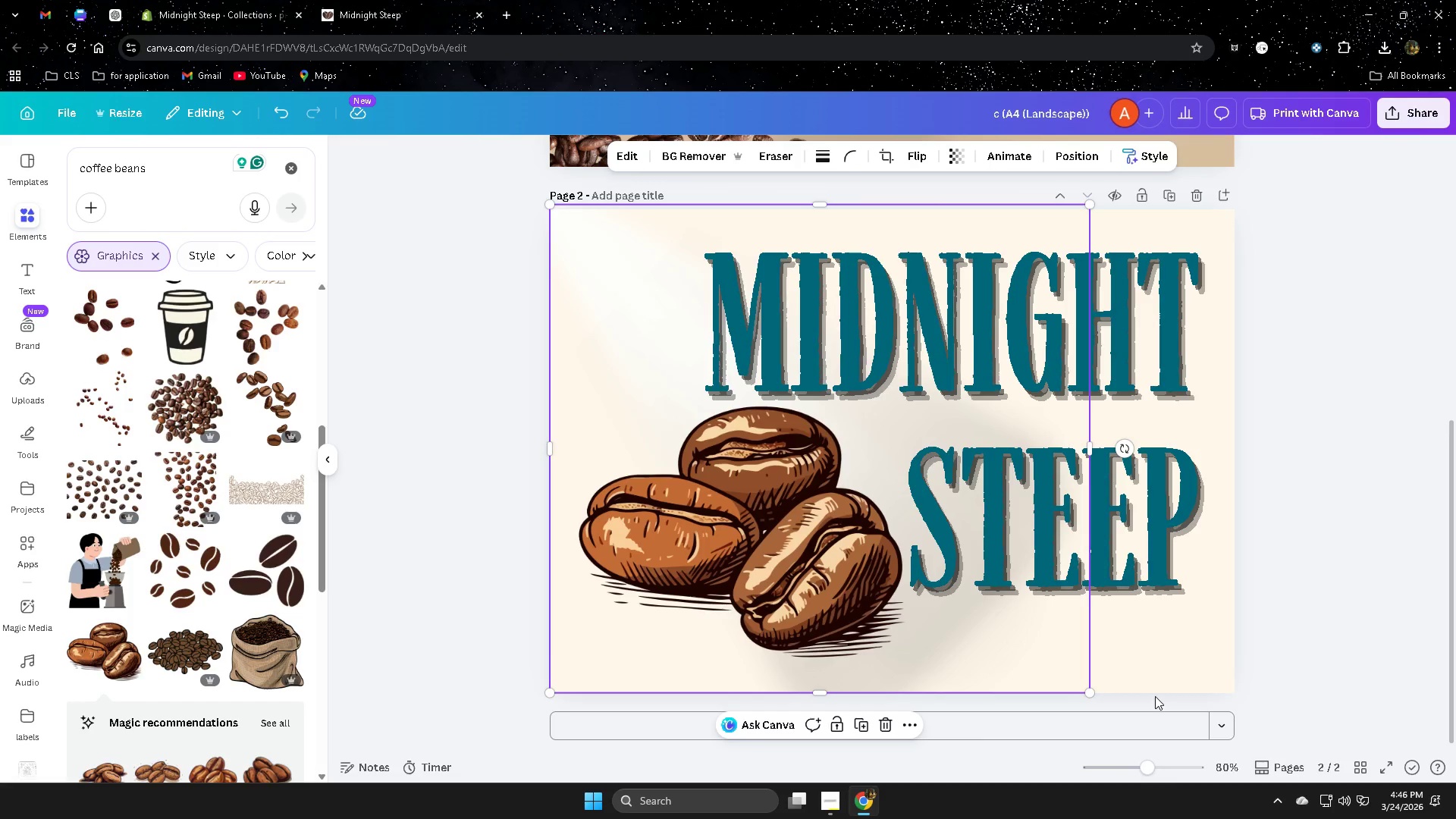 
key(Delete)
 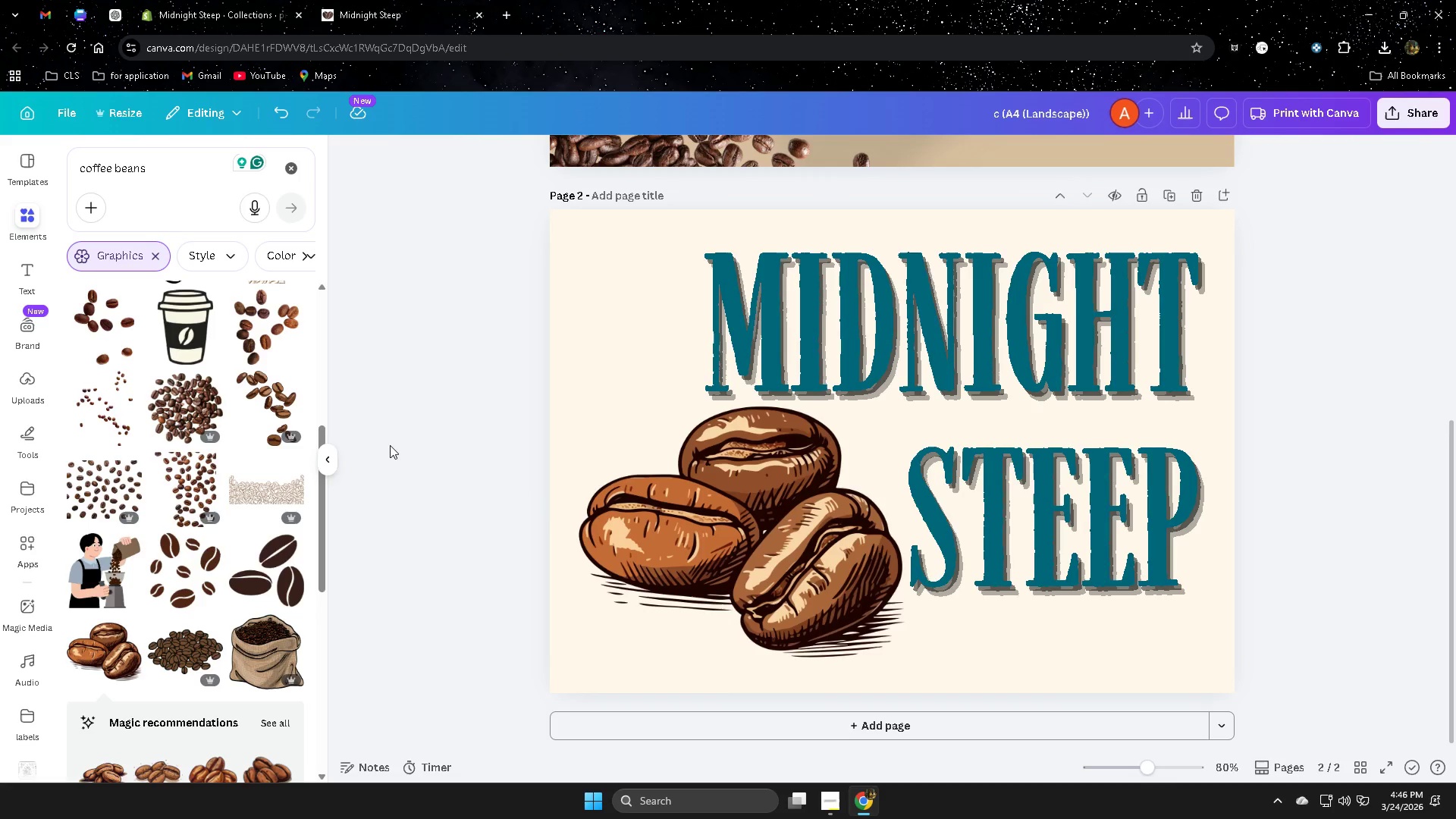 
left_click([328, 466])
 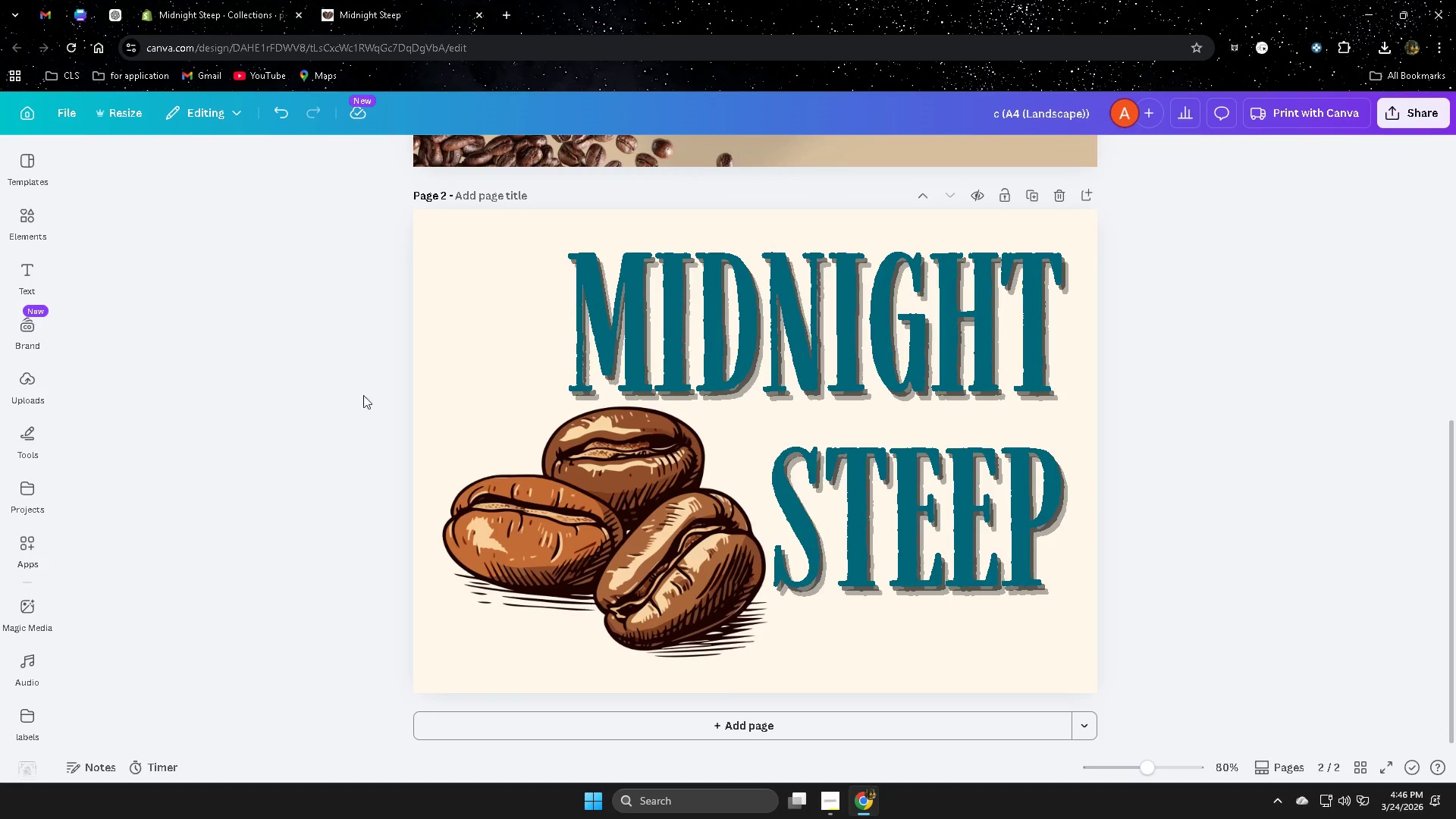 
left_click([25, 224])
 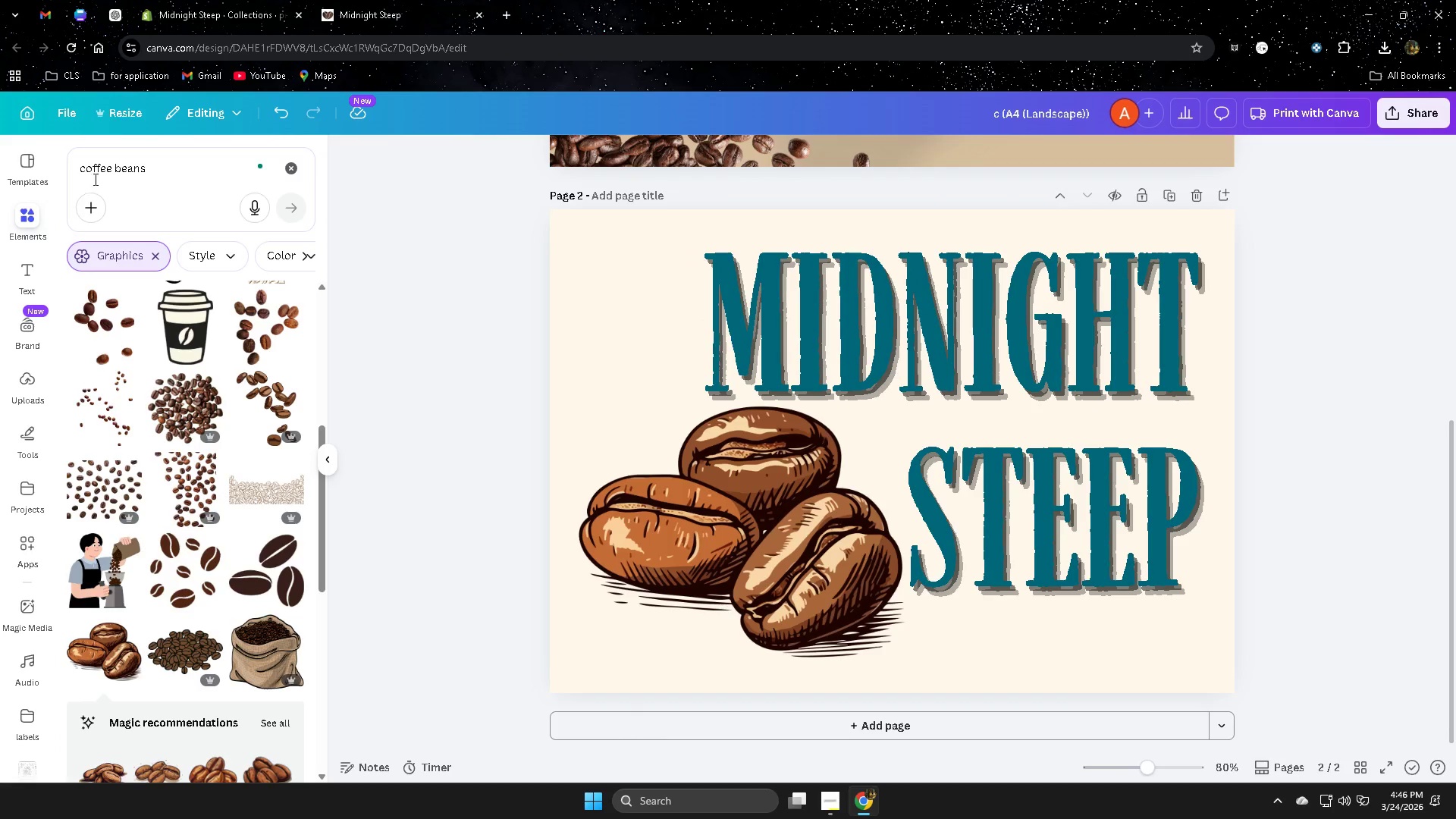 
double_click([100, 171])
 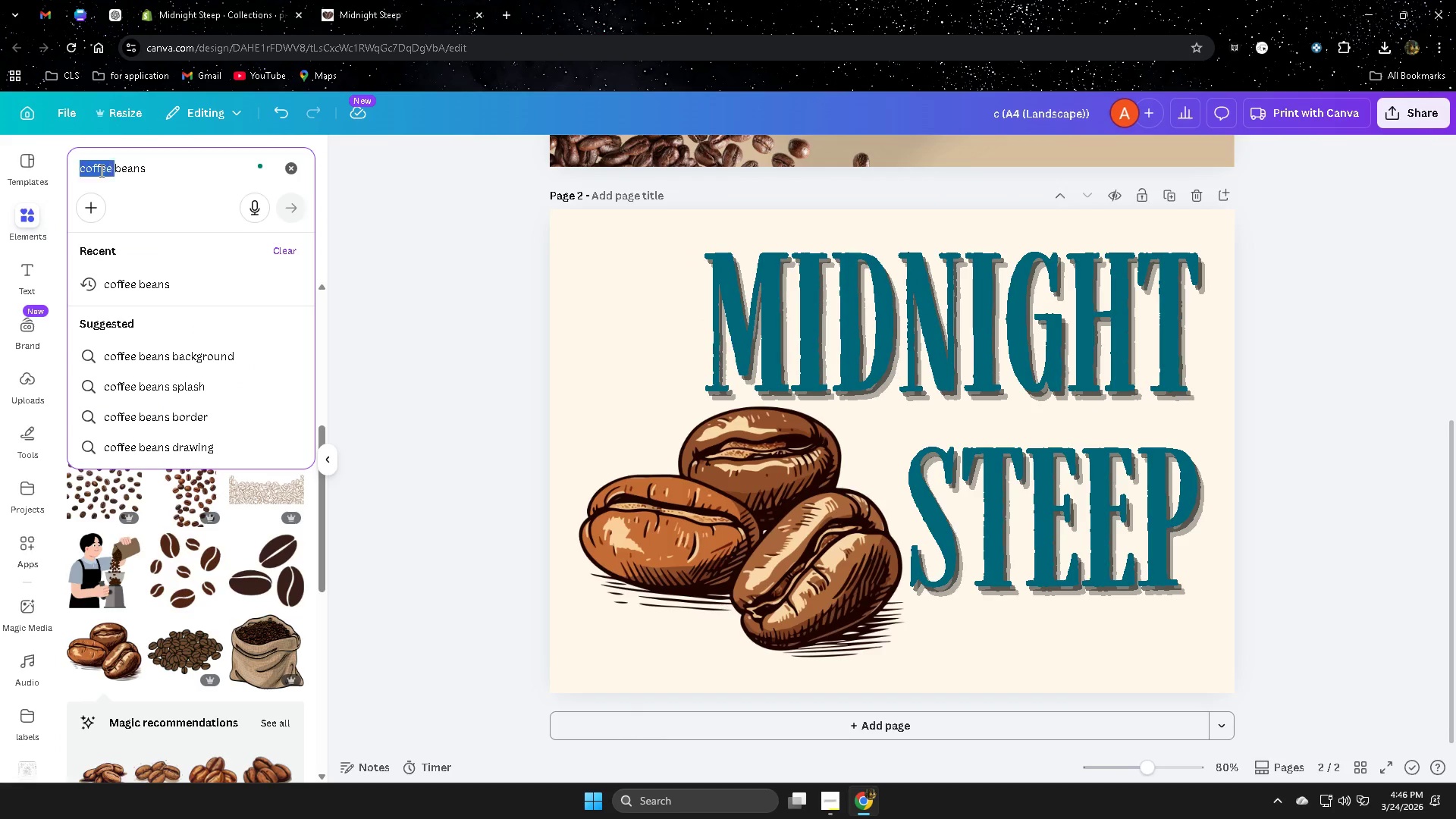 
triple_click([100, 171])
 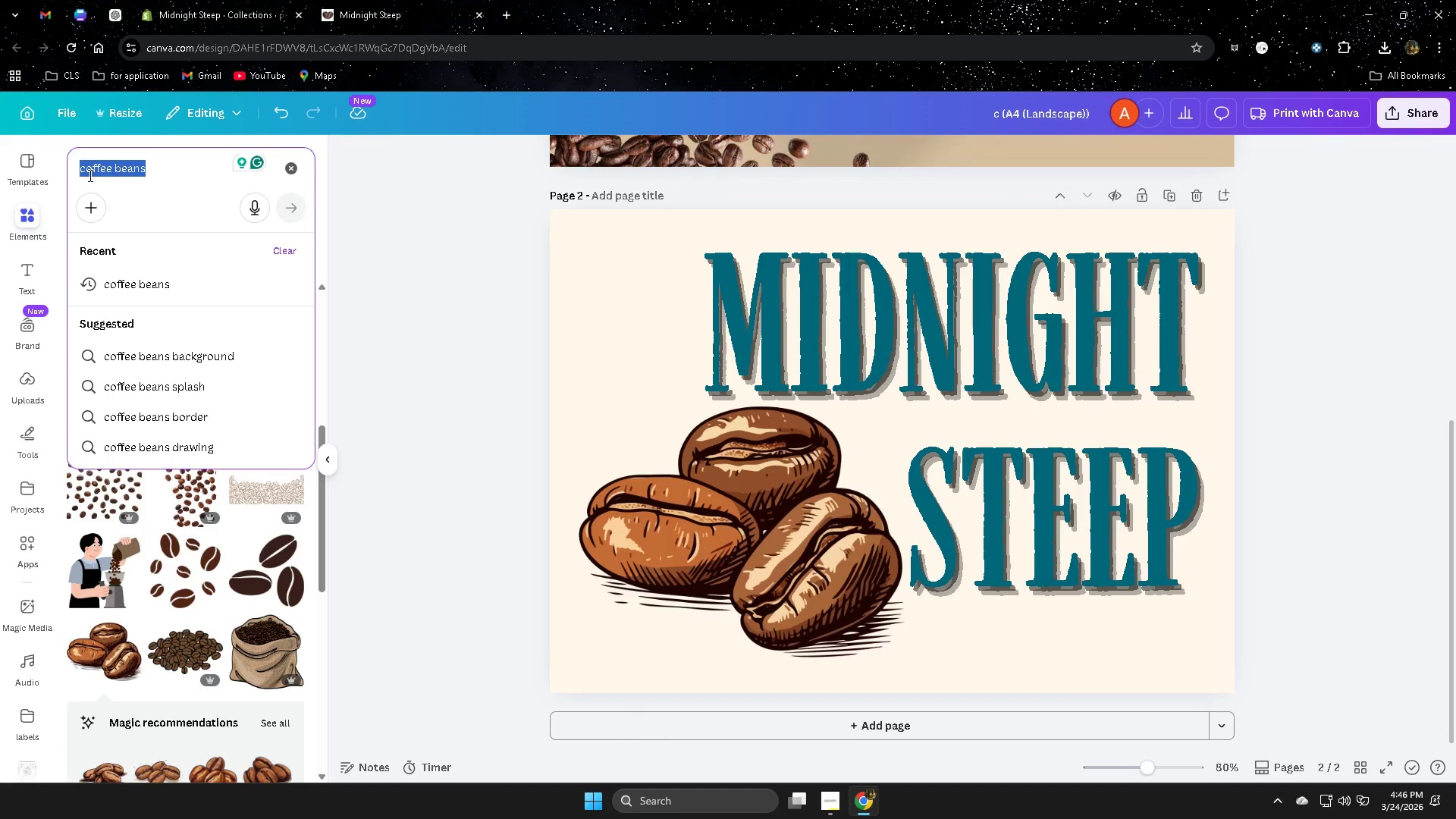 
type(spotlight)
 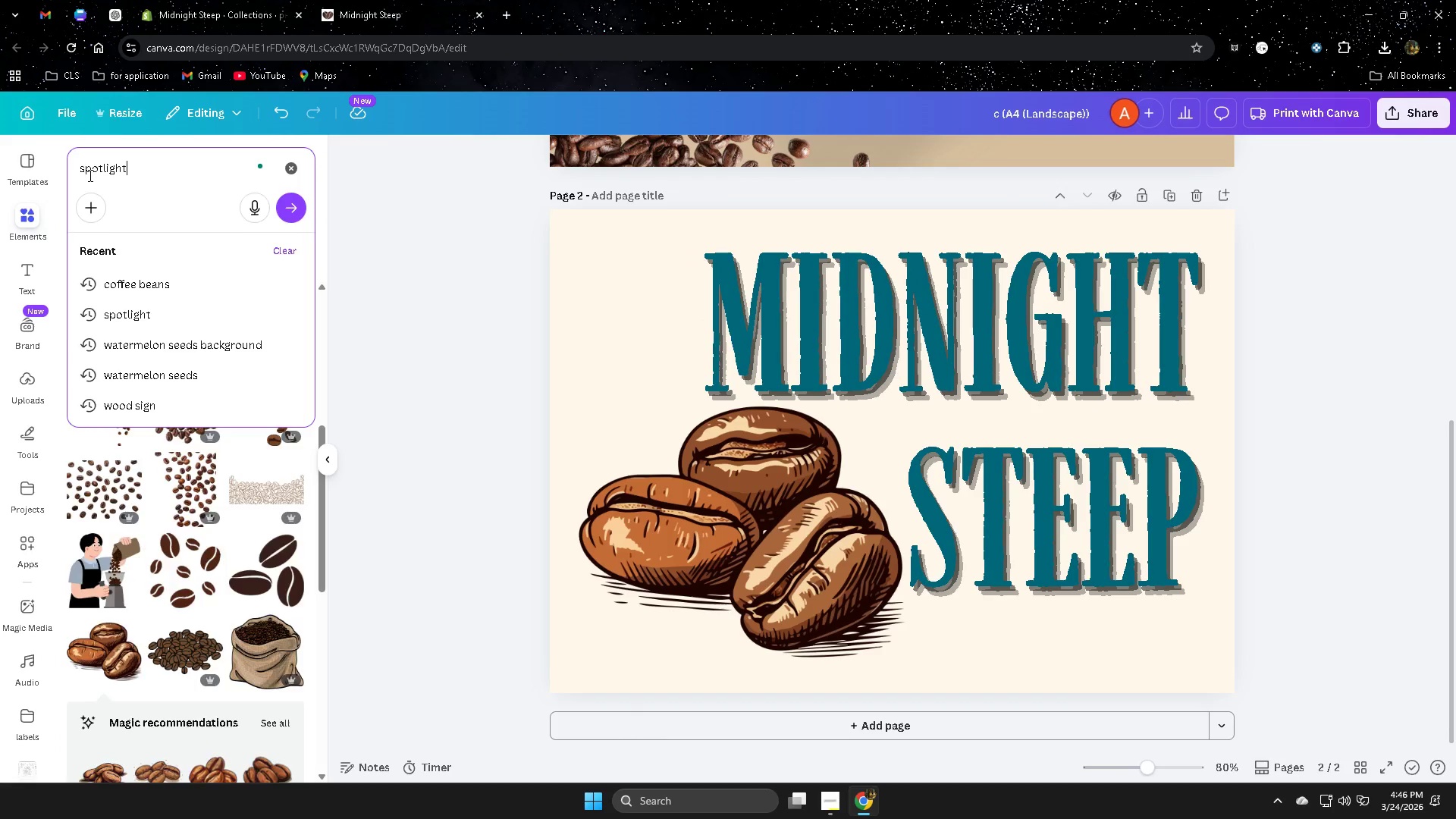 
key(Enter)
 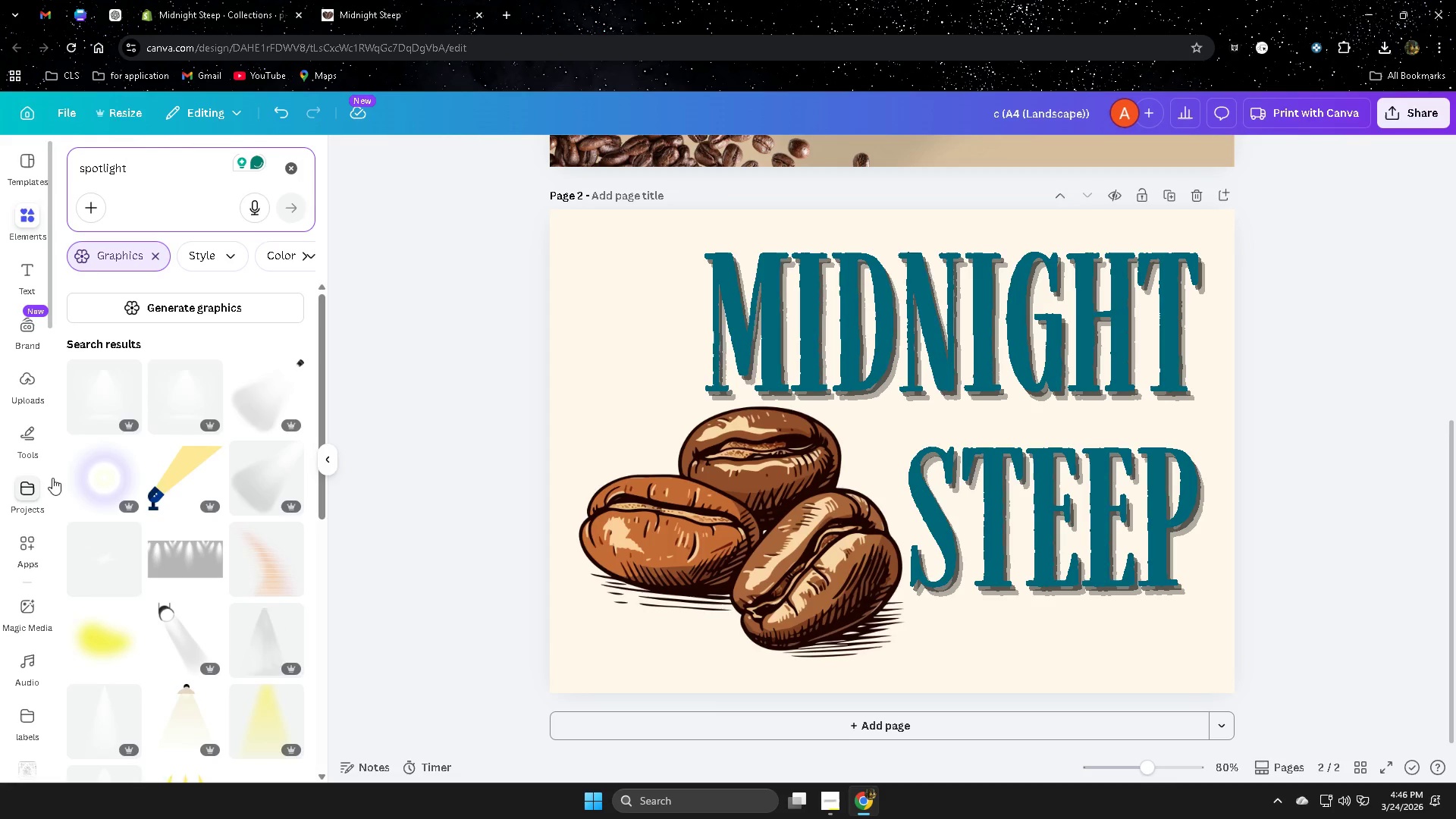 
scroll: coordinate [174, 601], scroll_direction: down, amount: 2.0
 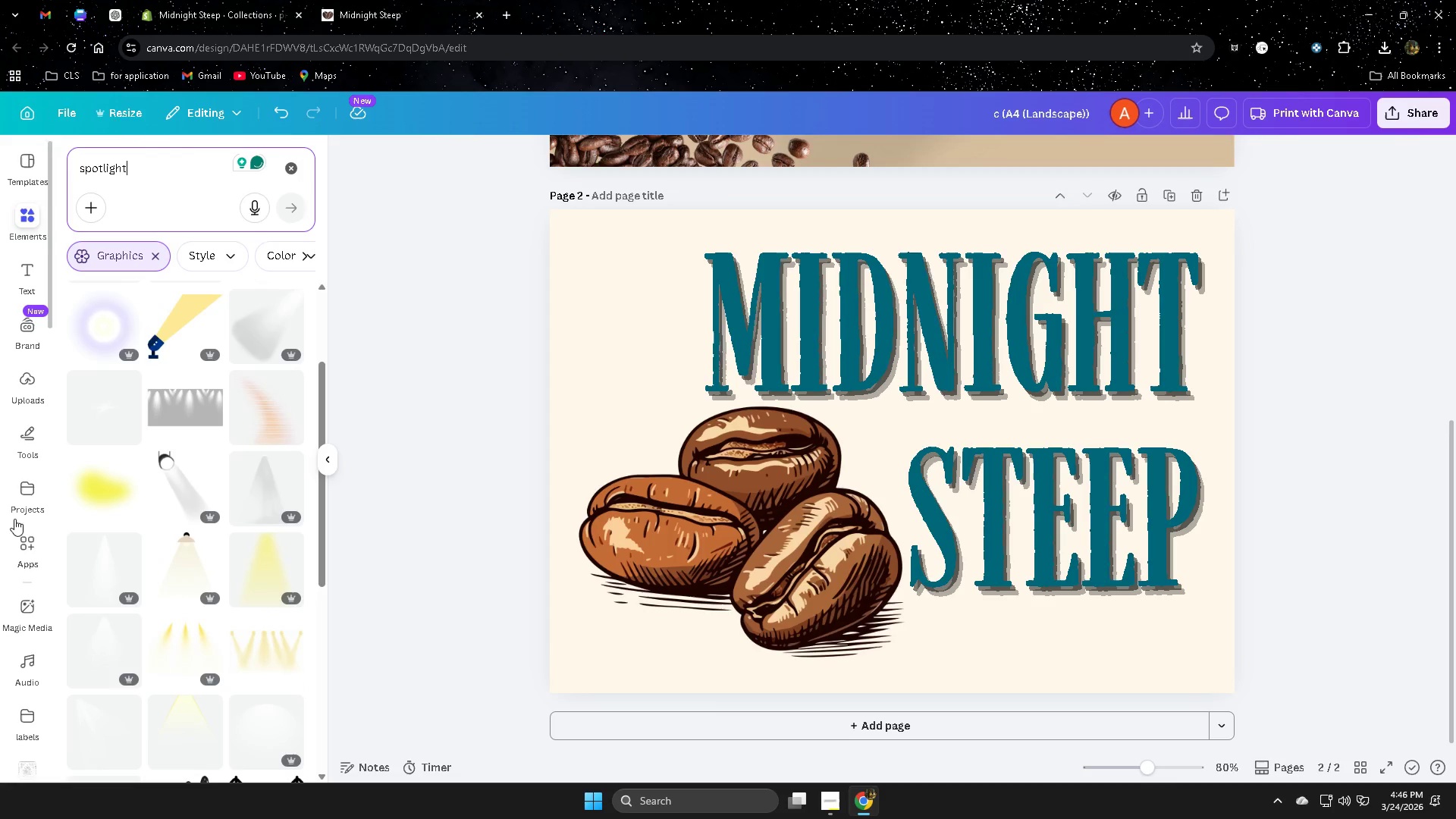 
scroll: coordinate [275, 552], scroll_direction: up, amount: 3.0
 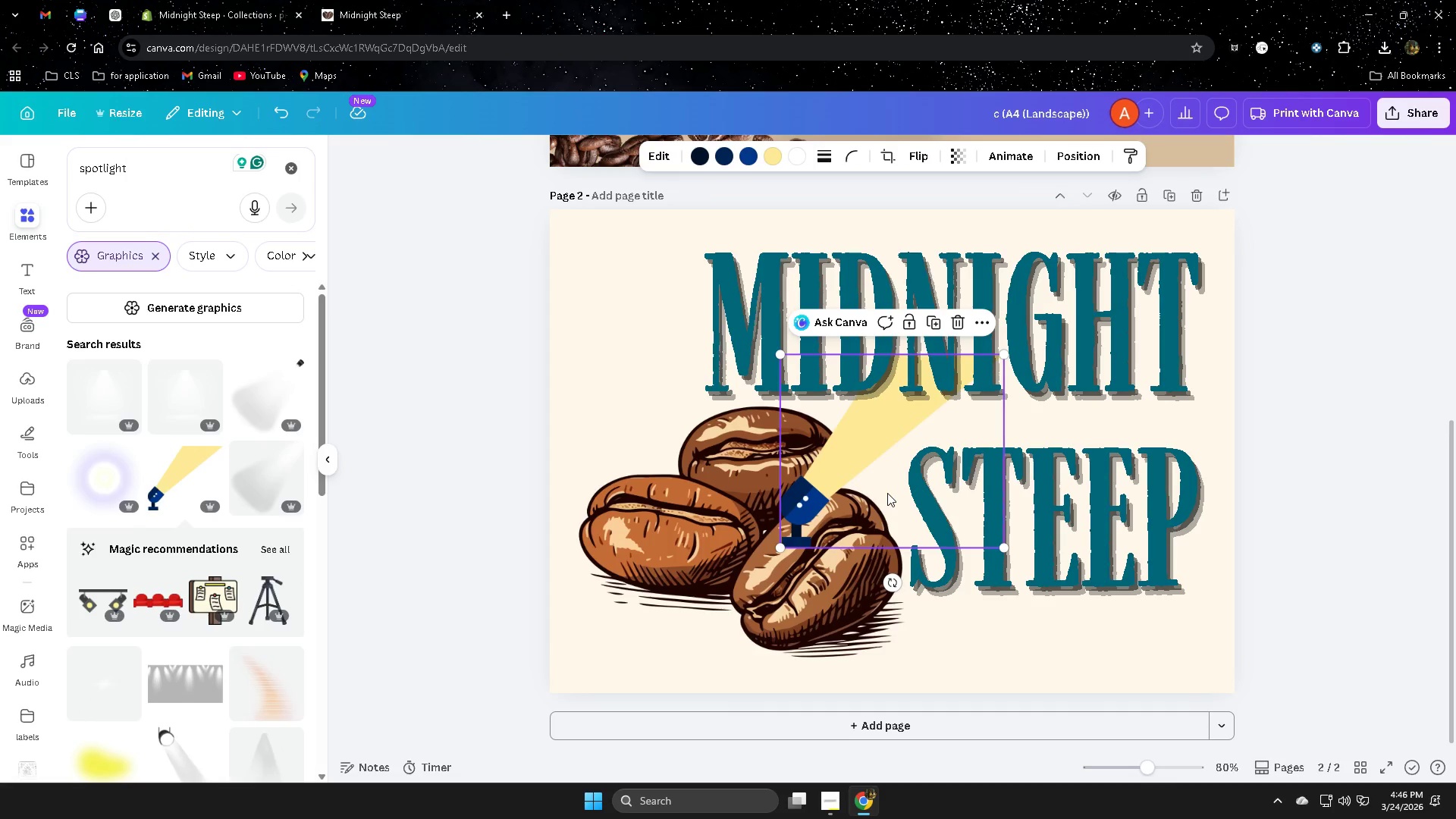 
key(Delete)
 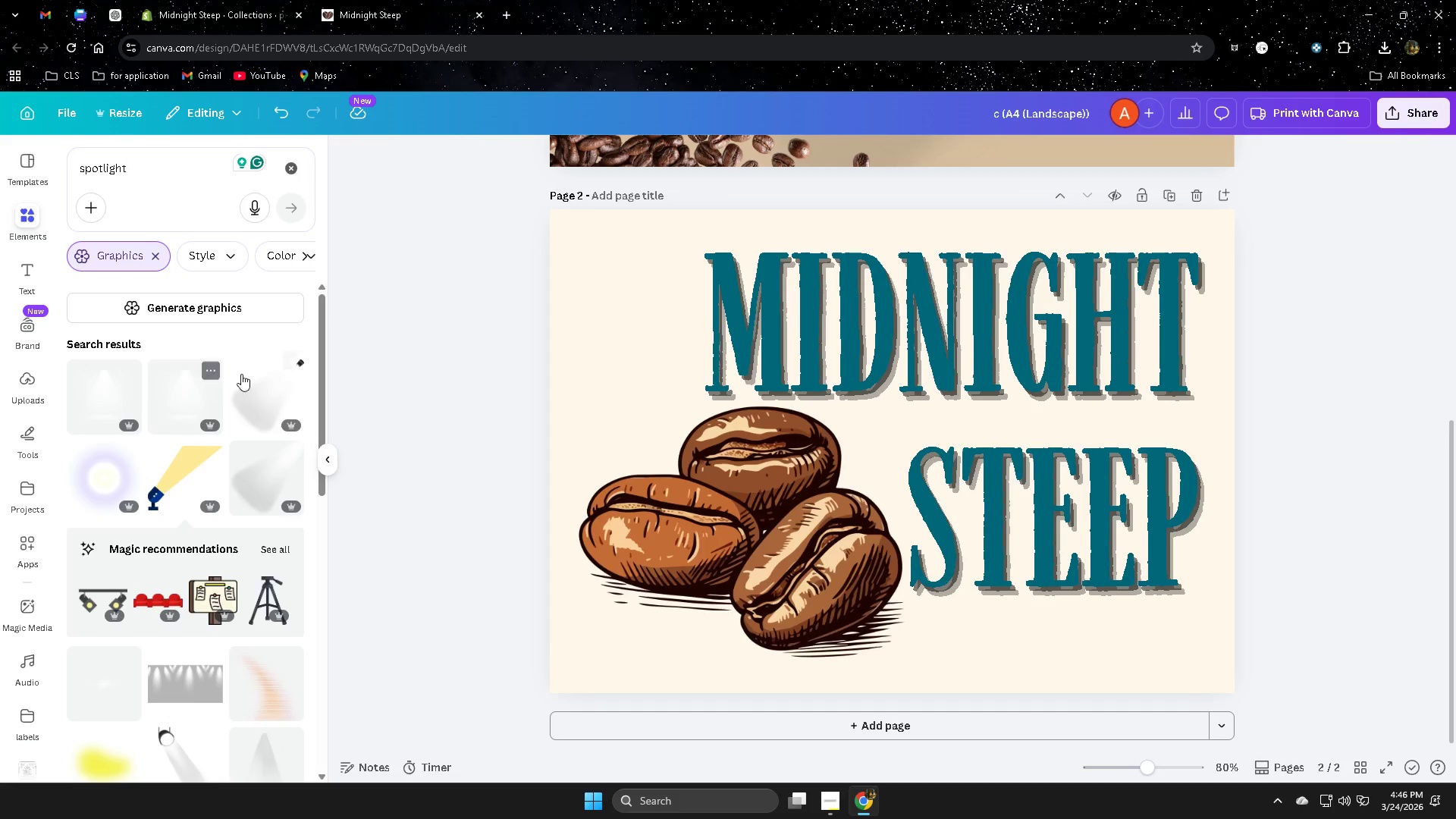 
left_click([273, 469])
 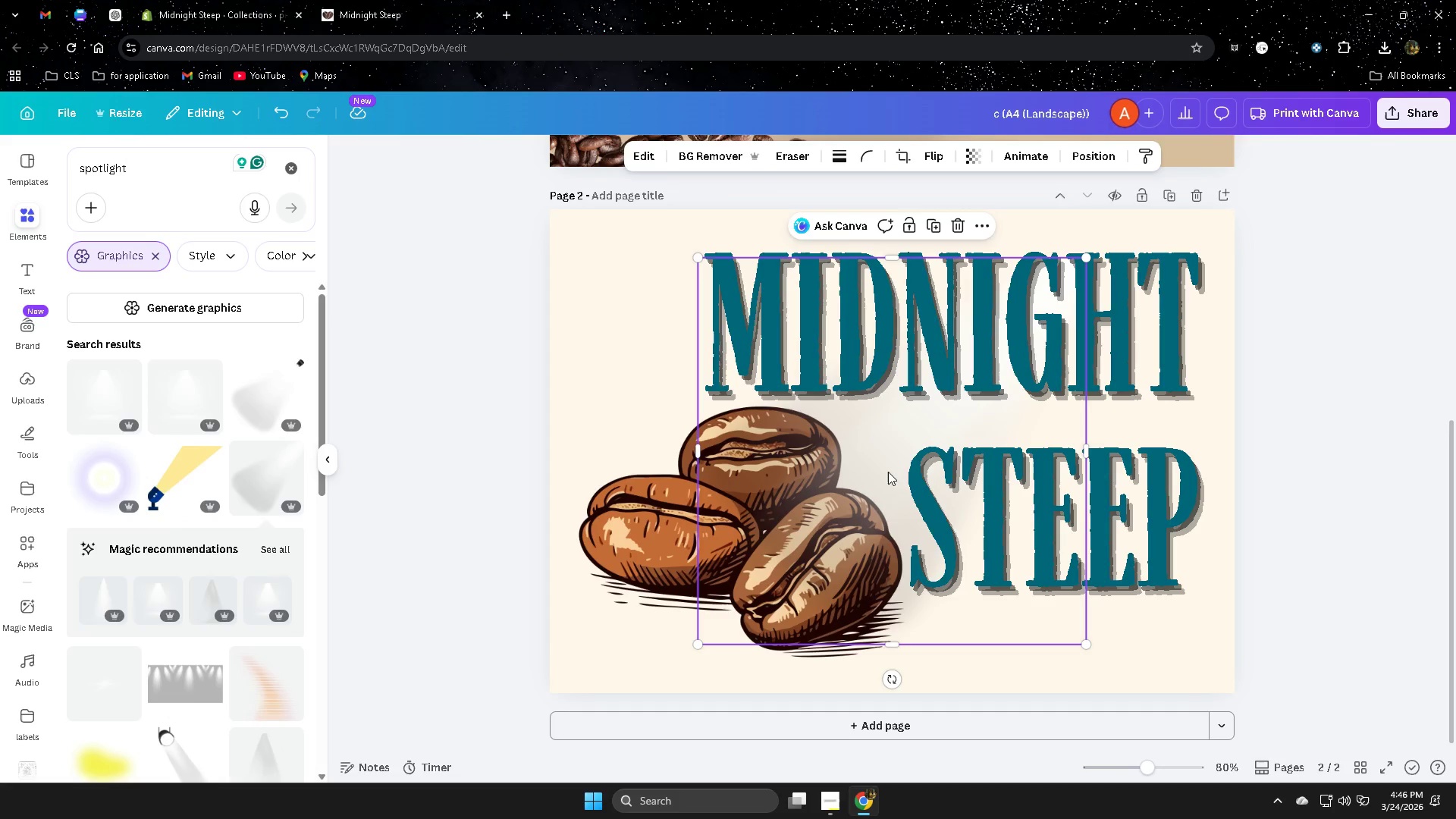 
left_click_drag(start_coordinate=[888, 471], to_coordinate=[693, 439])
 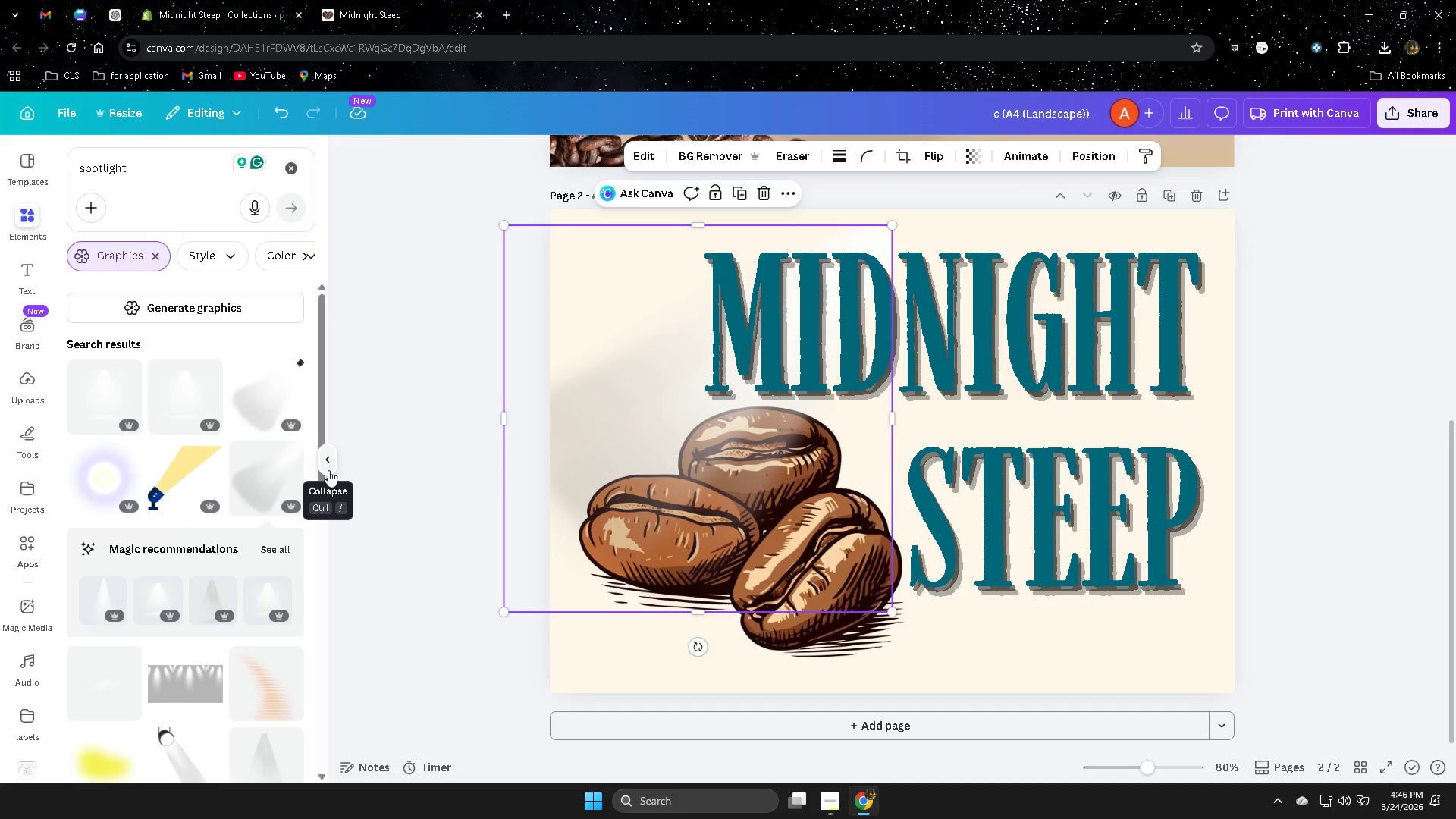 
left_click([323, 467])
 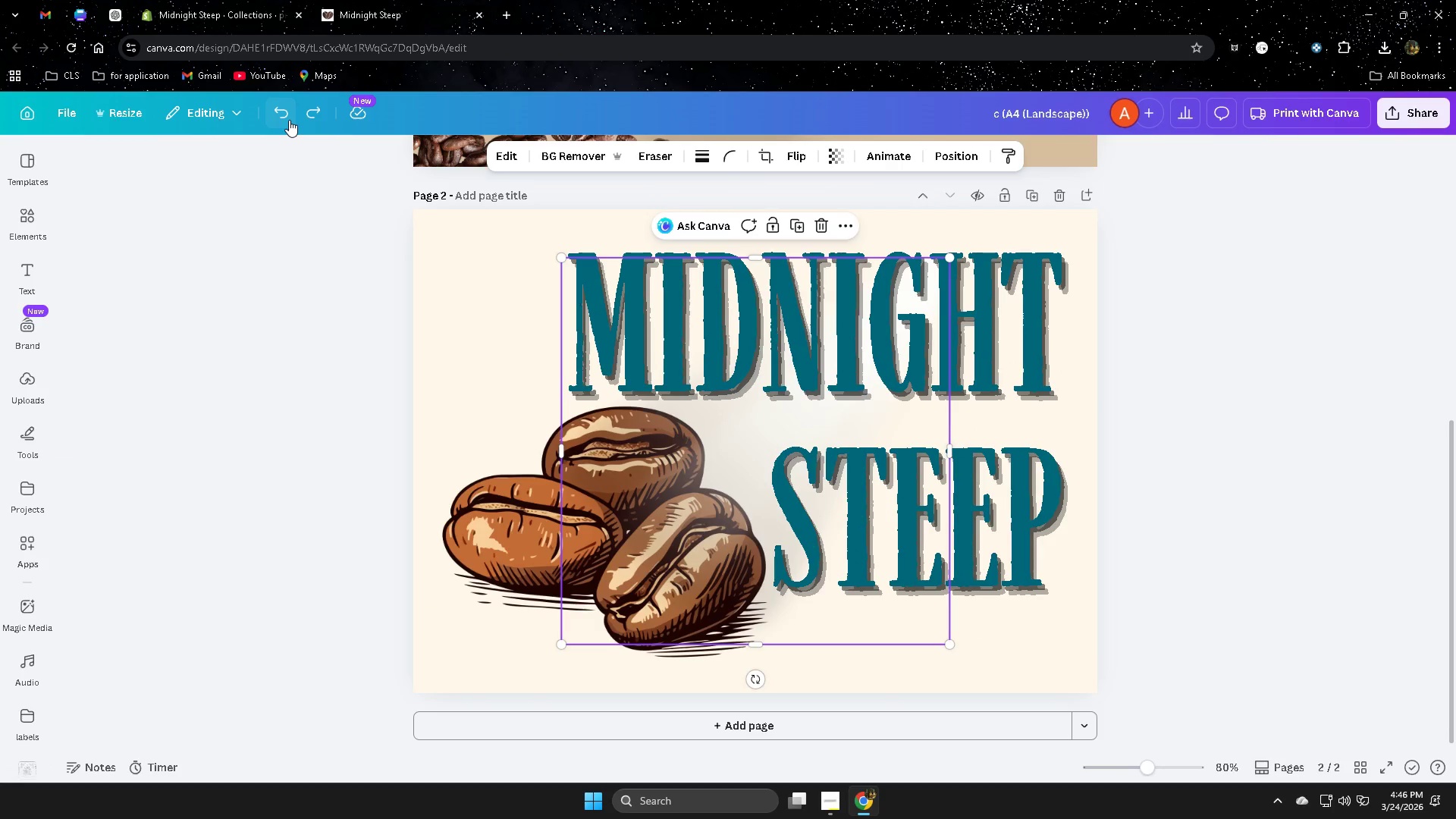 
left_click([289, 120])
 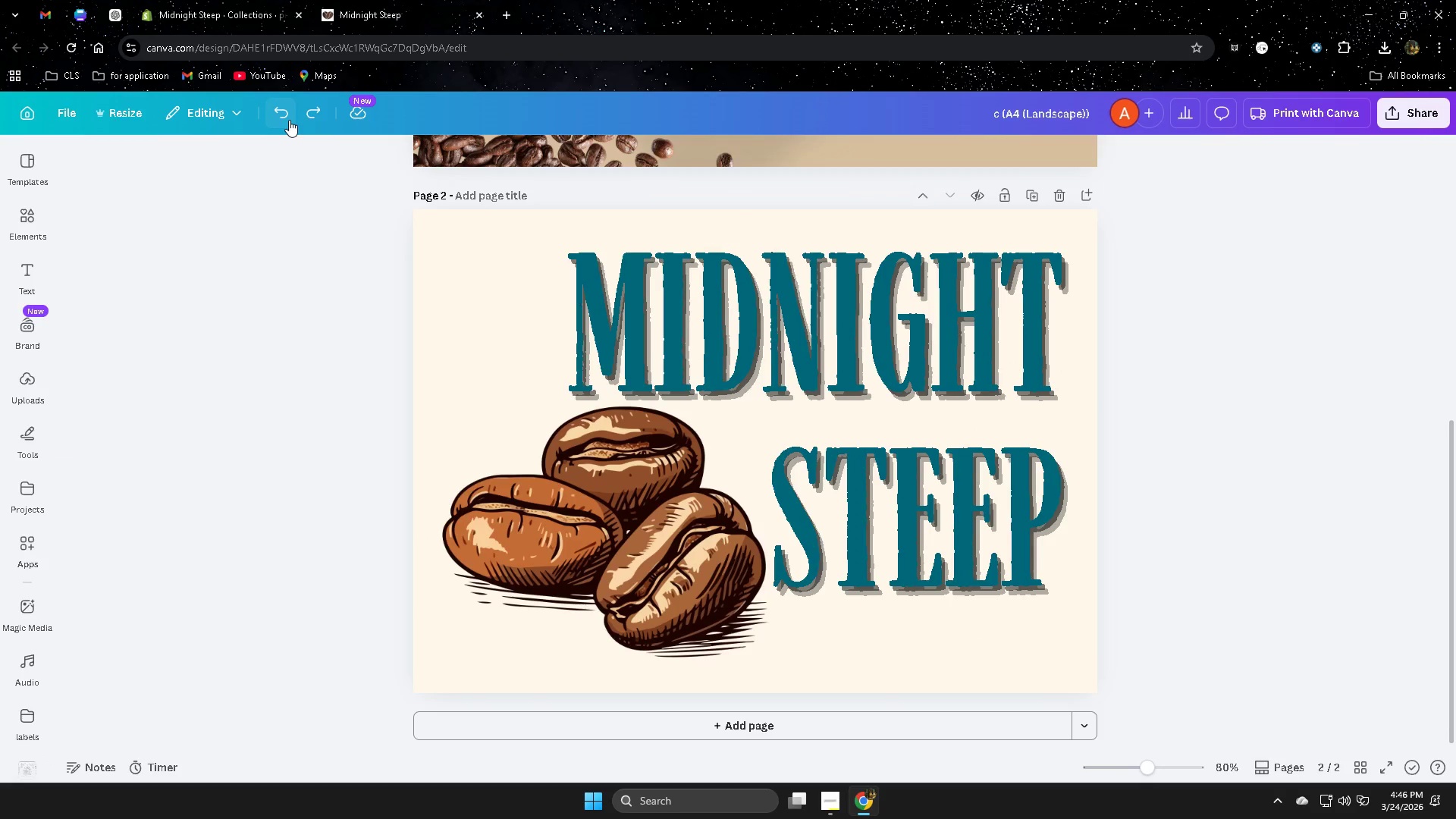 
left_click([289, 120])
 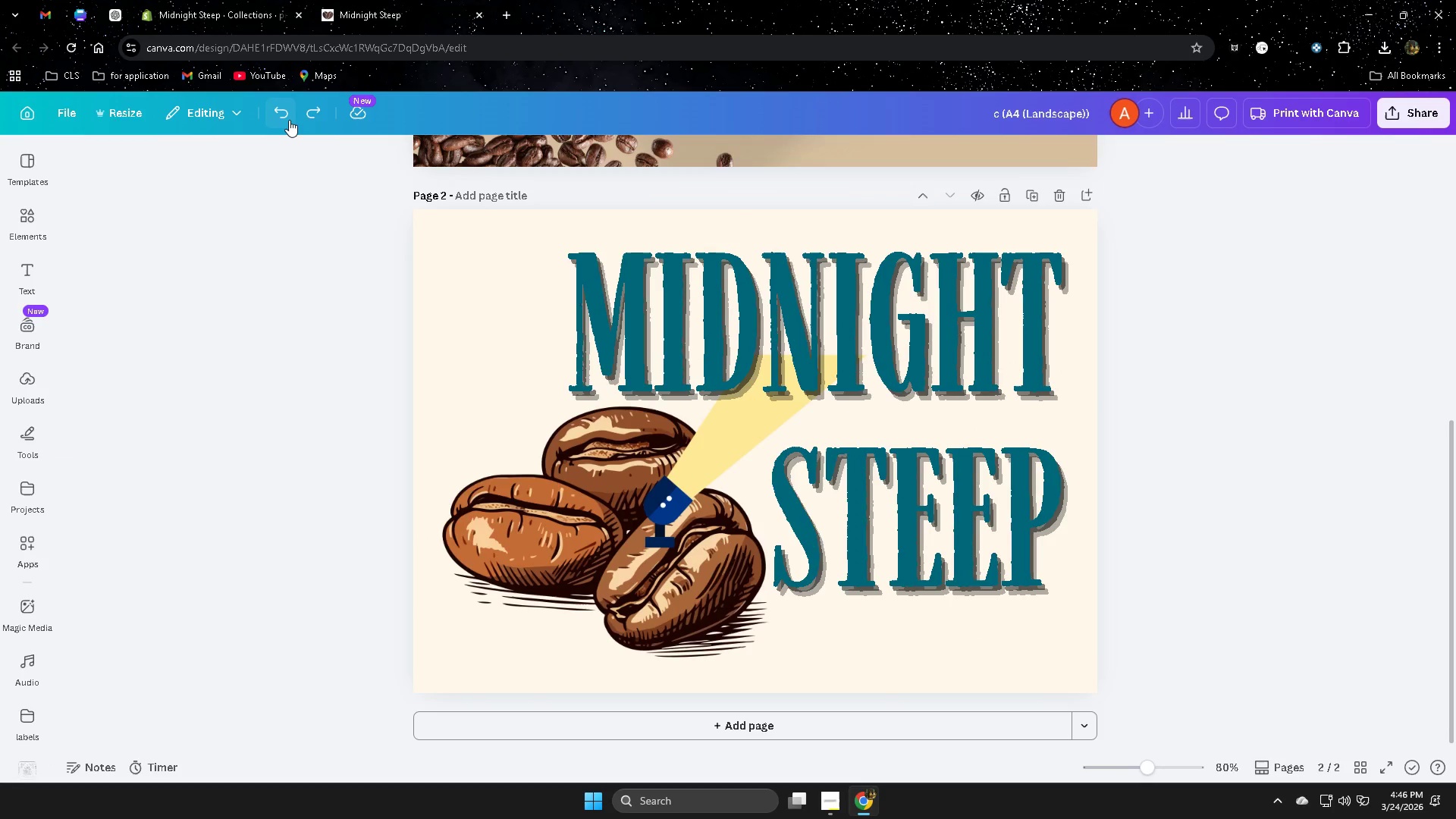 
left_click([289, 120])
 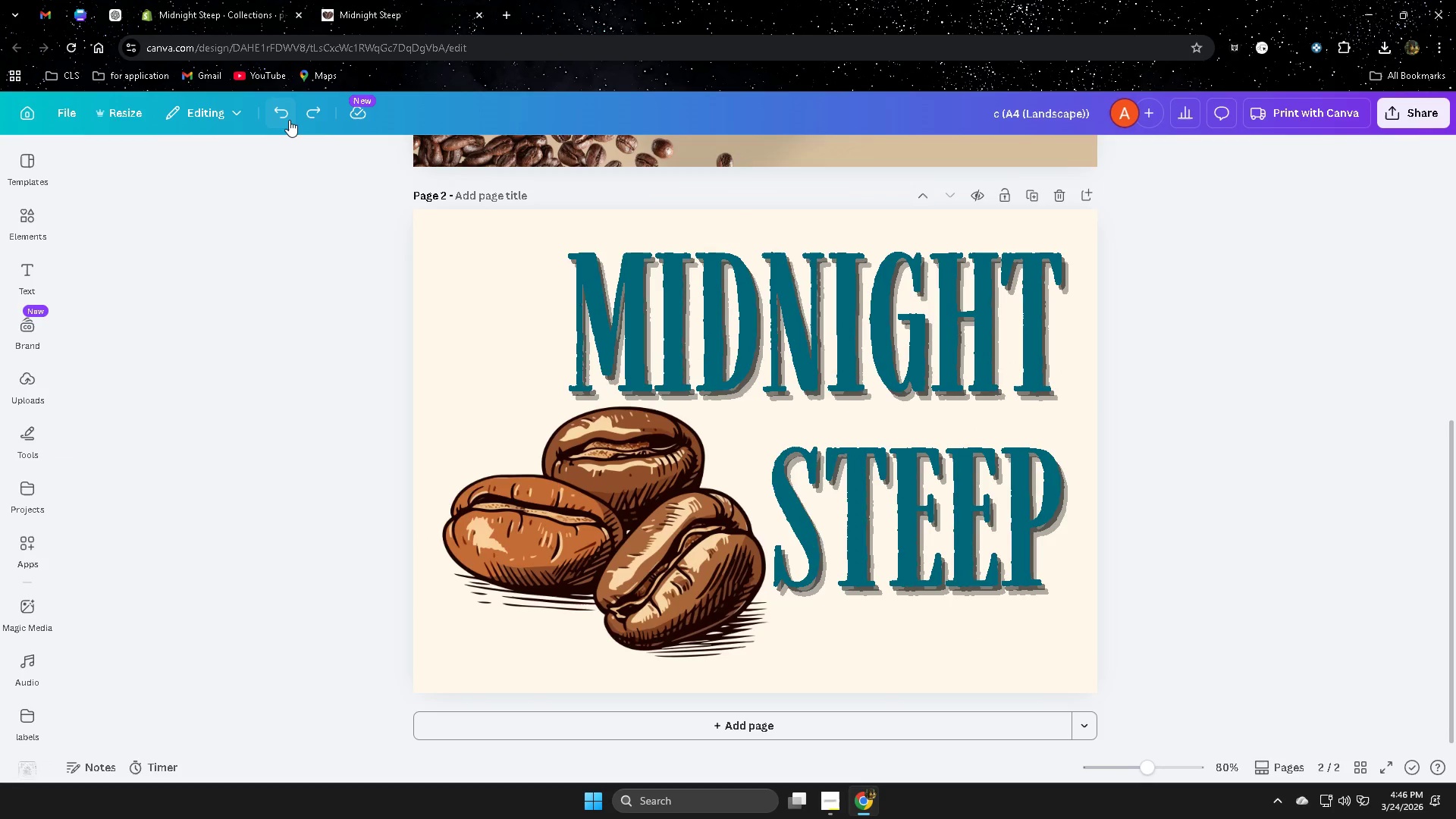 
left_click([289, 120])
 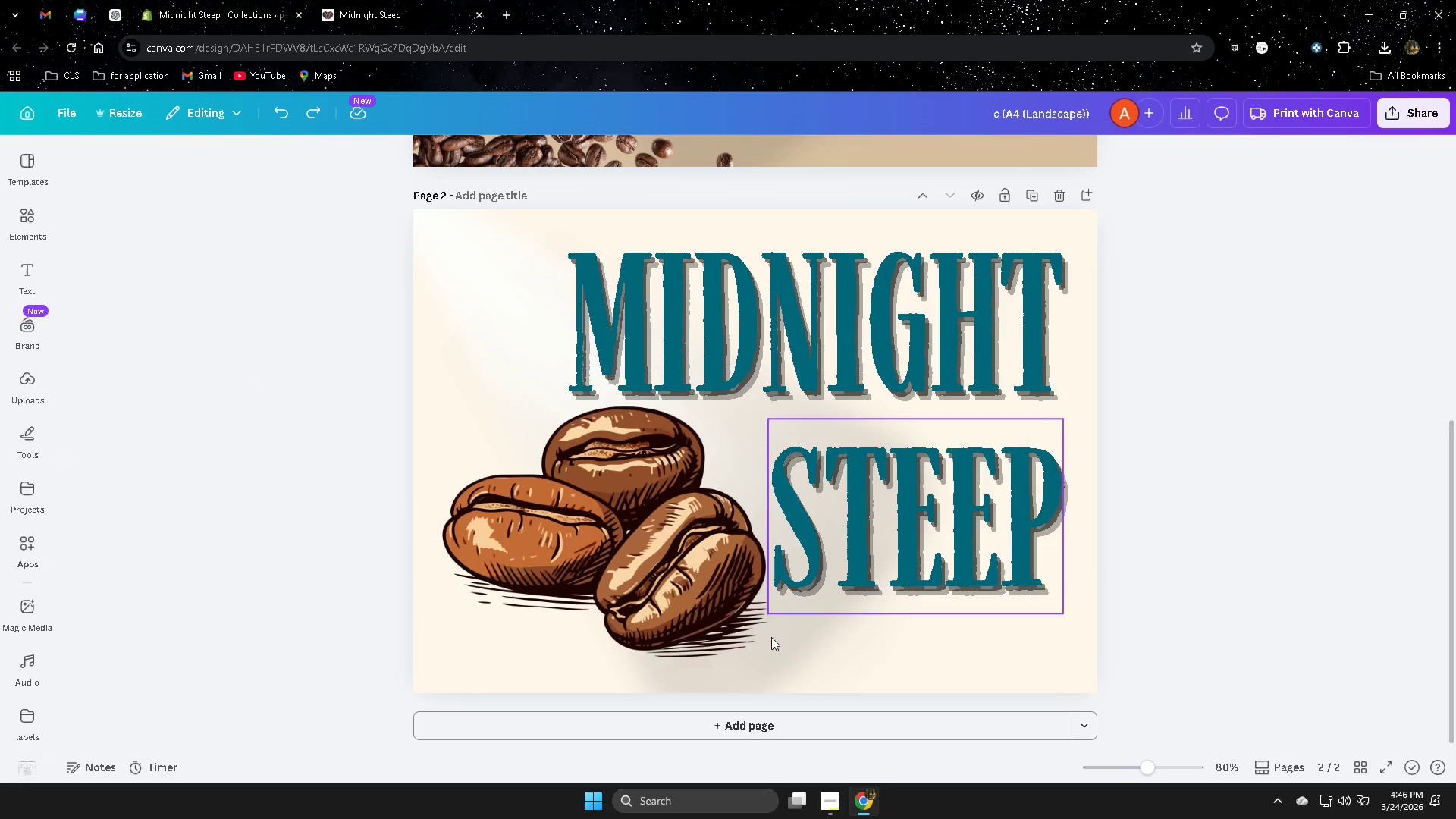 
left_click([795, 654])
 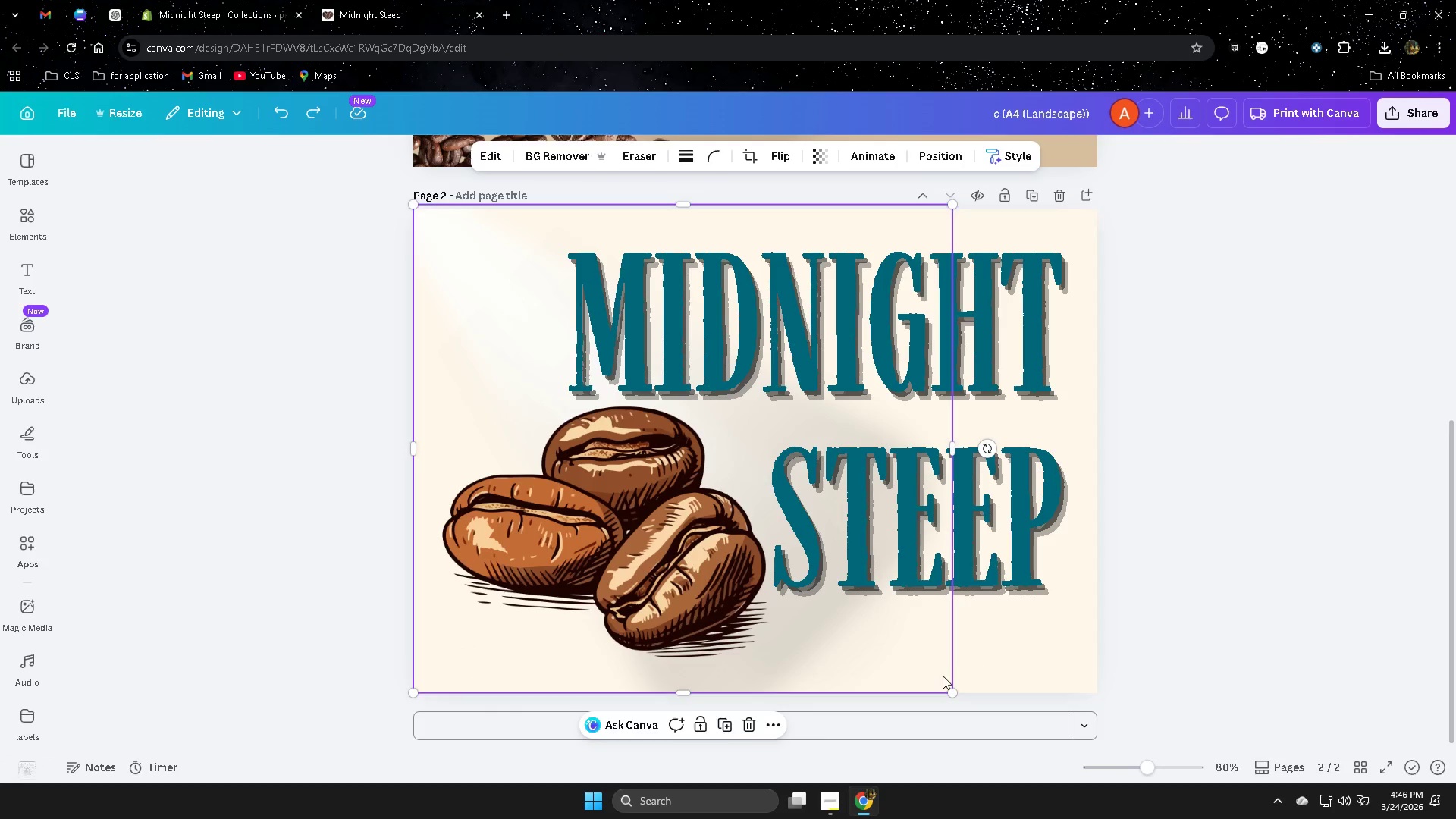 
left_click_drag(start_coordinate=[949, 687], to_coordinate=[1204, 789])
 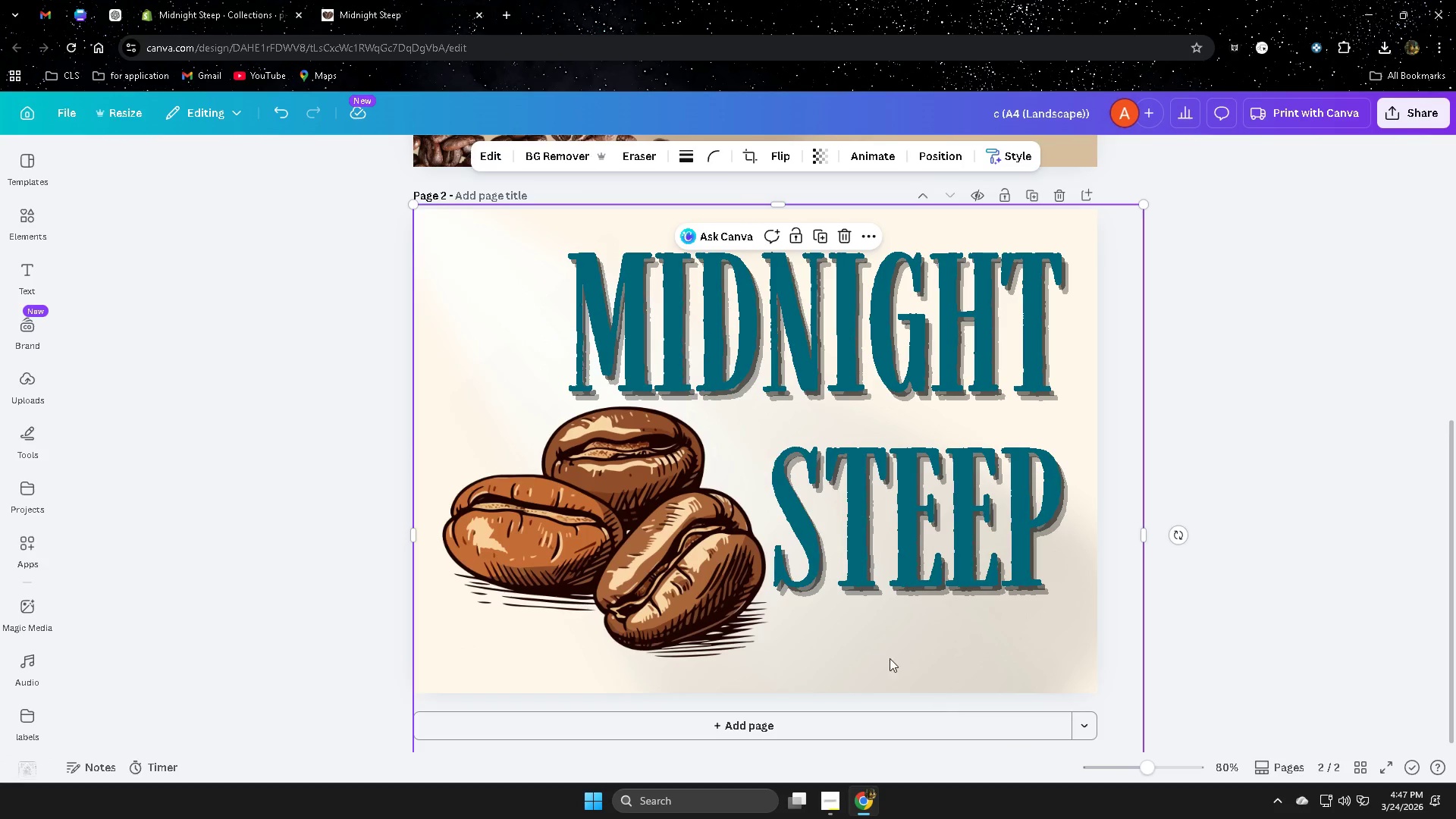 
left_click_drag(start_coordinate=[885, 654], to_coordinate=[887, 659])
 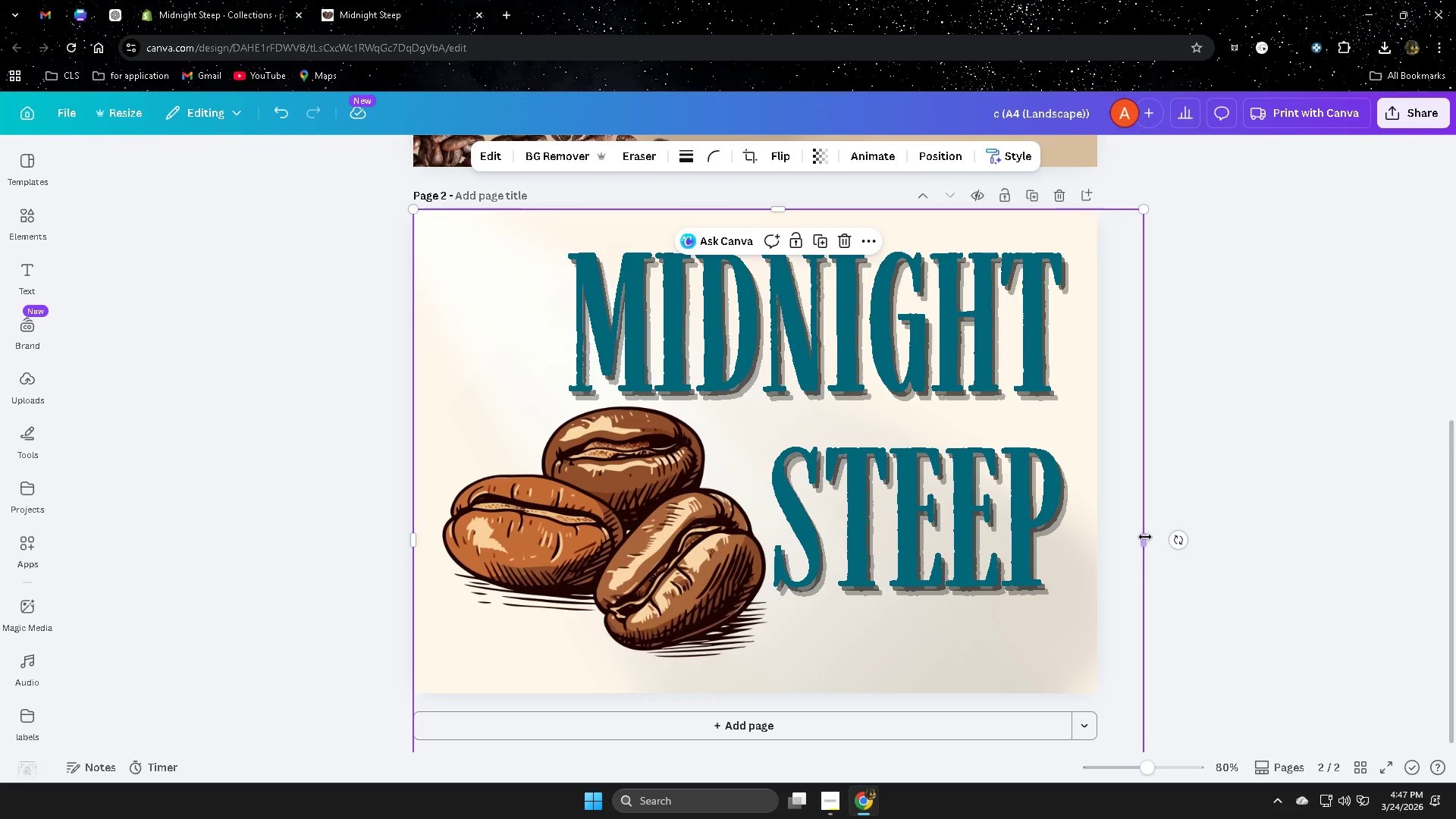 
left_click_drag(start_coordinate=[1144, 536], to_coordinate=[1094, 544])
 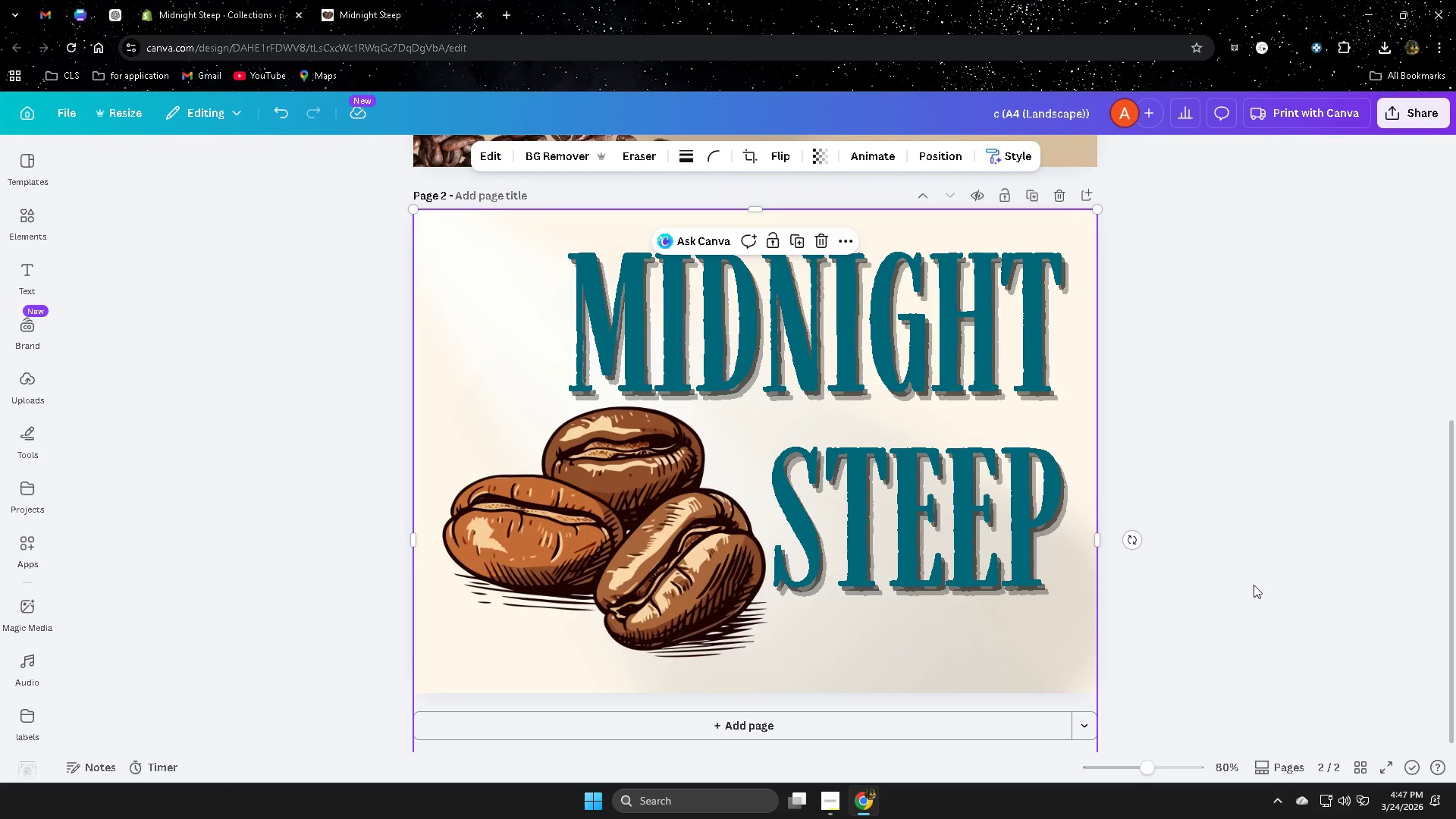 
scroll: coordinate [1298, 596], scroll_direction: down, amount: 4.0
 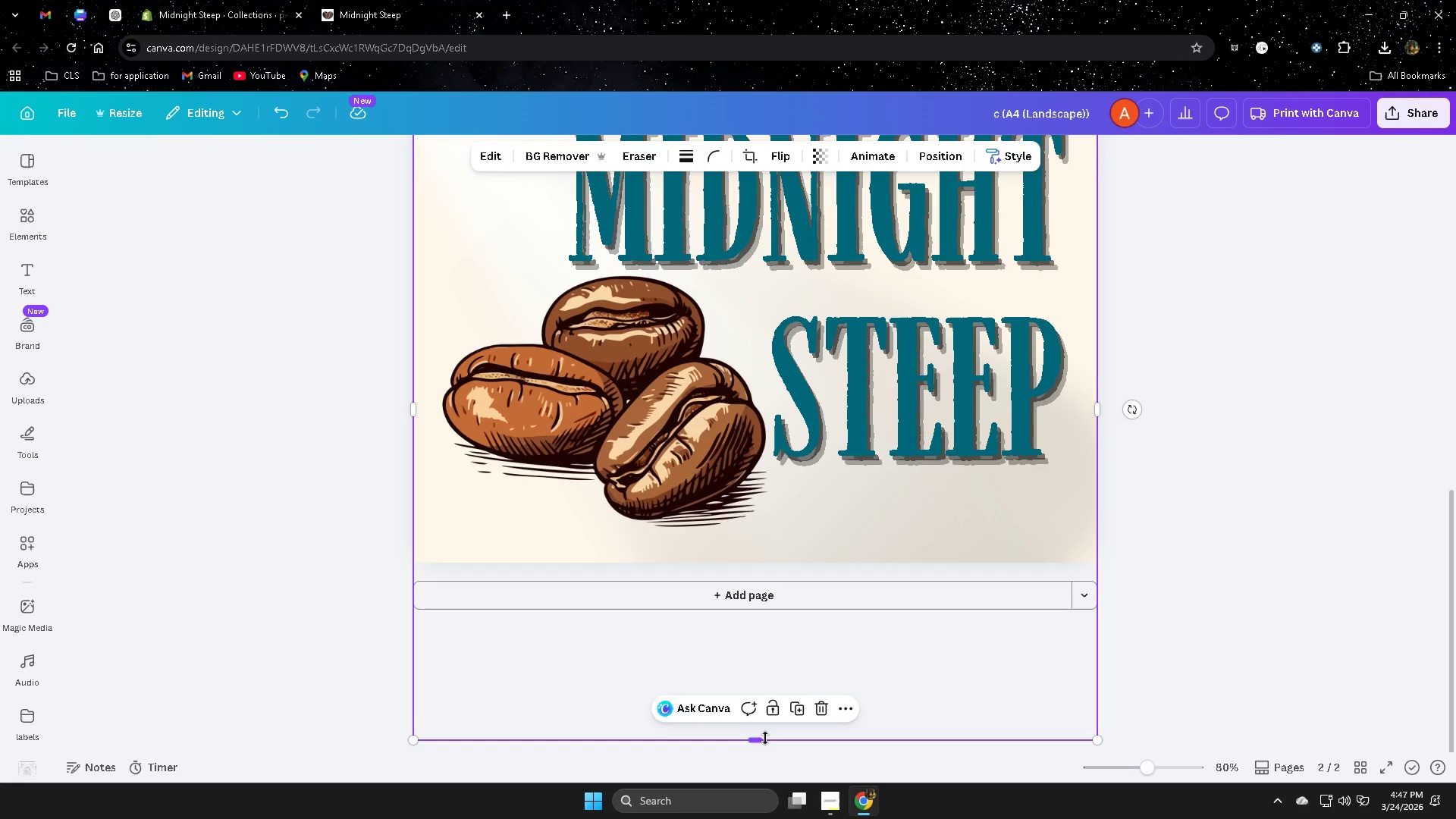 
left_click_drag(start_coordinate=[755, 738], to_coordinate=[739, 592])
 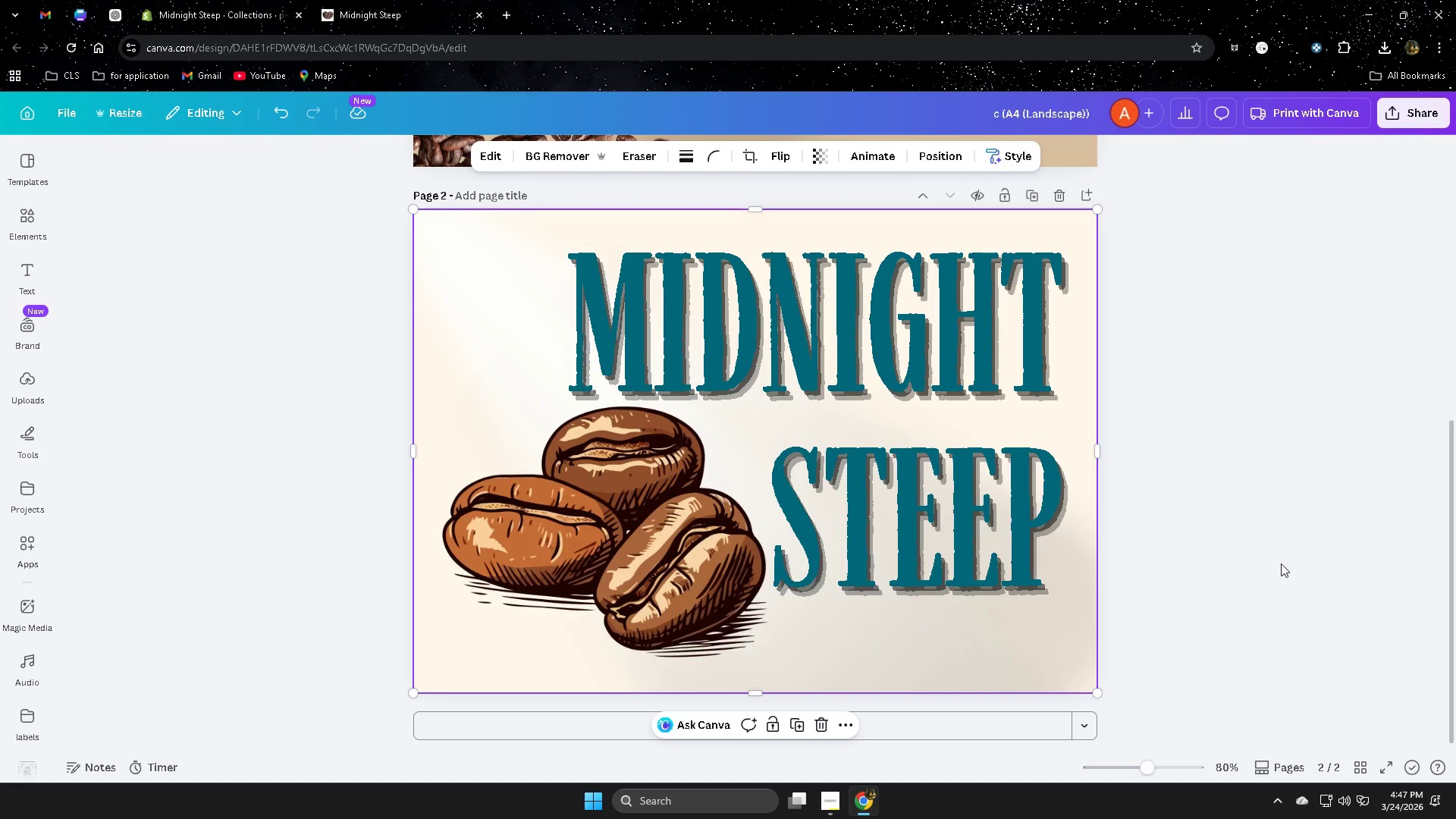 
left_click([1282, 563])
 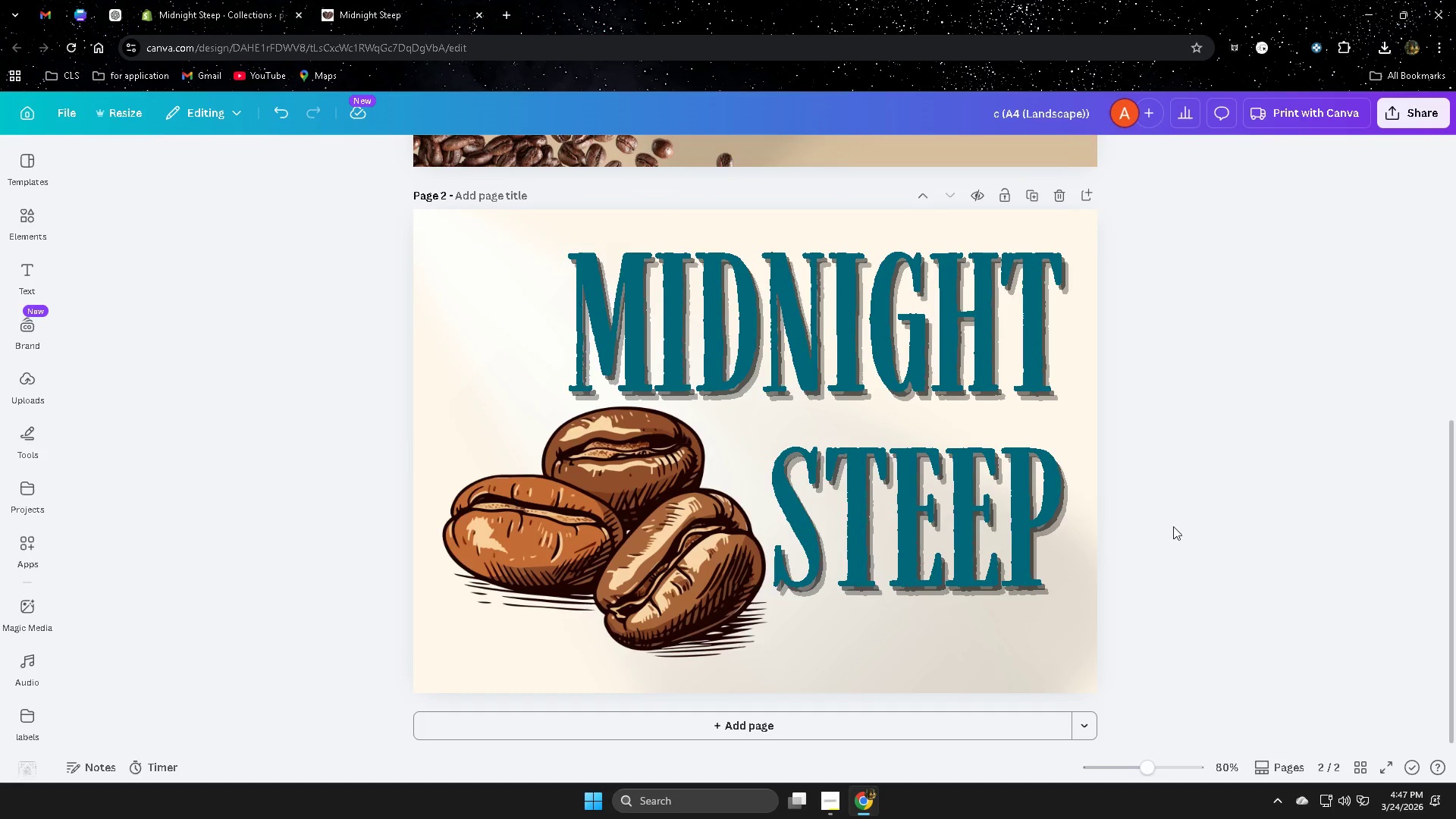 
left_click([604, 541])
 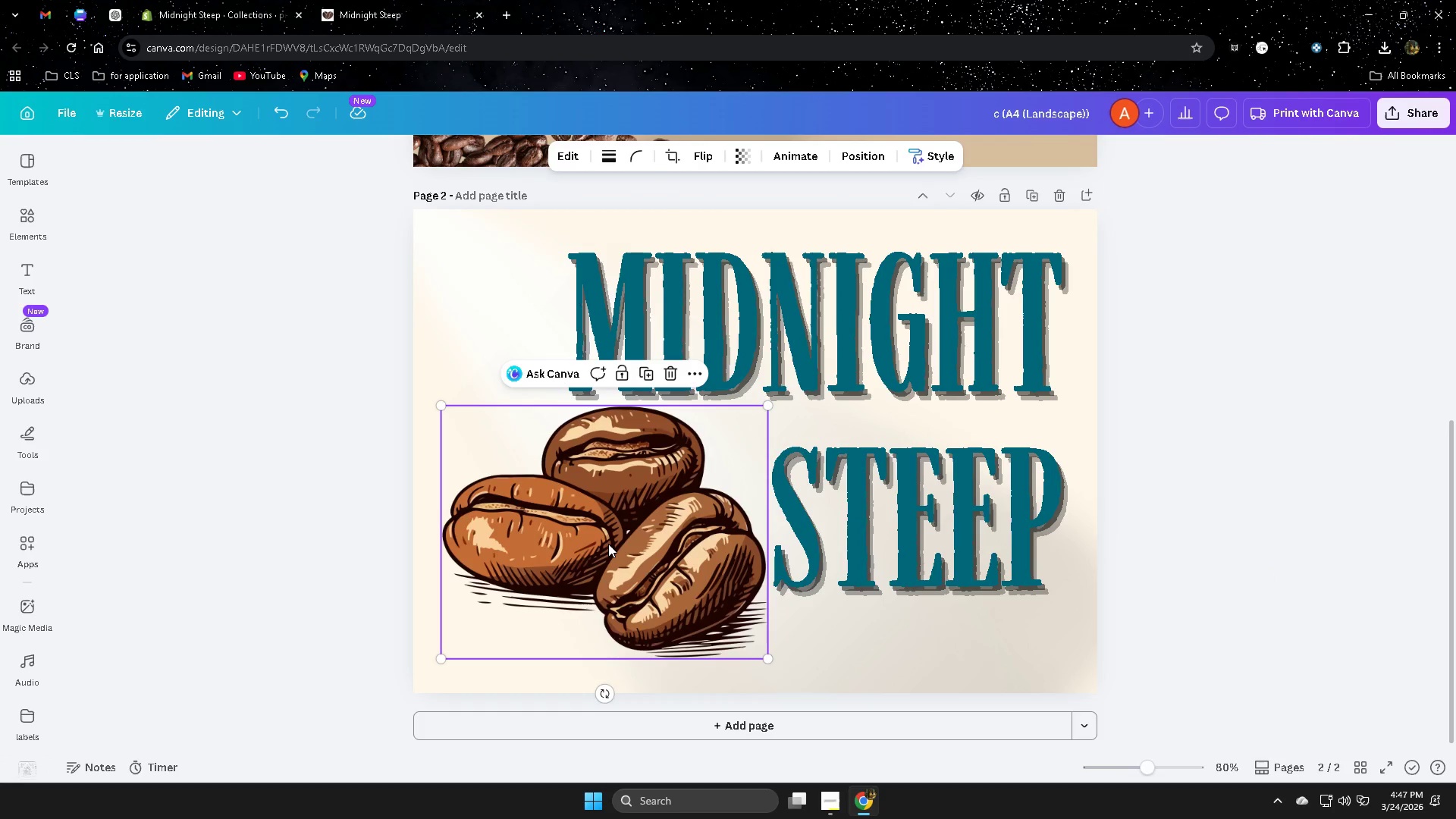 
key(ArrowDown)
 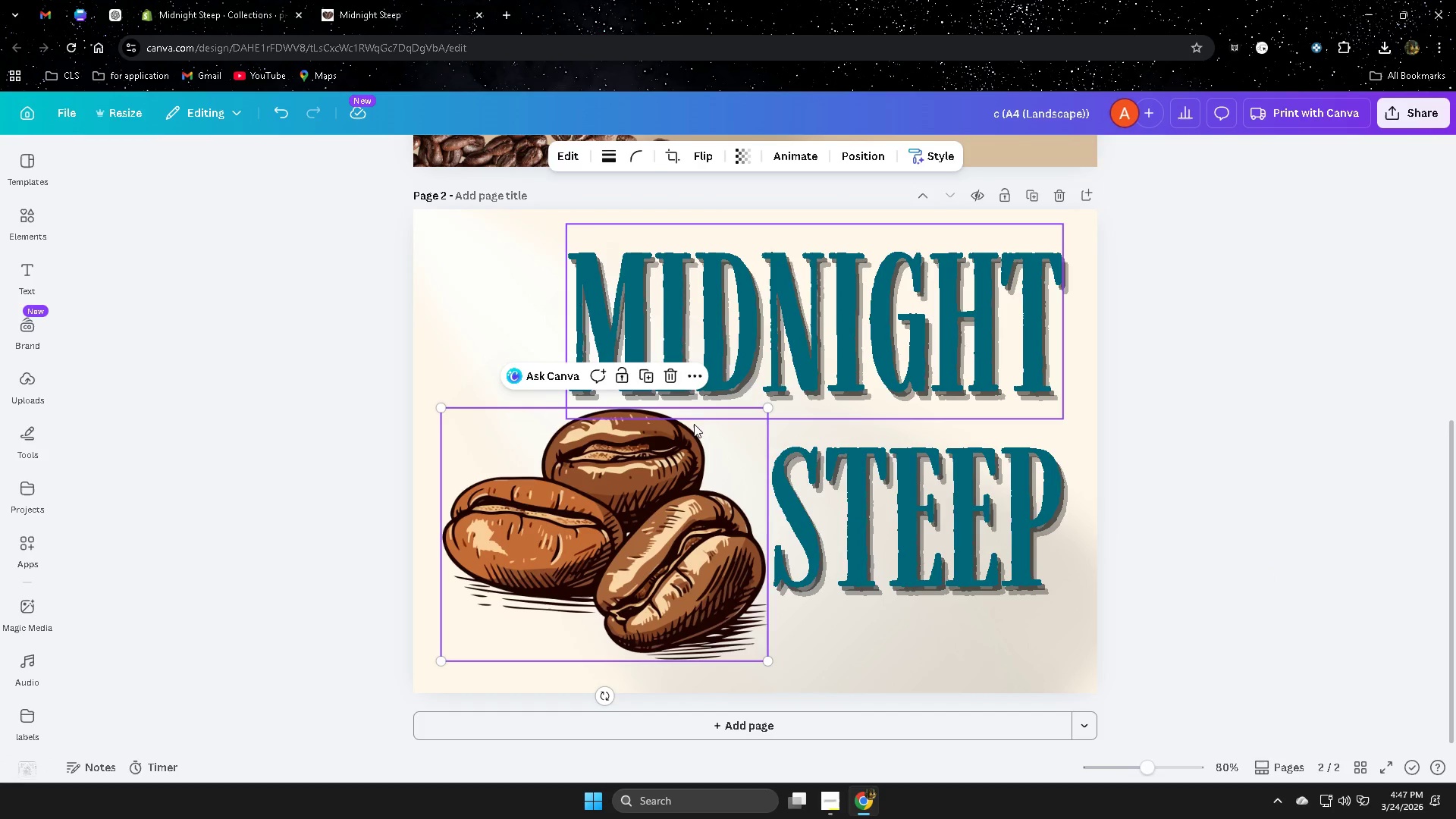 
left_click_drag(start_coordinate=[824, 332], to_coordinate=[824, 325])
 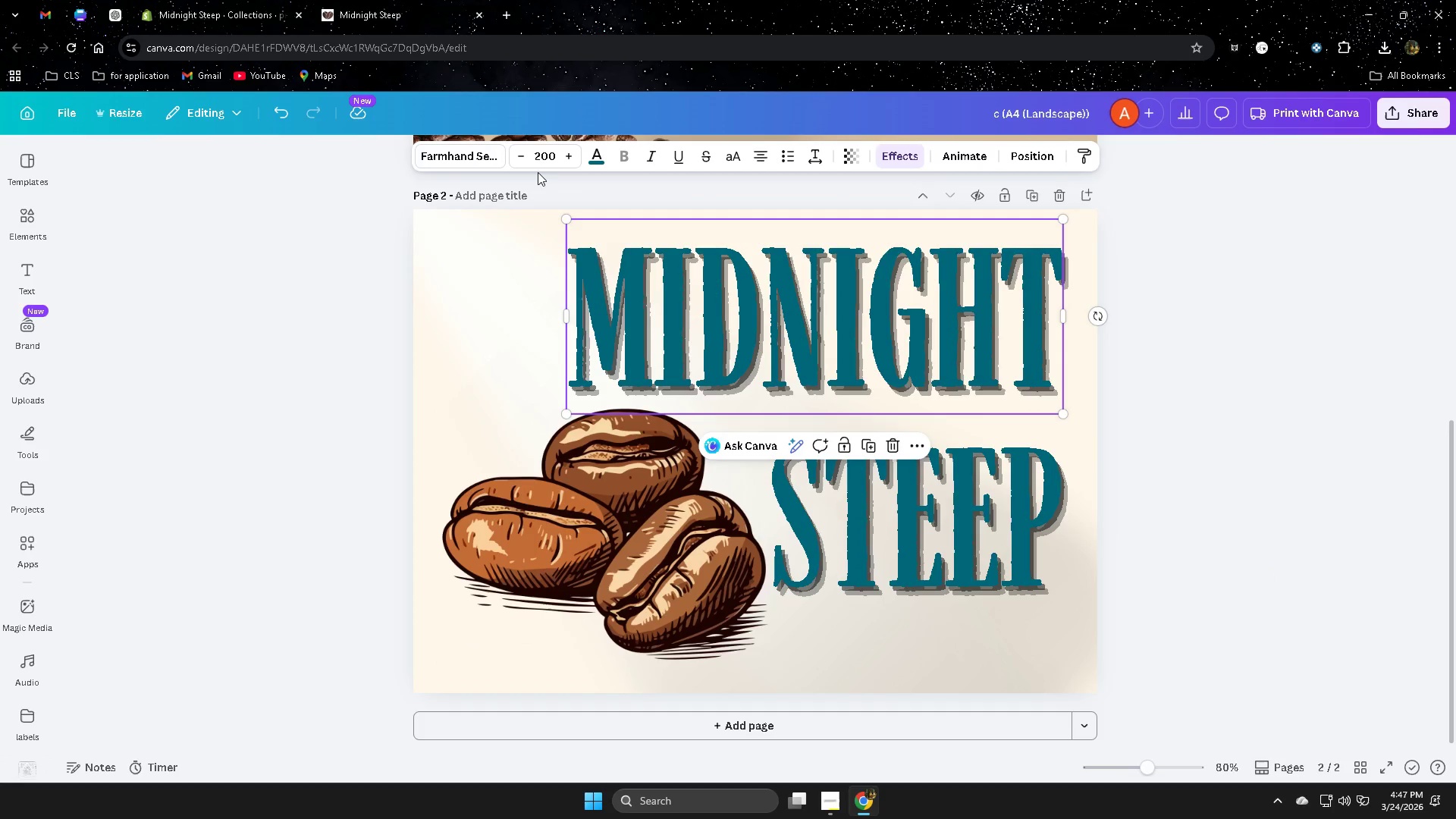 
left_click([538, 166])
 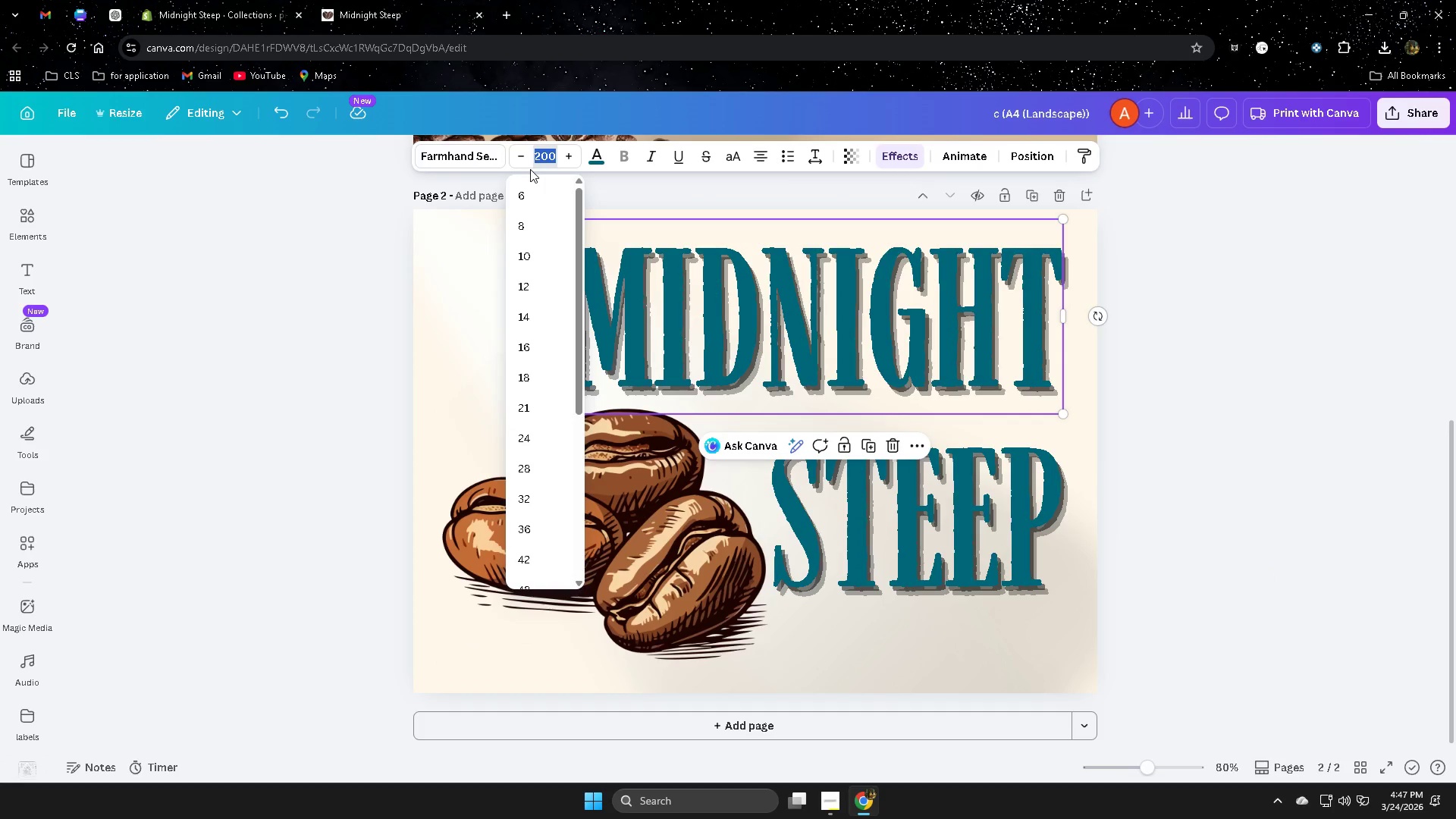 
key(Numpad2)
 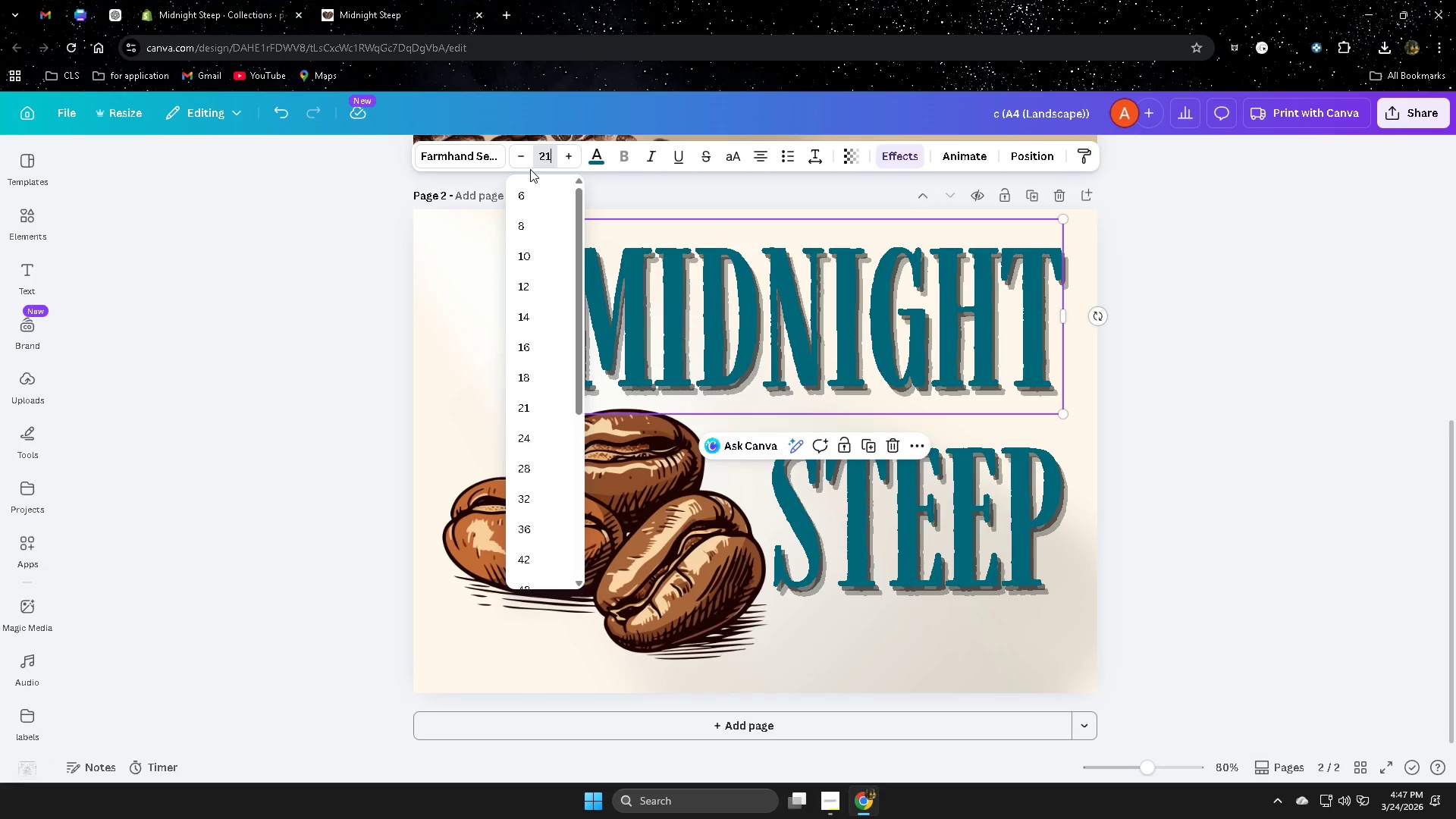 
key(Numpad1)
 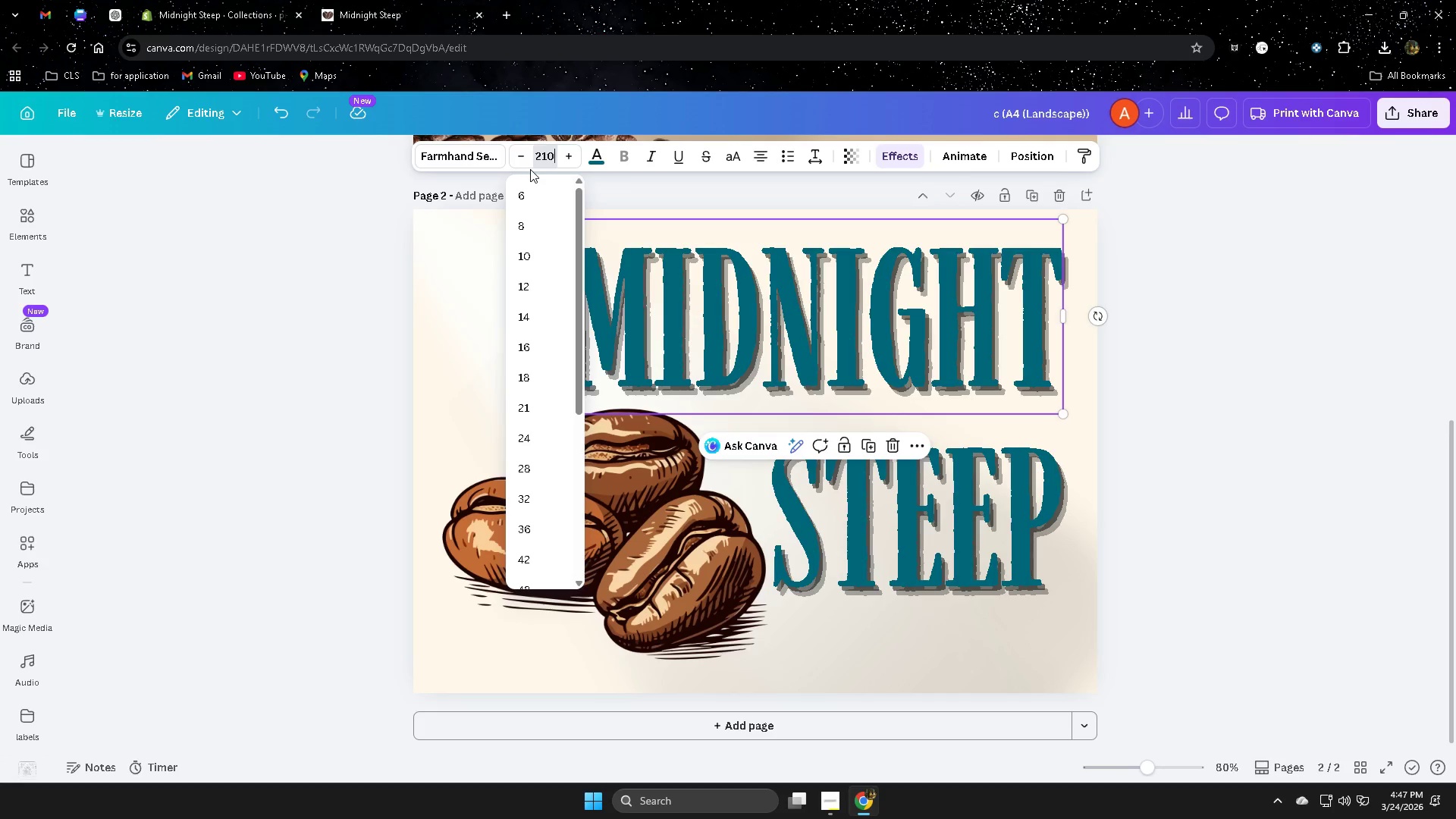 
key(Numpad0)
 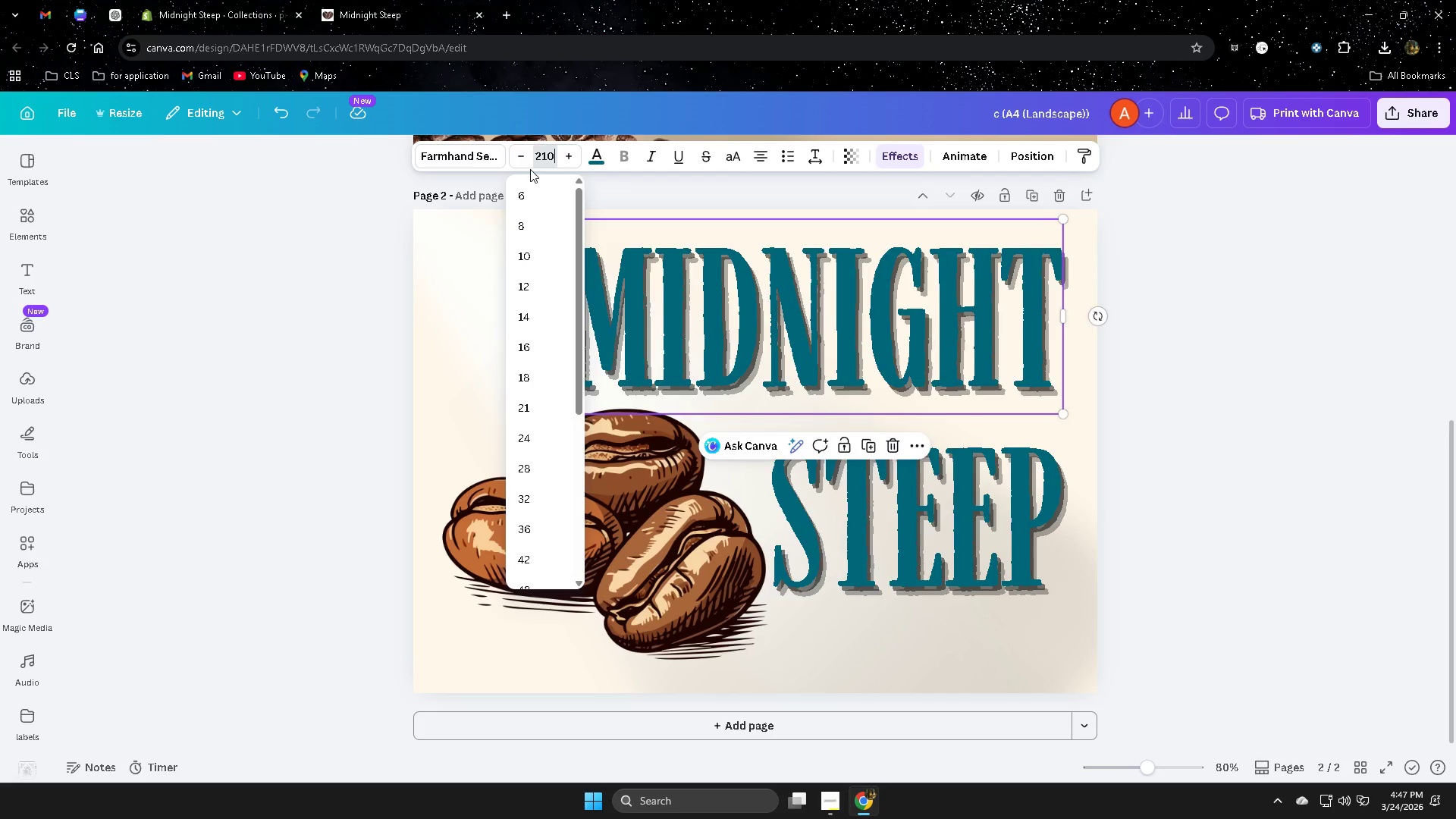 
key(NumpadEnter)
 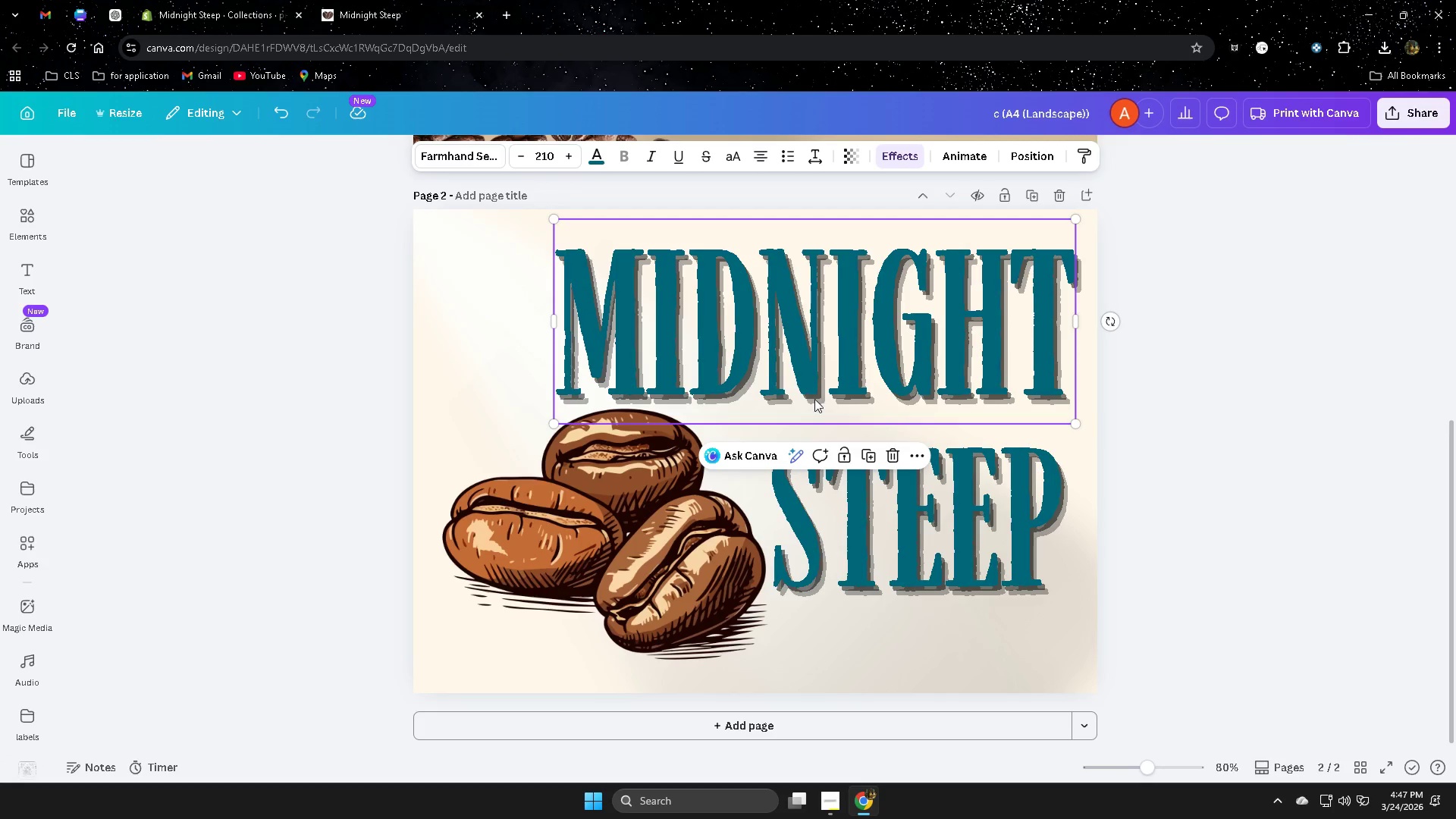 
left_click([937, 494])
 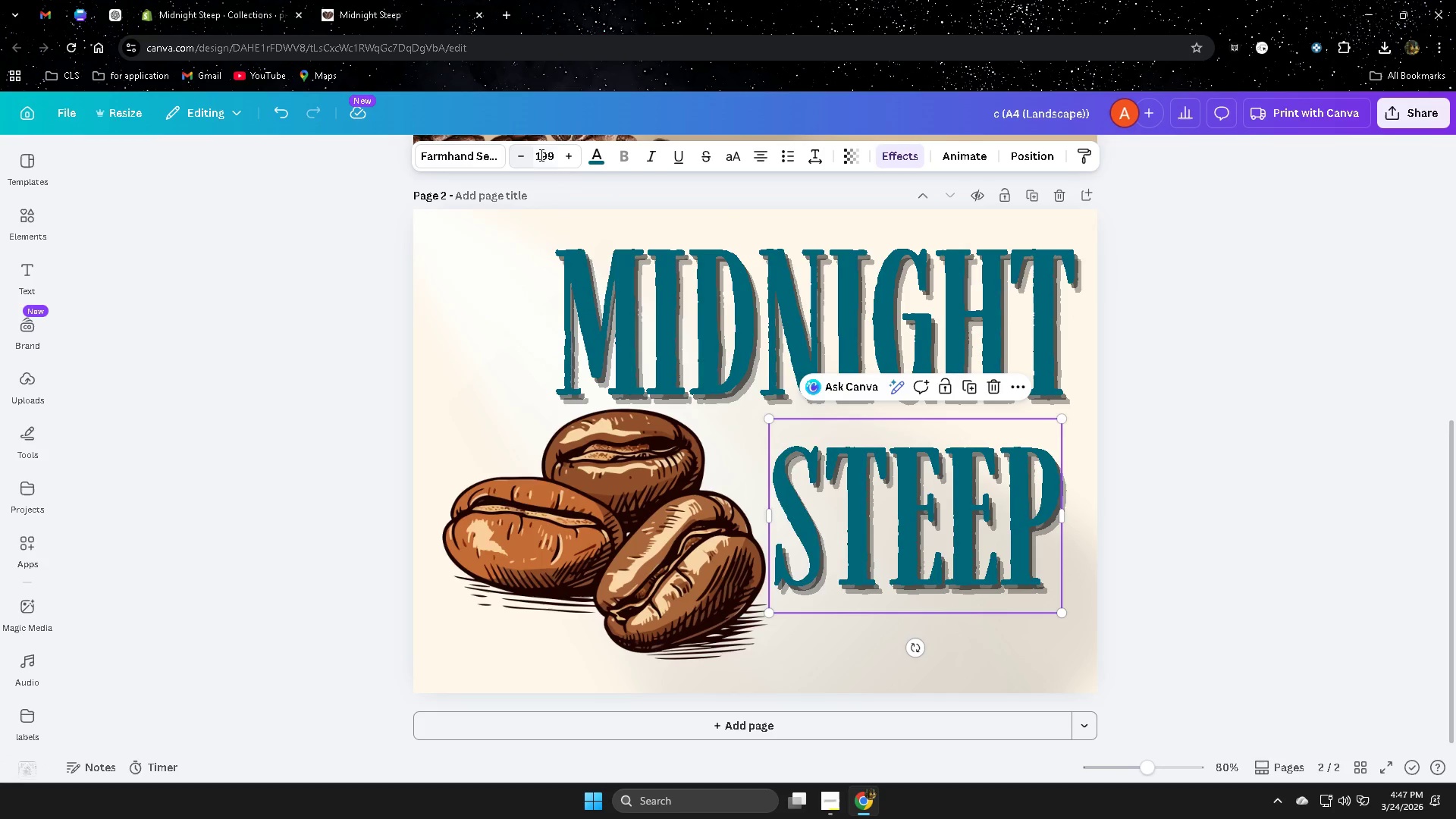 
left_click([551, 158])
 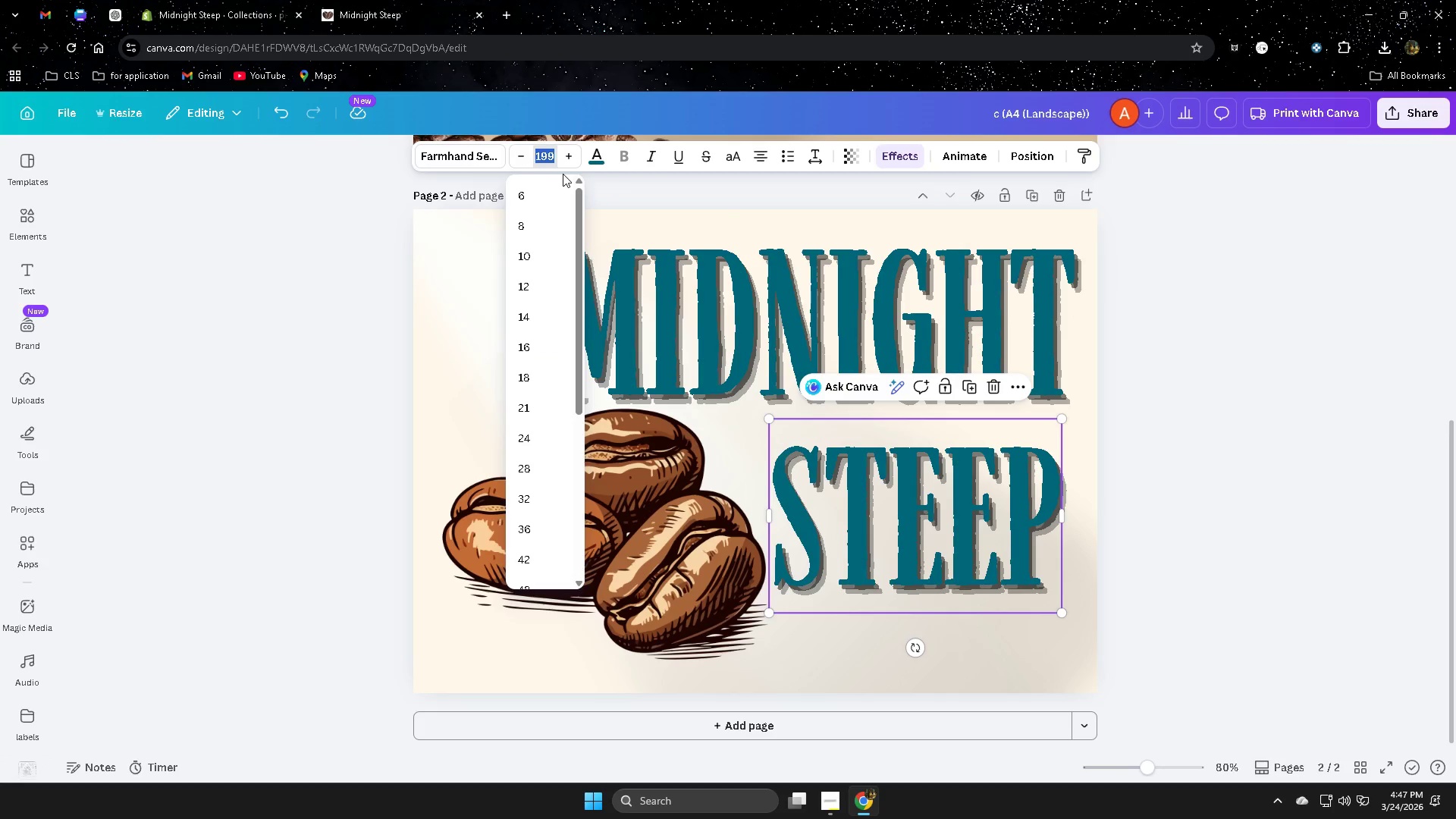 
key(Numpad2)
 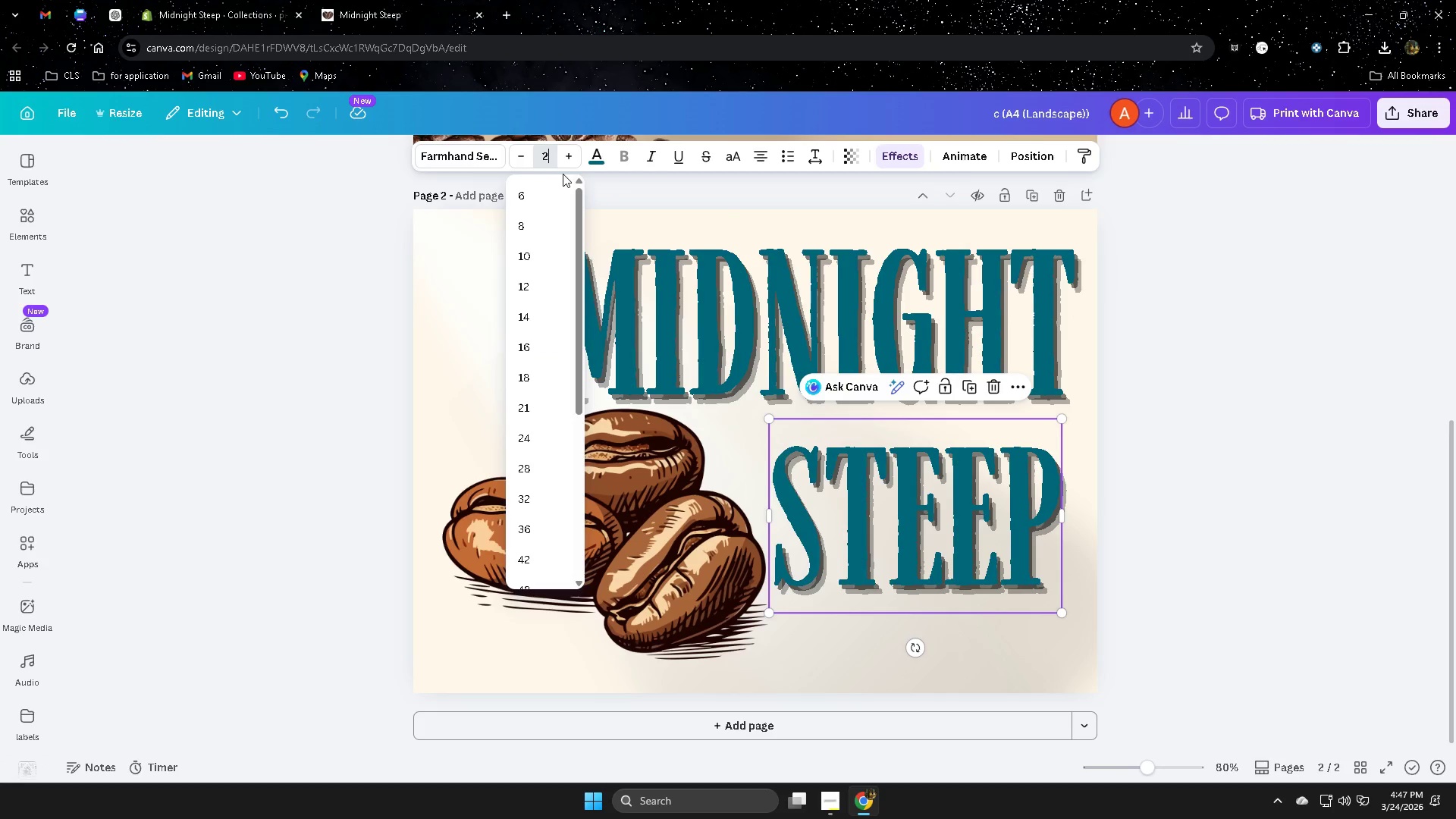 
key(Numpad1)
 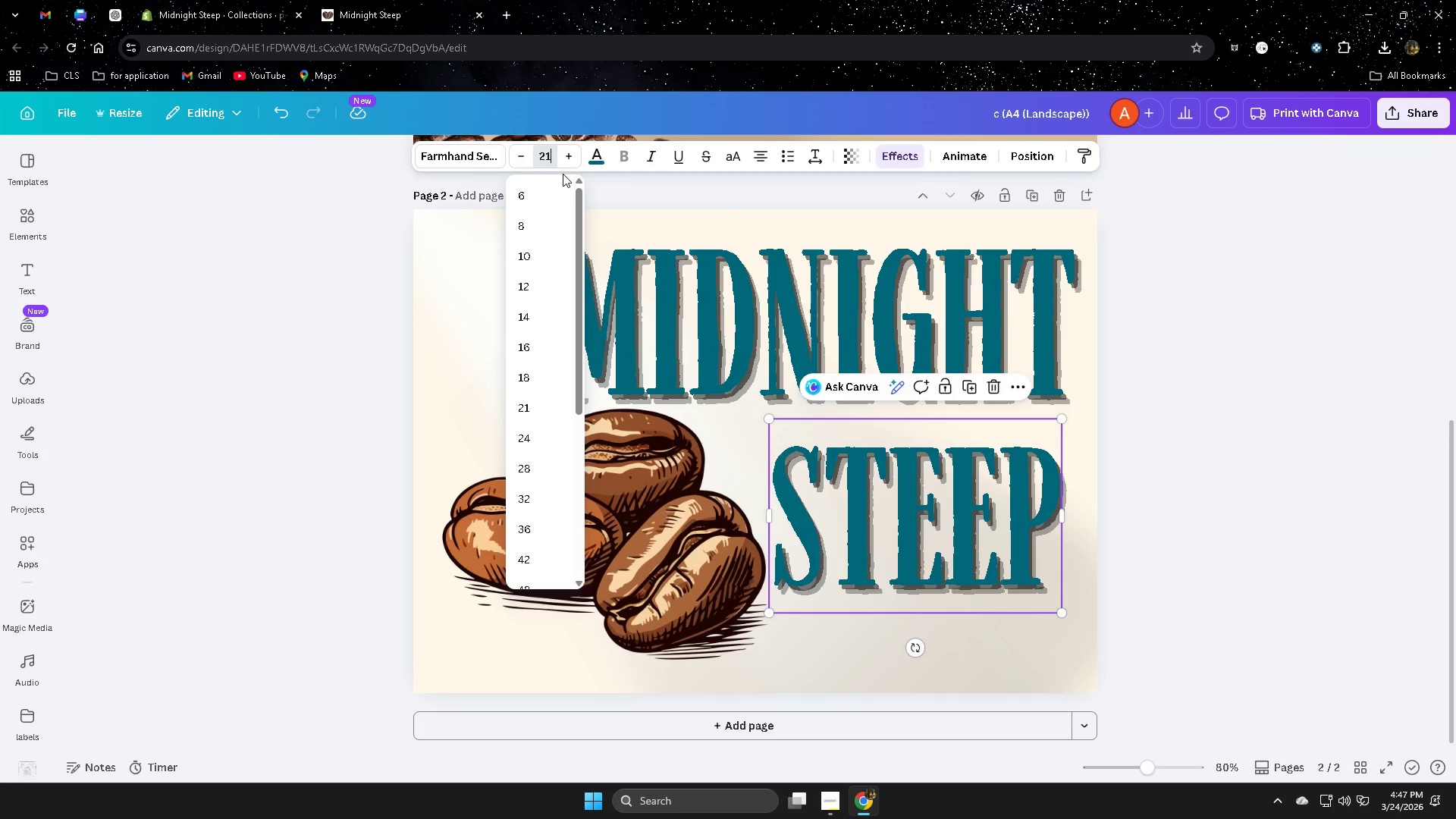 
key(Numpad0)
 